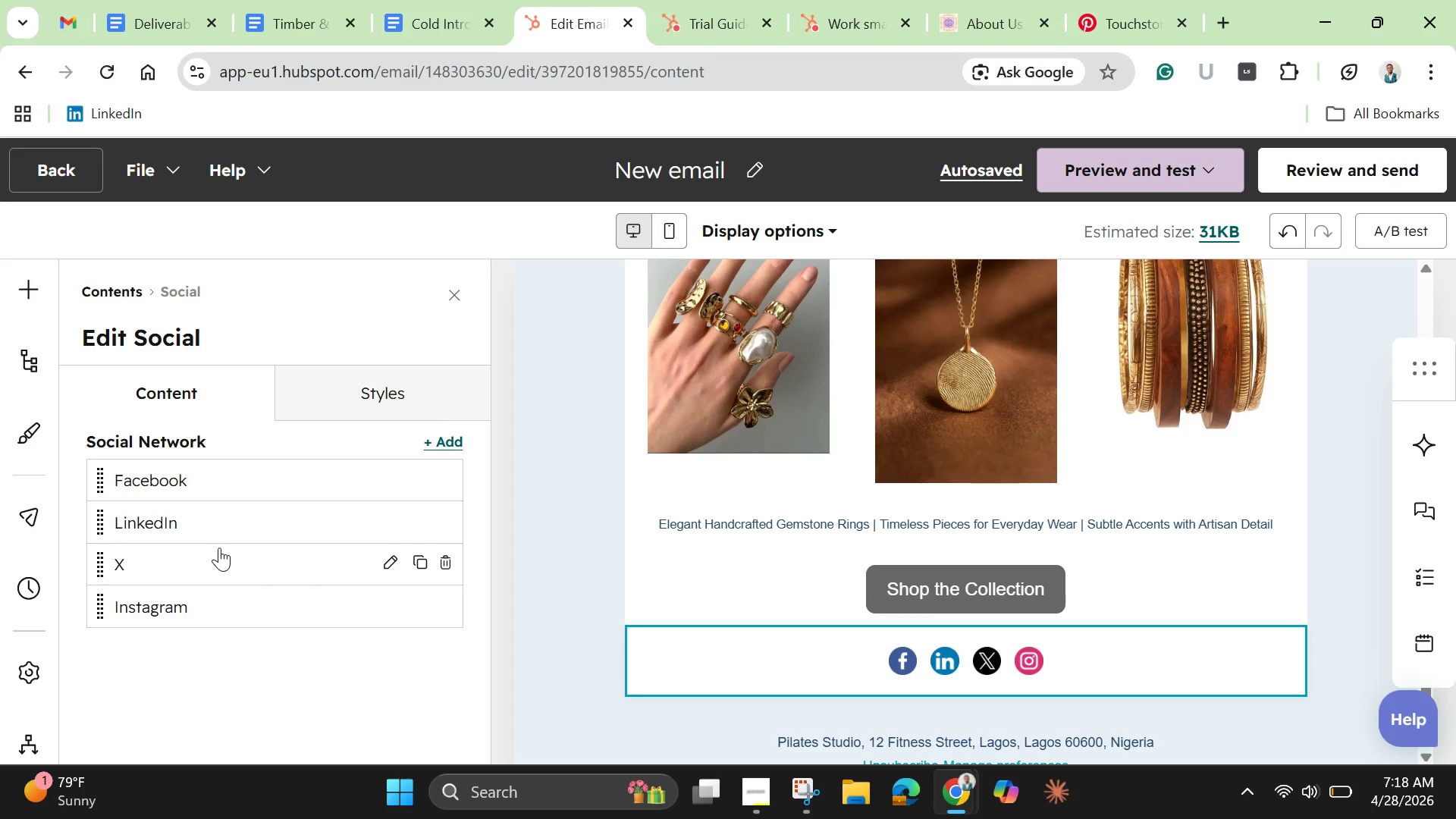 
left_click([396, 472])
 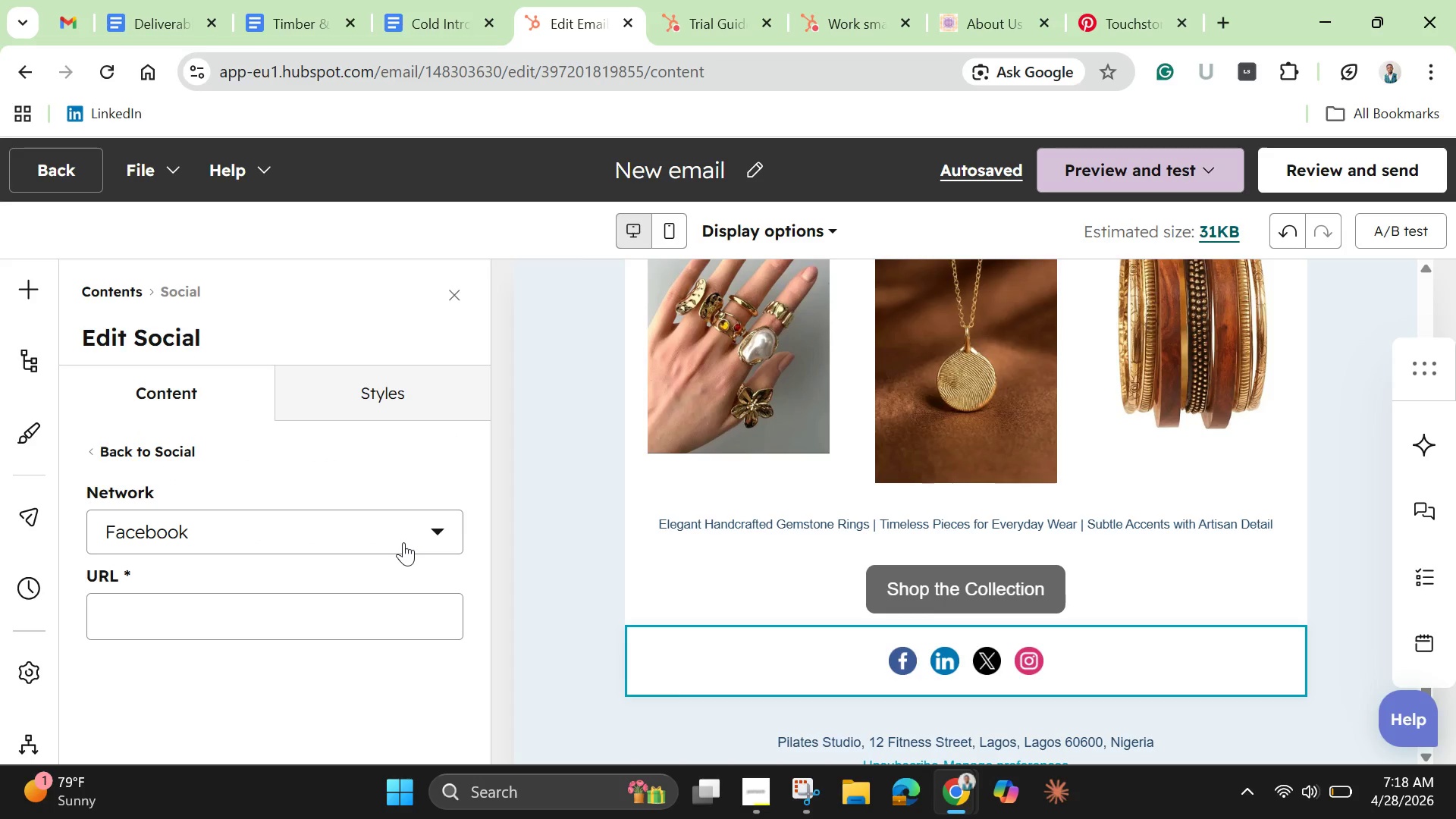 
left_click([403, 542])
 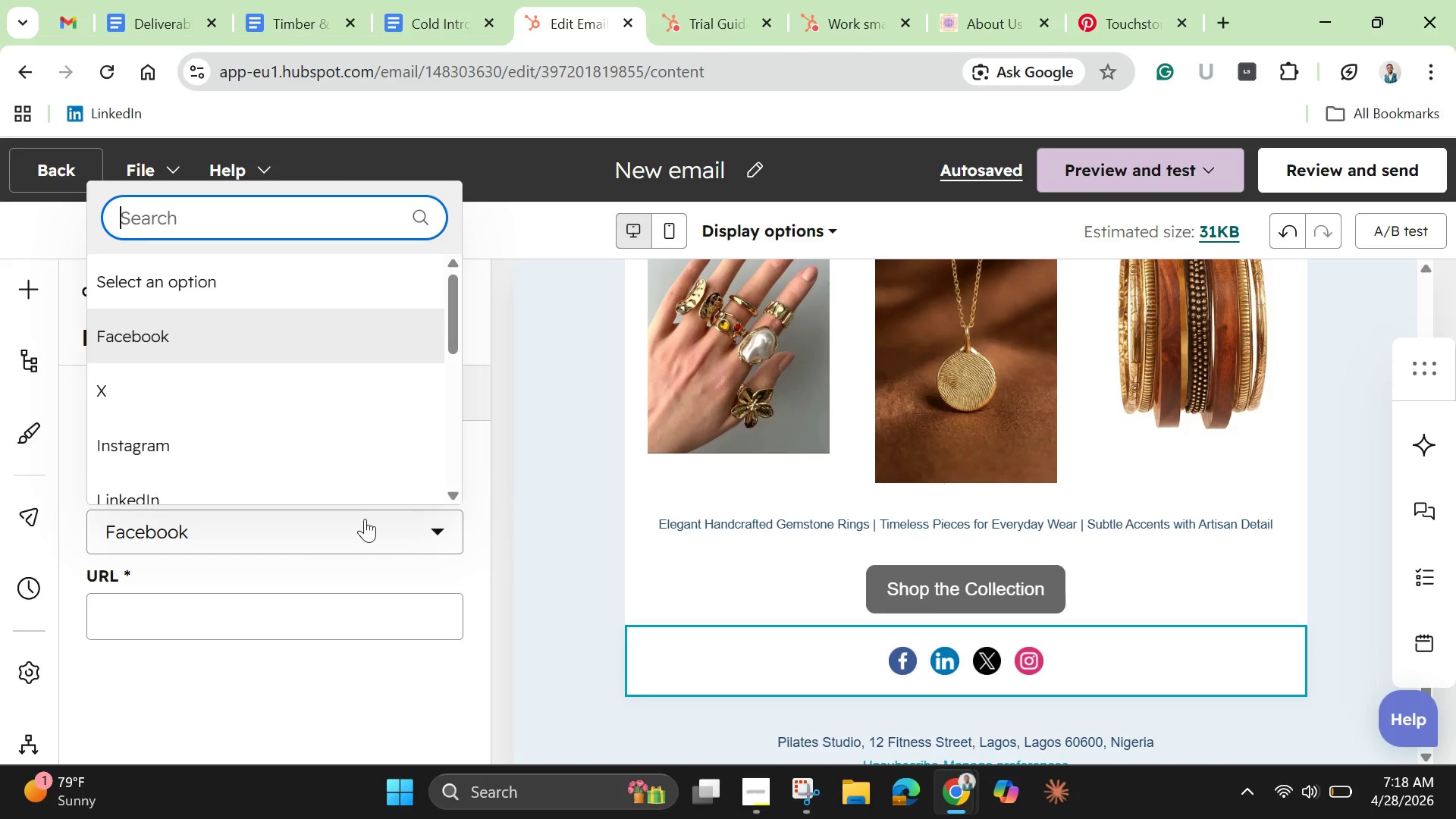 
left_click([293, 447])
 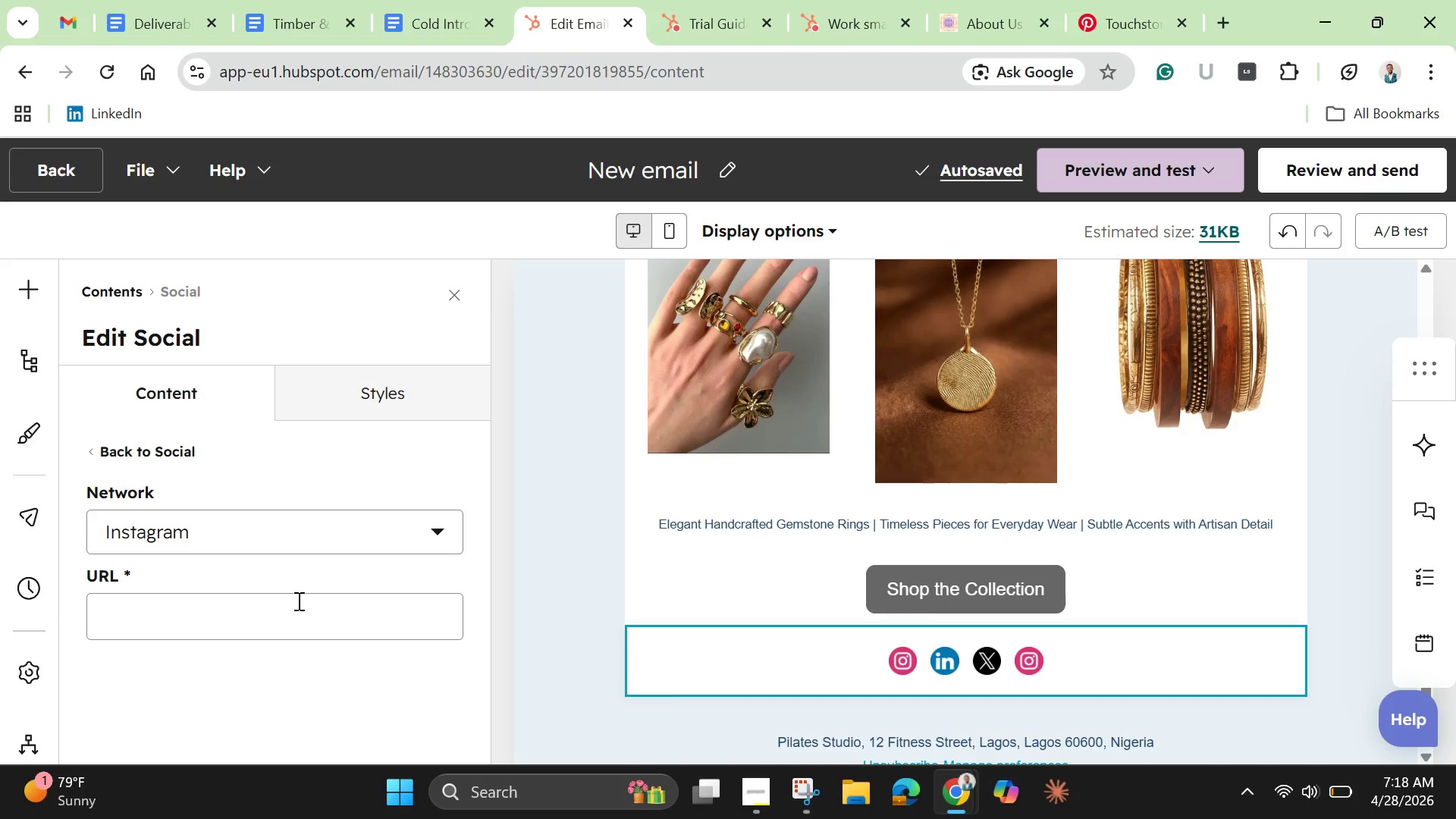 
wait(11.62)
 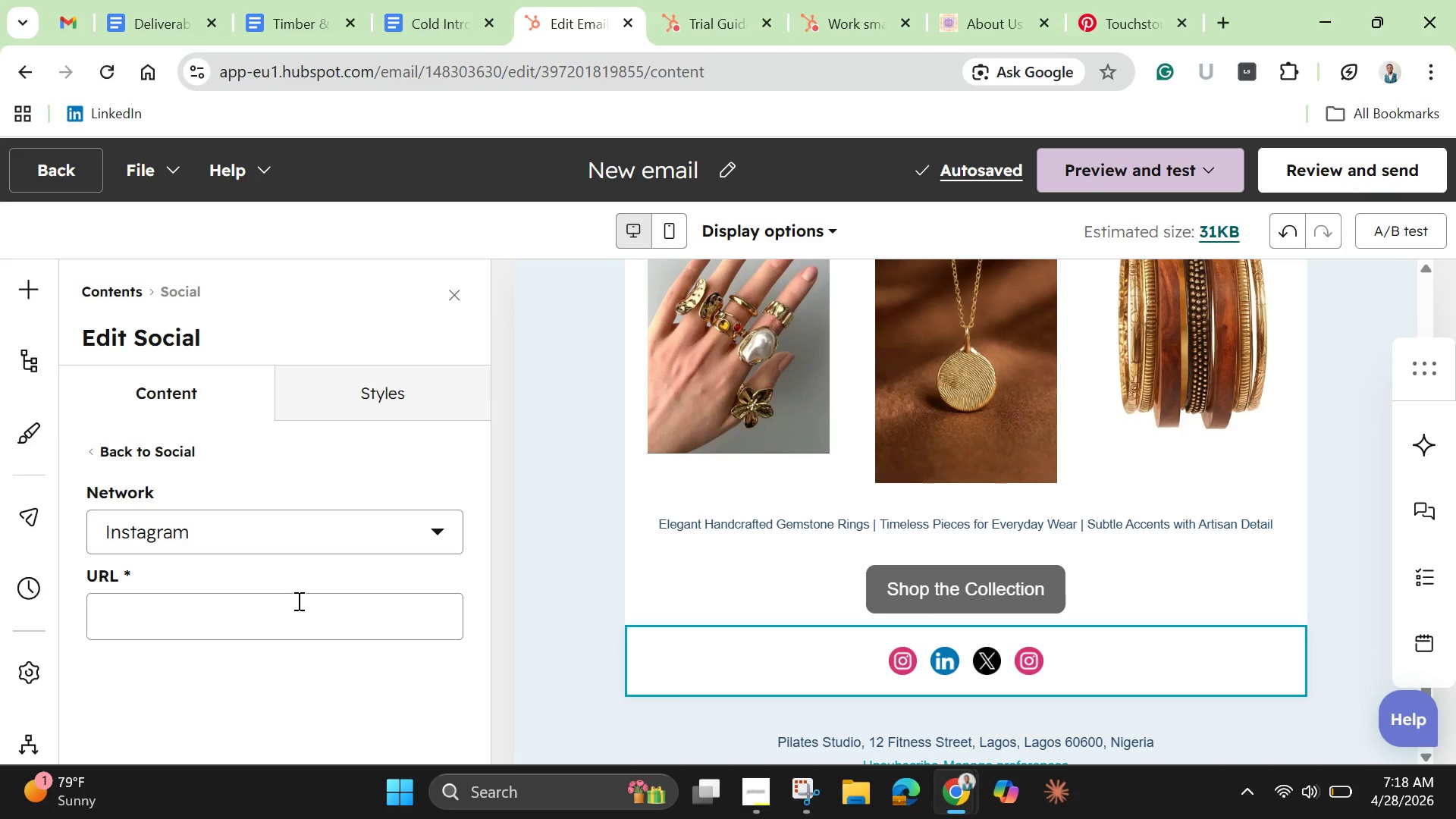 
left_click([207, 623])
 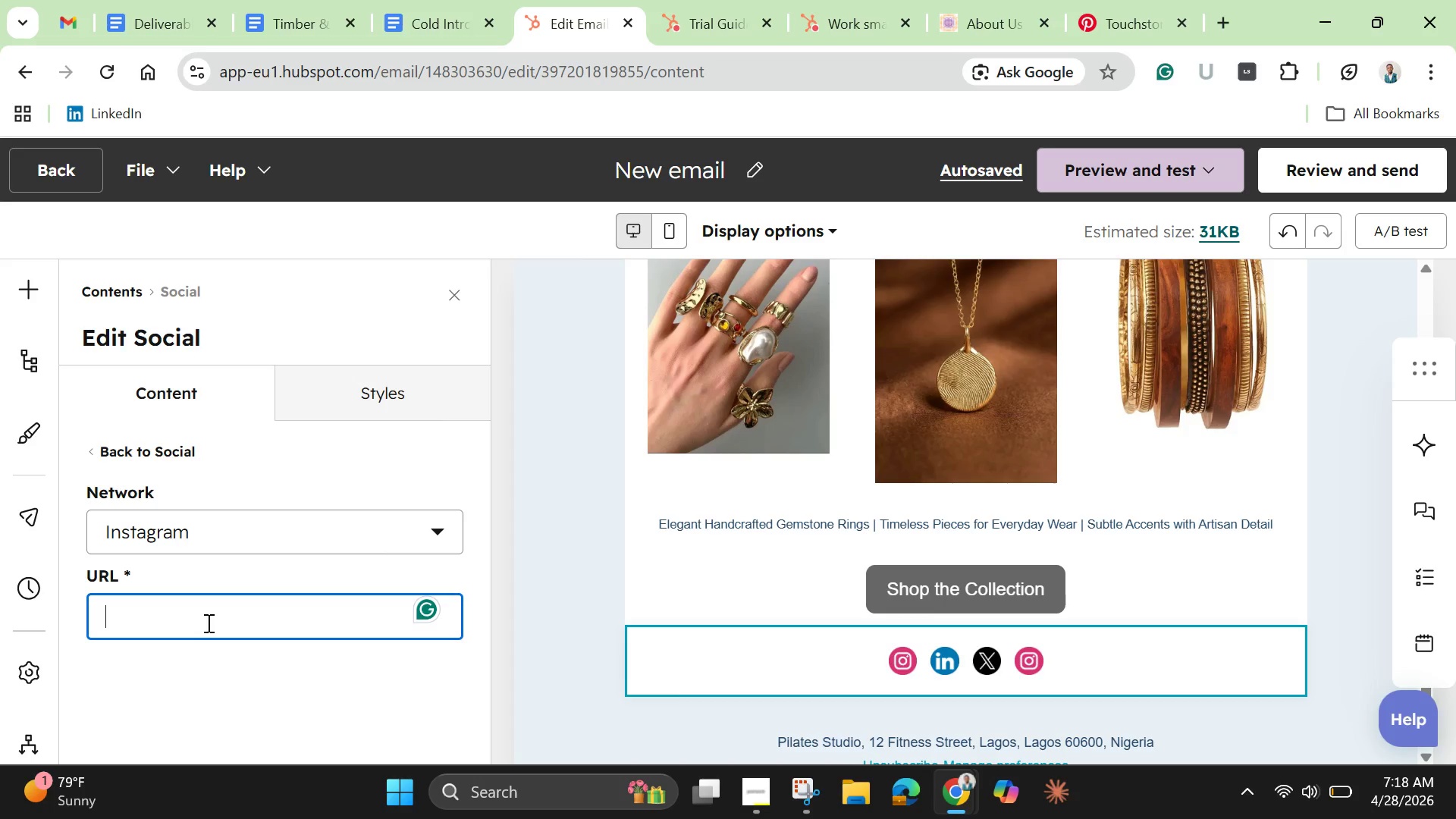 
type(instagram.com/lumina)
 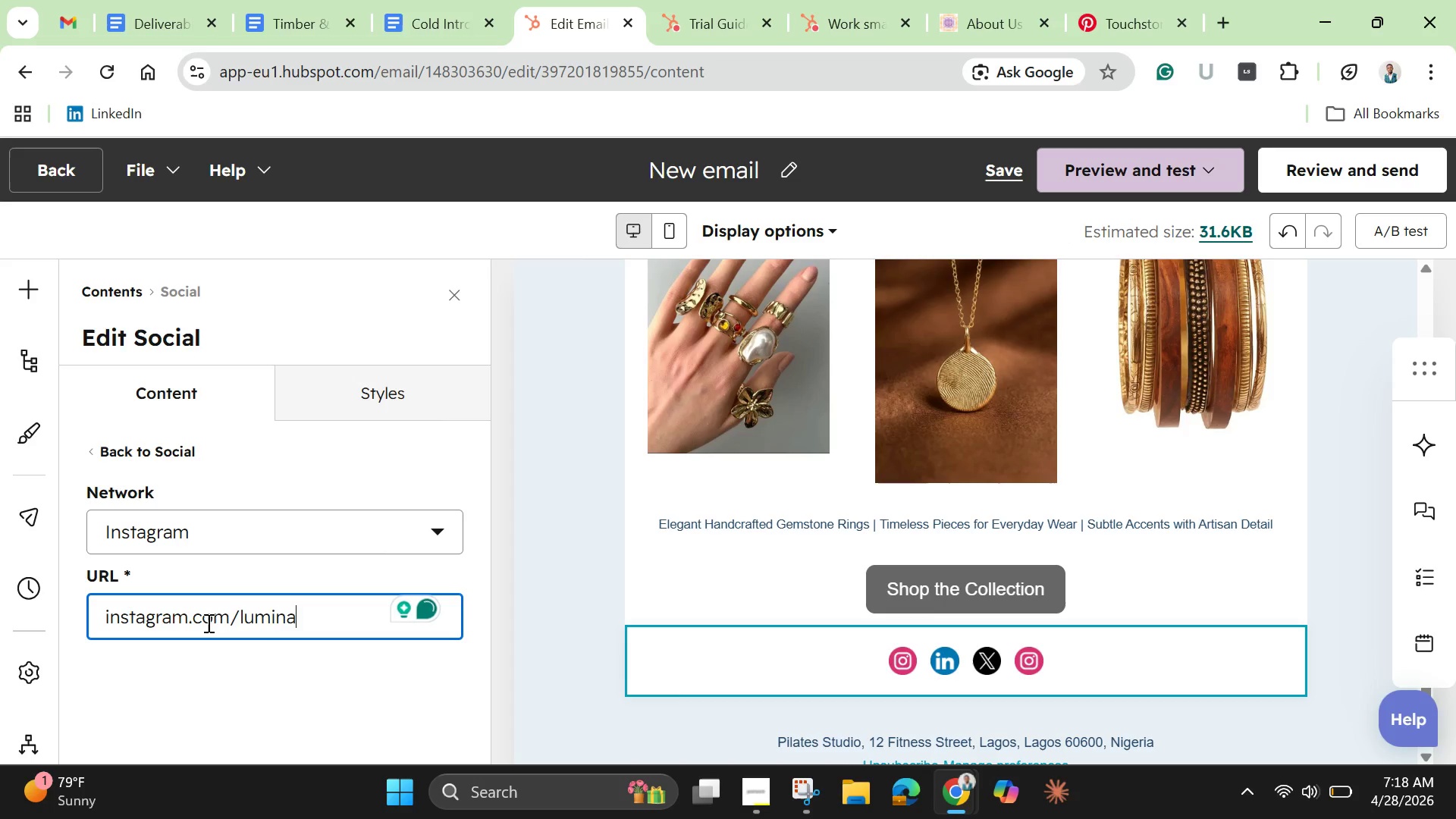 
key(Enter)
 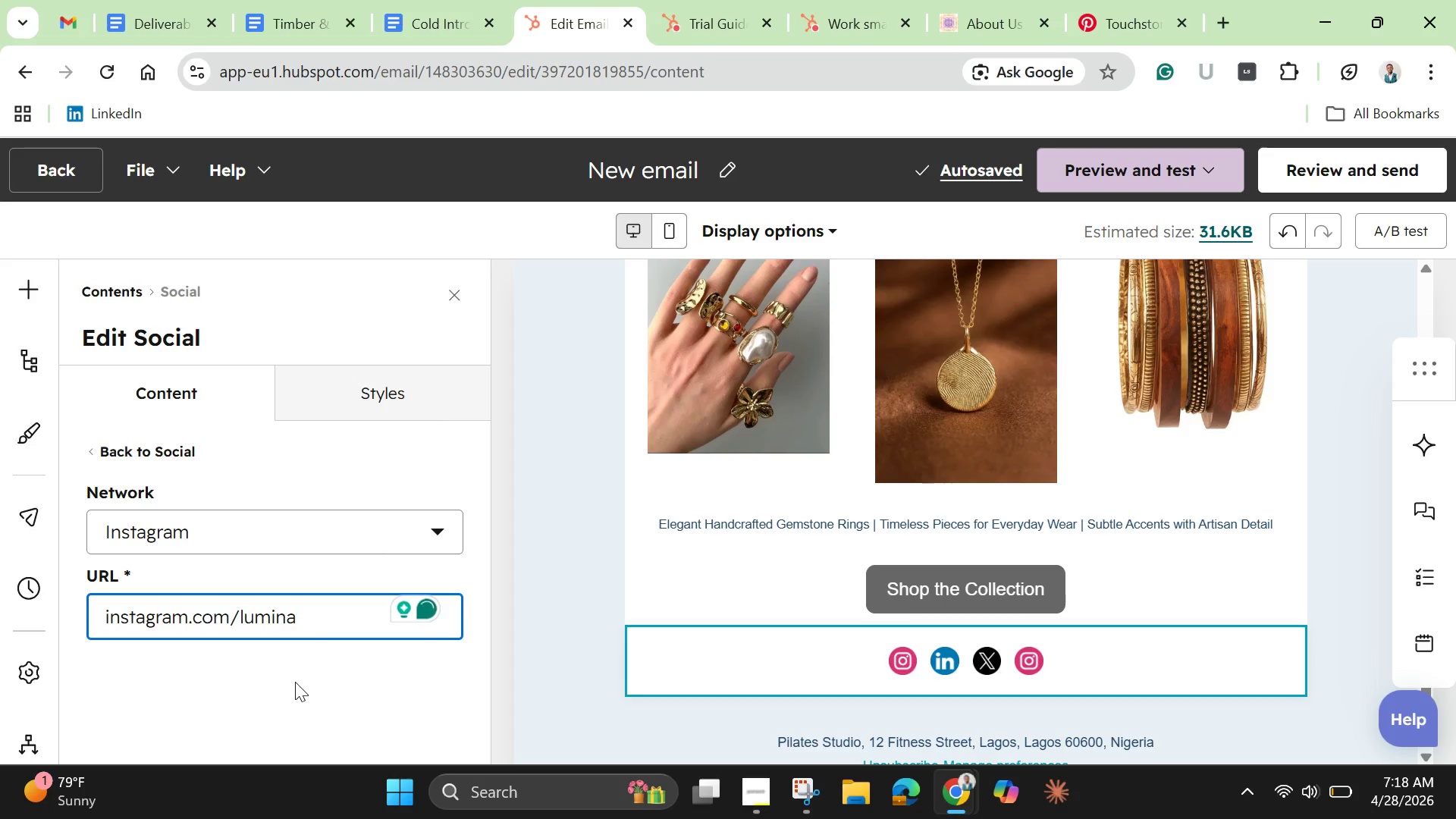 
left_click([332, 375])
 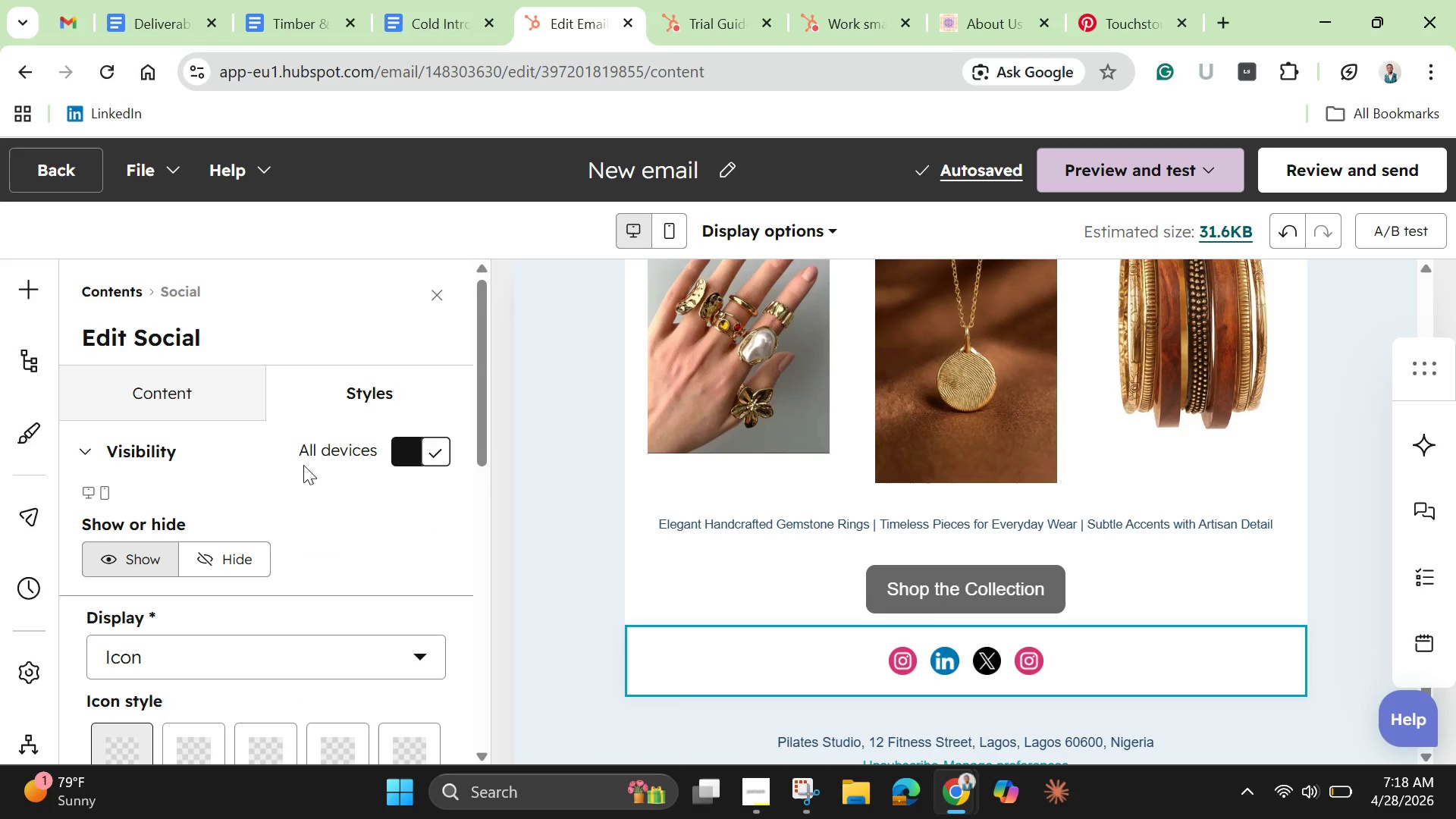 
scroll: coordinate [294, 632], scroll_direction: down, amount: 7.0
 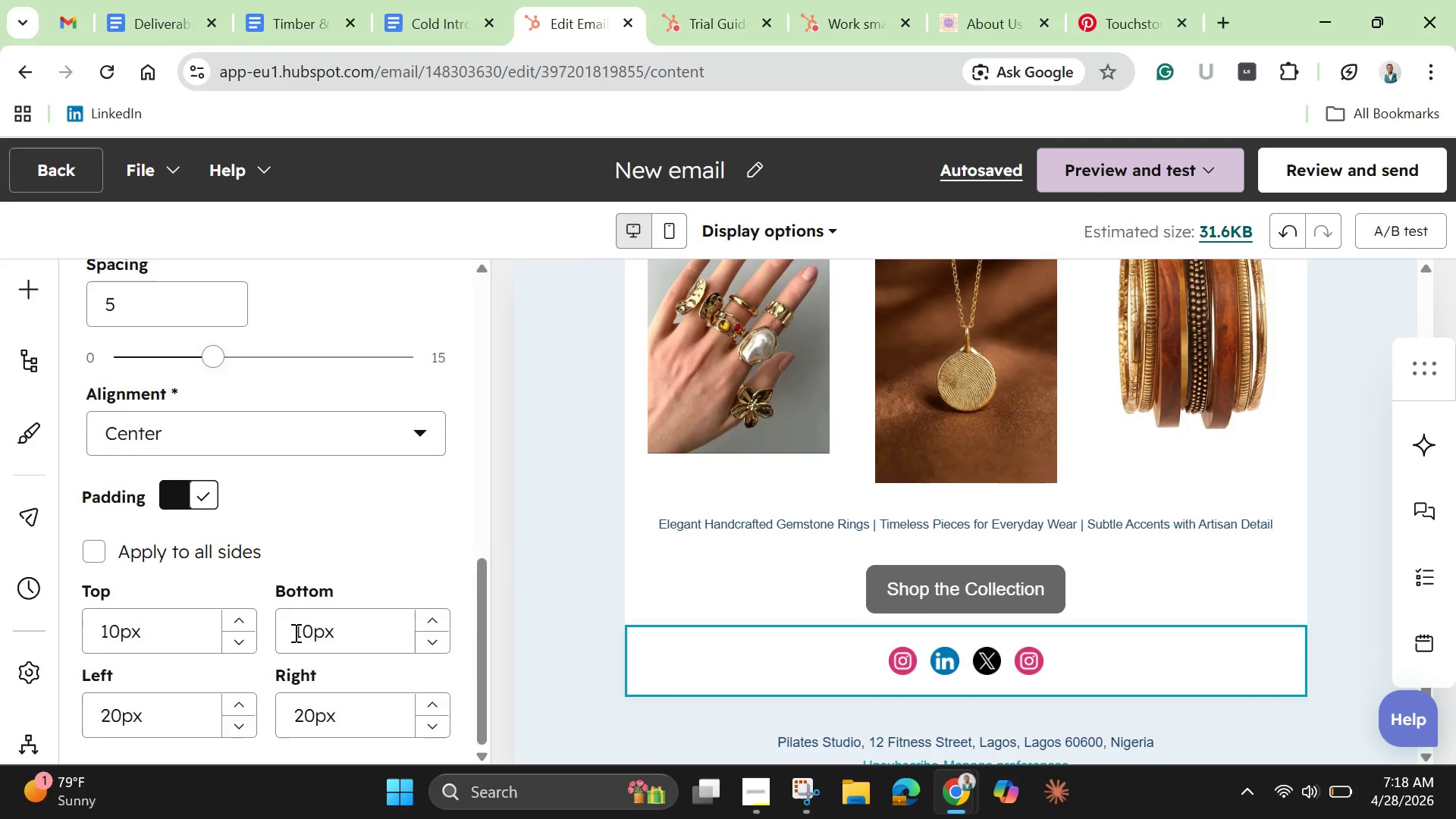 
scroll: coordinate [294, 620], scroll_direction: up, amount: 9.0
 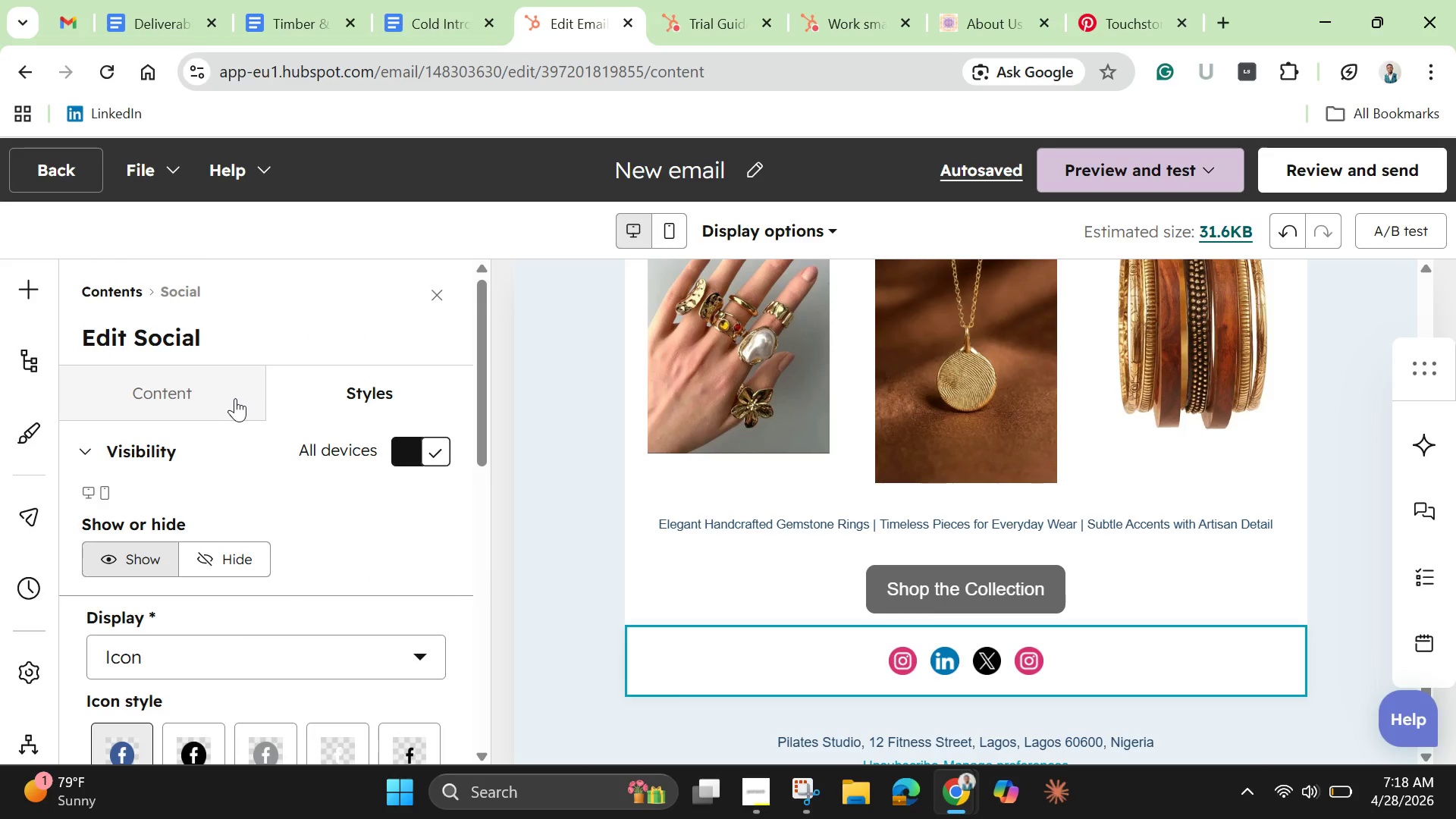 
left_click([226, 403])
 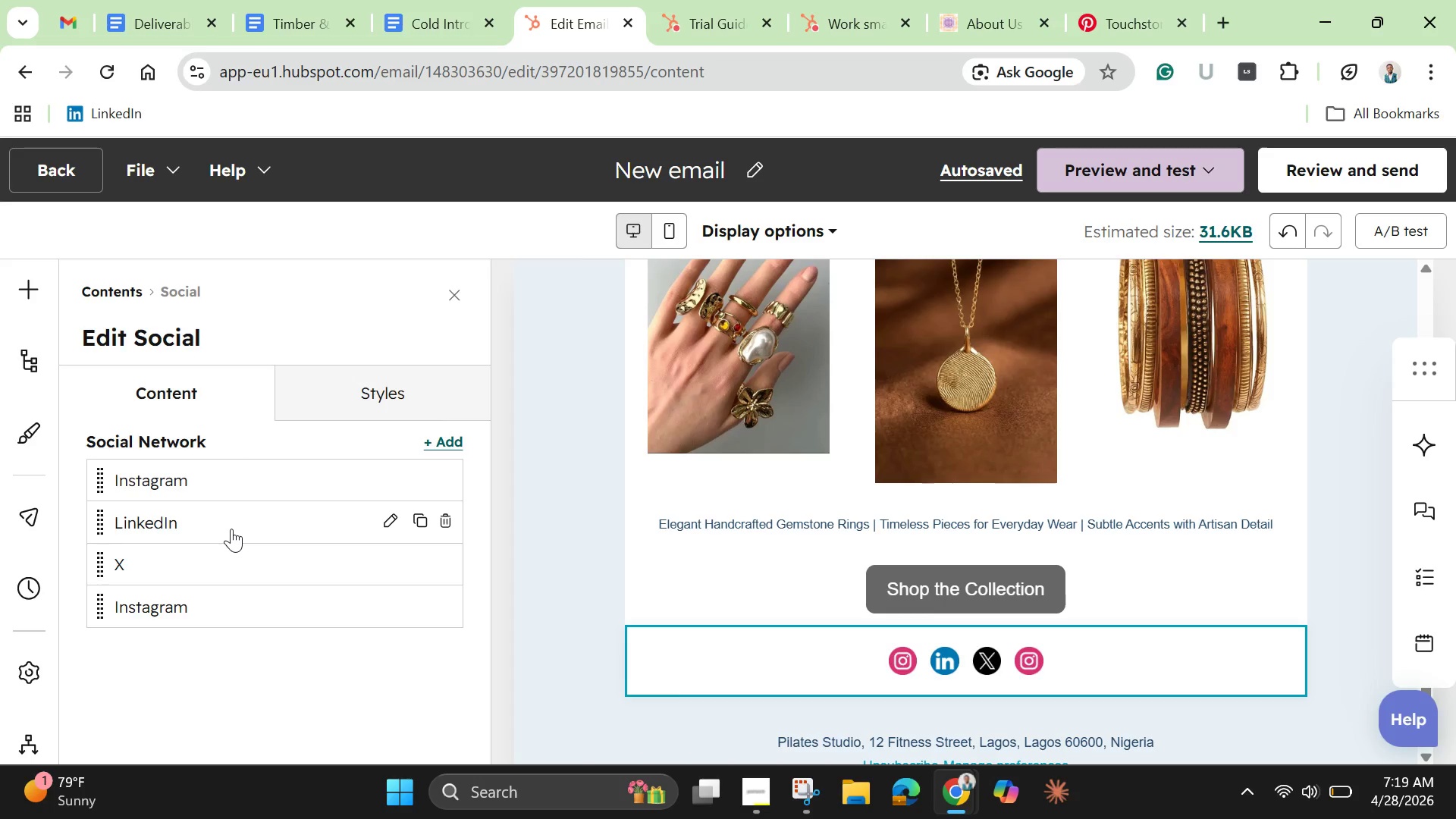 
wait(7.55)
 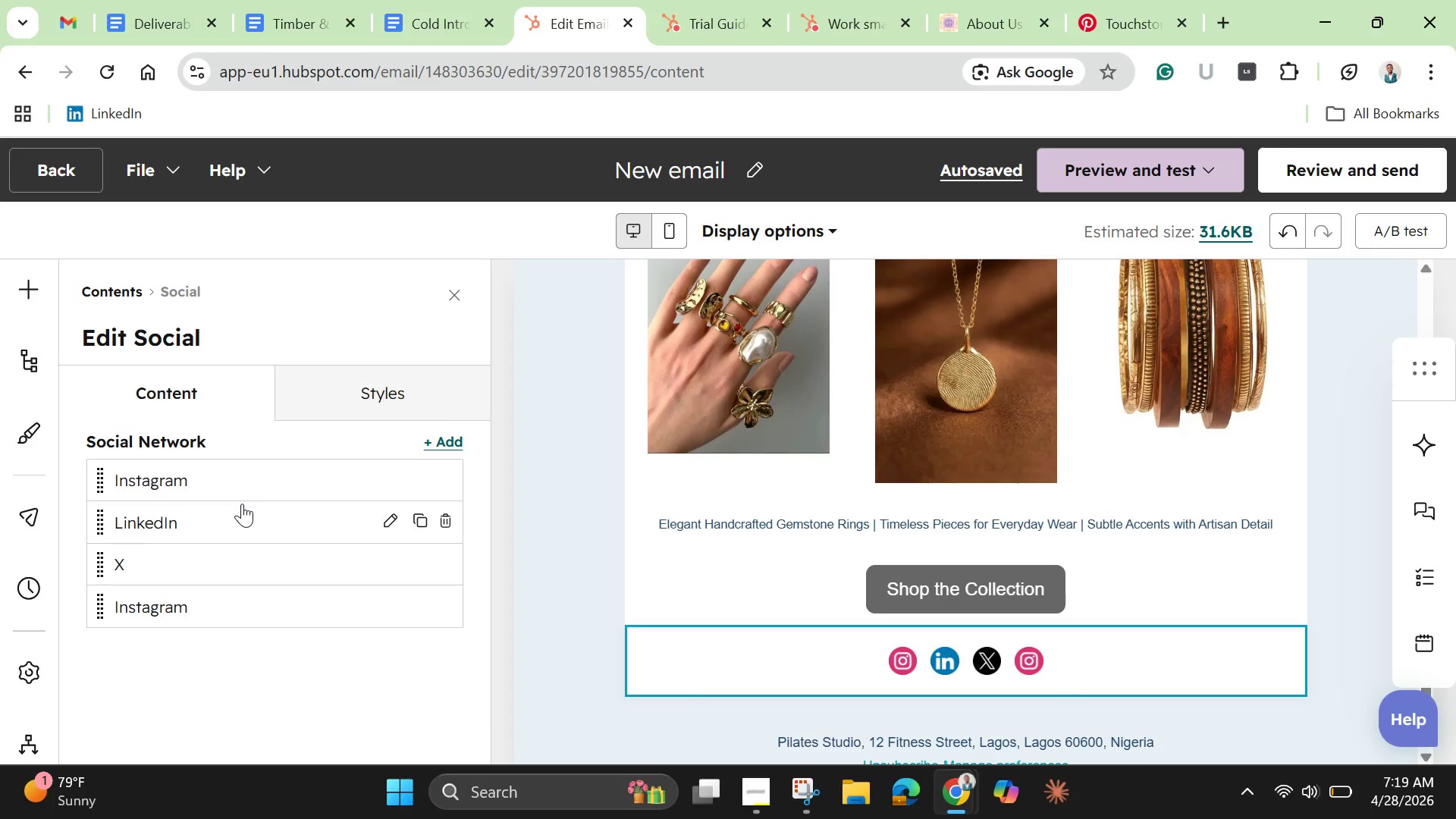 
left_click([232, 522])
 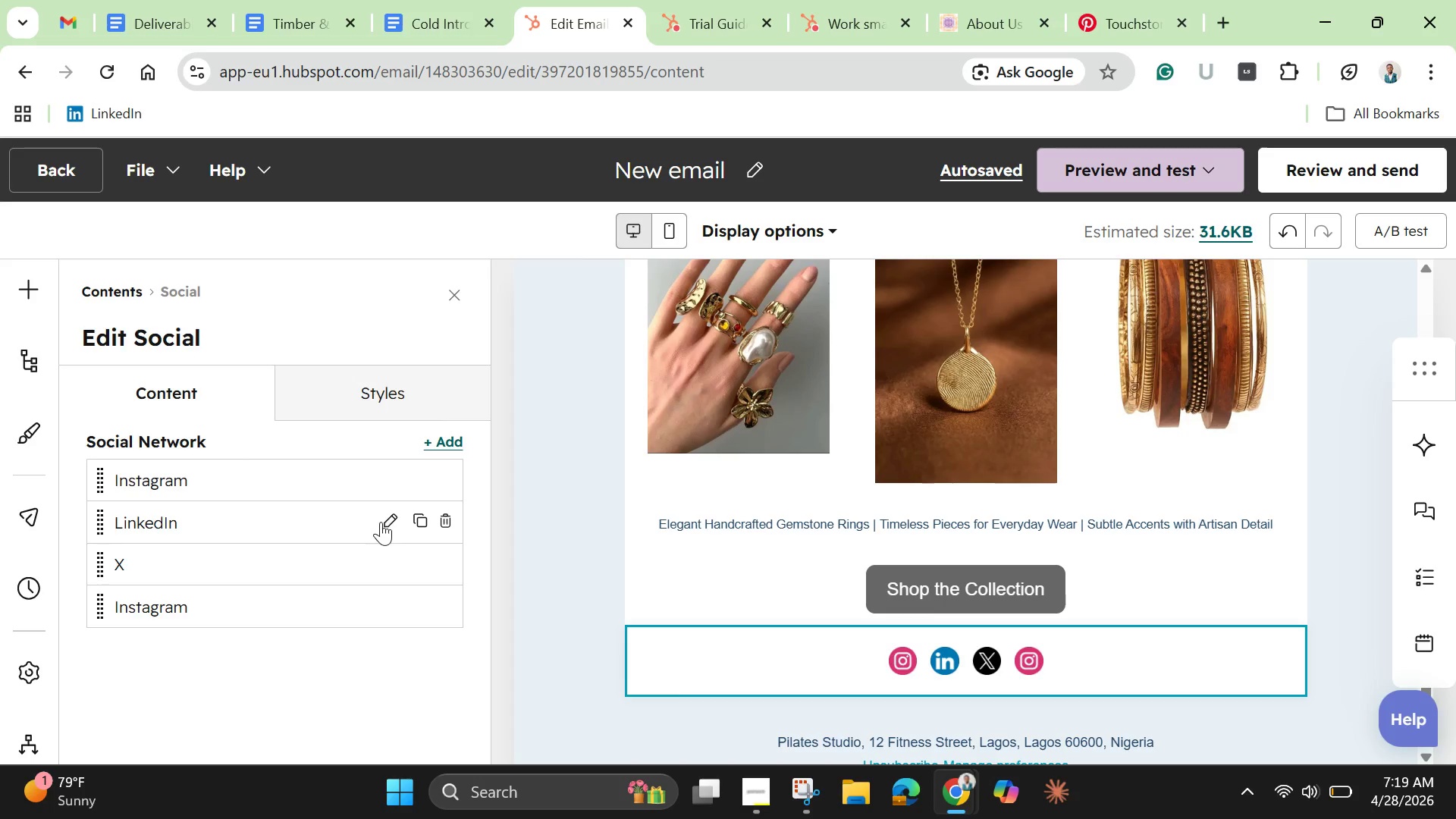 
left_click([393, 522])
 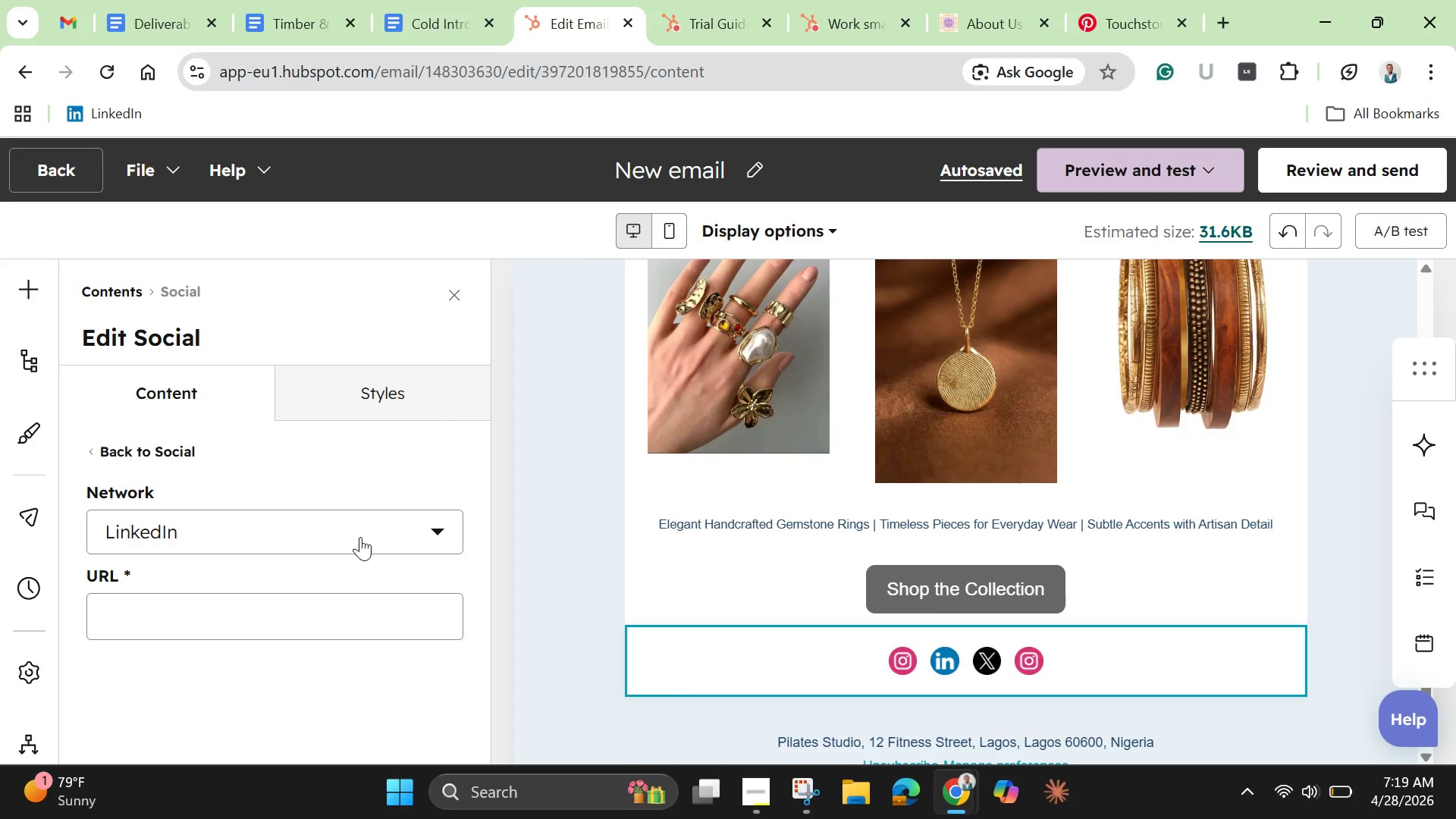 
left_click([359, 538])
 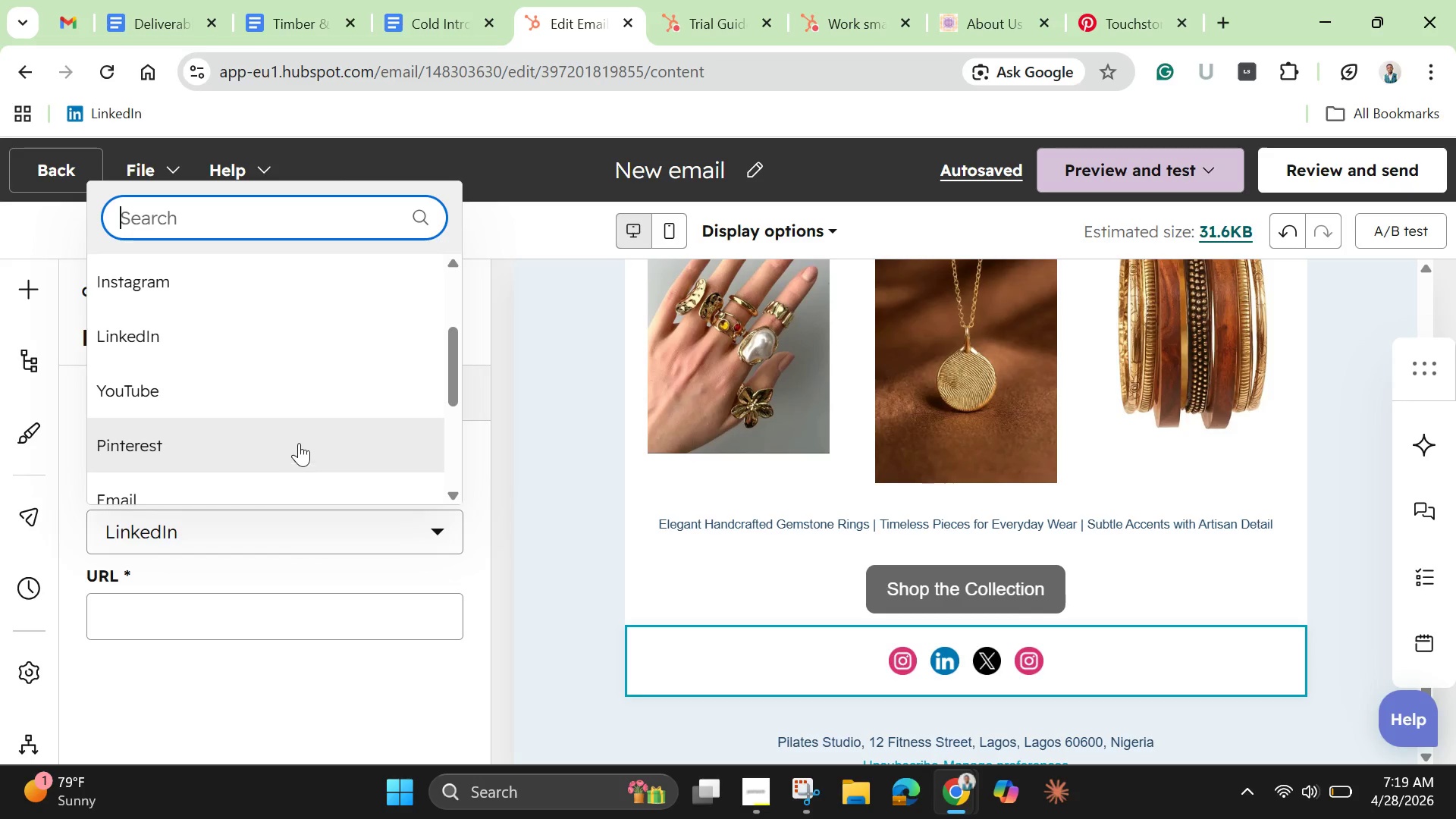 
left_click([296, 435])
 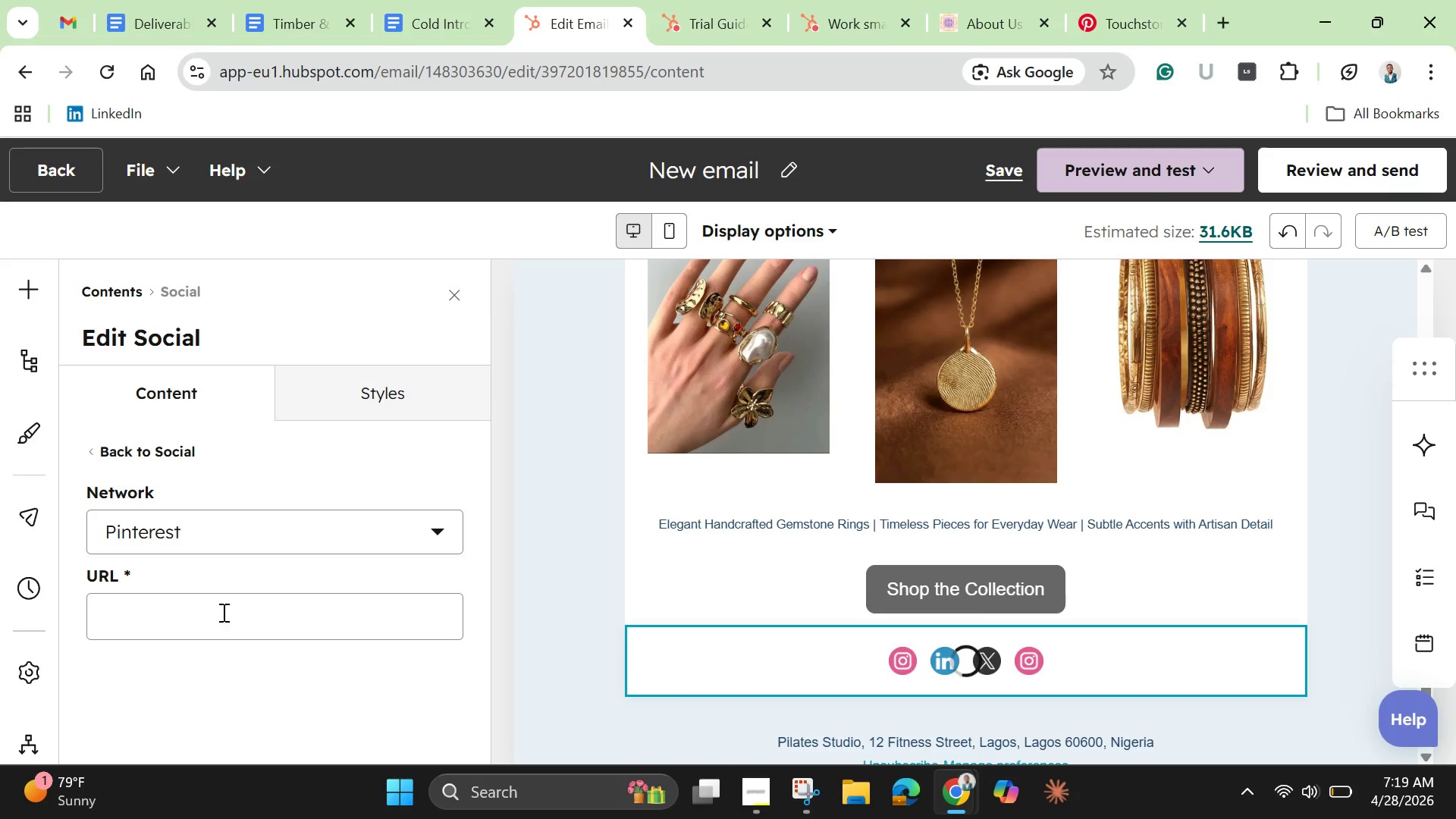 
left_click([215, 620])
 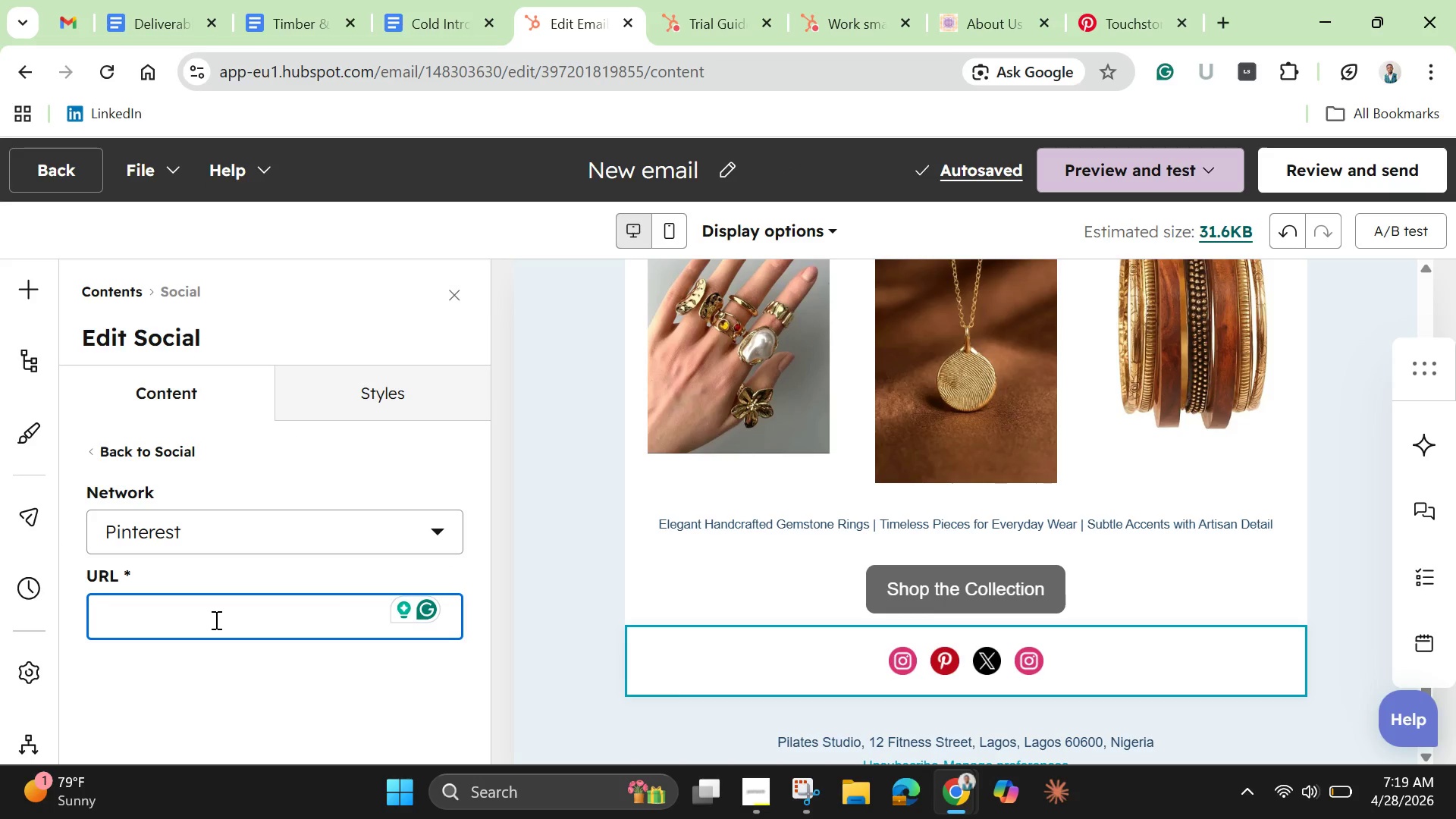 
wait(6.47)
 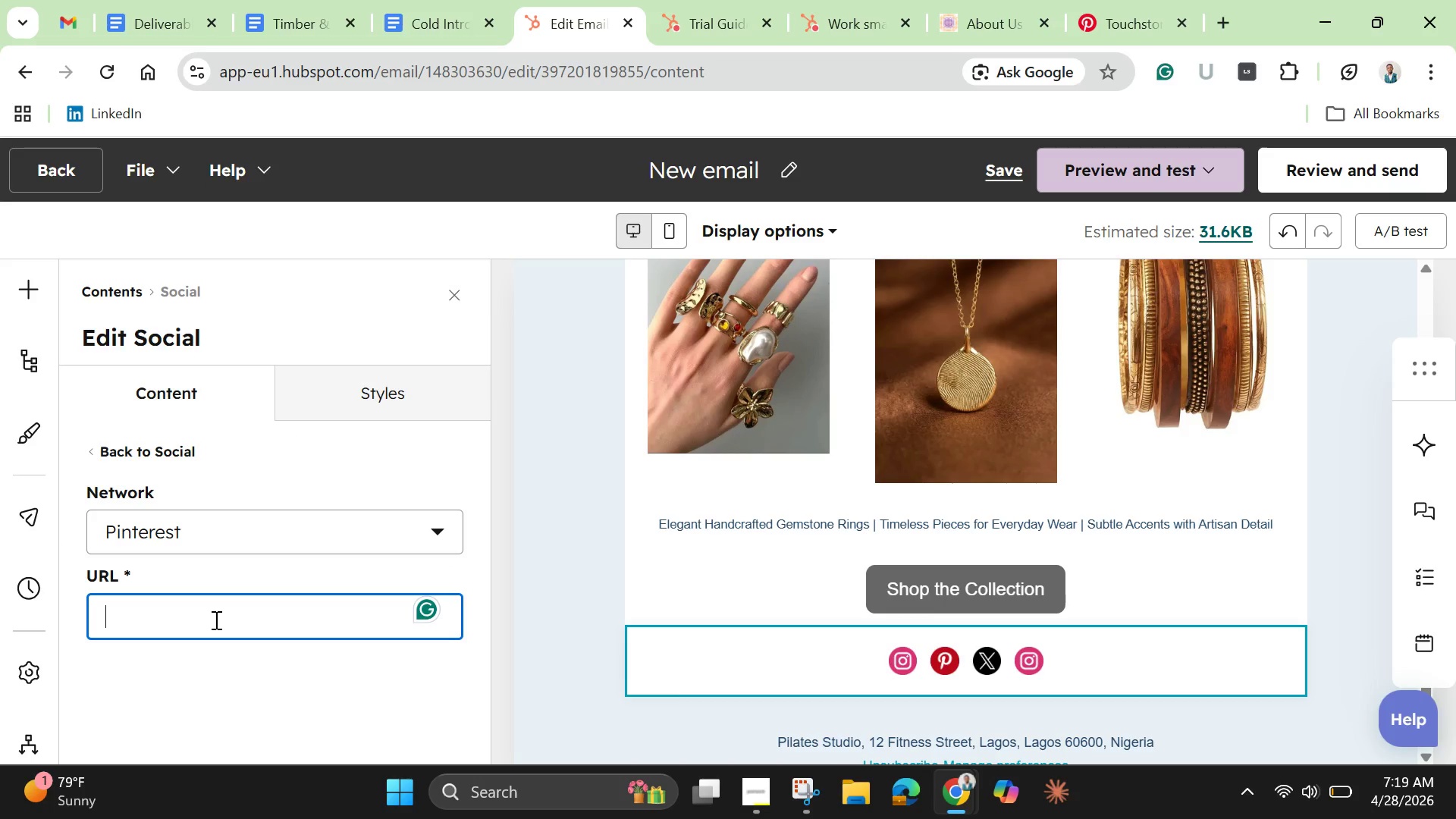 
type(o)
key(Backspace)
type(pinterest.com/lumina)
 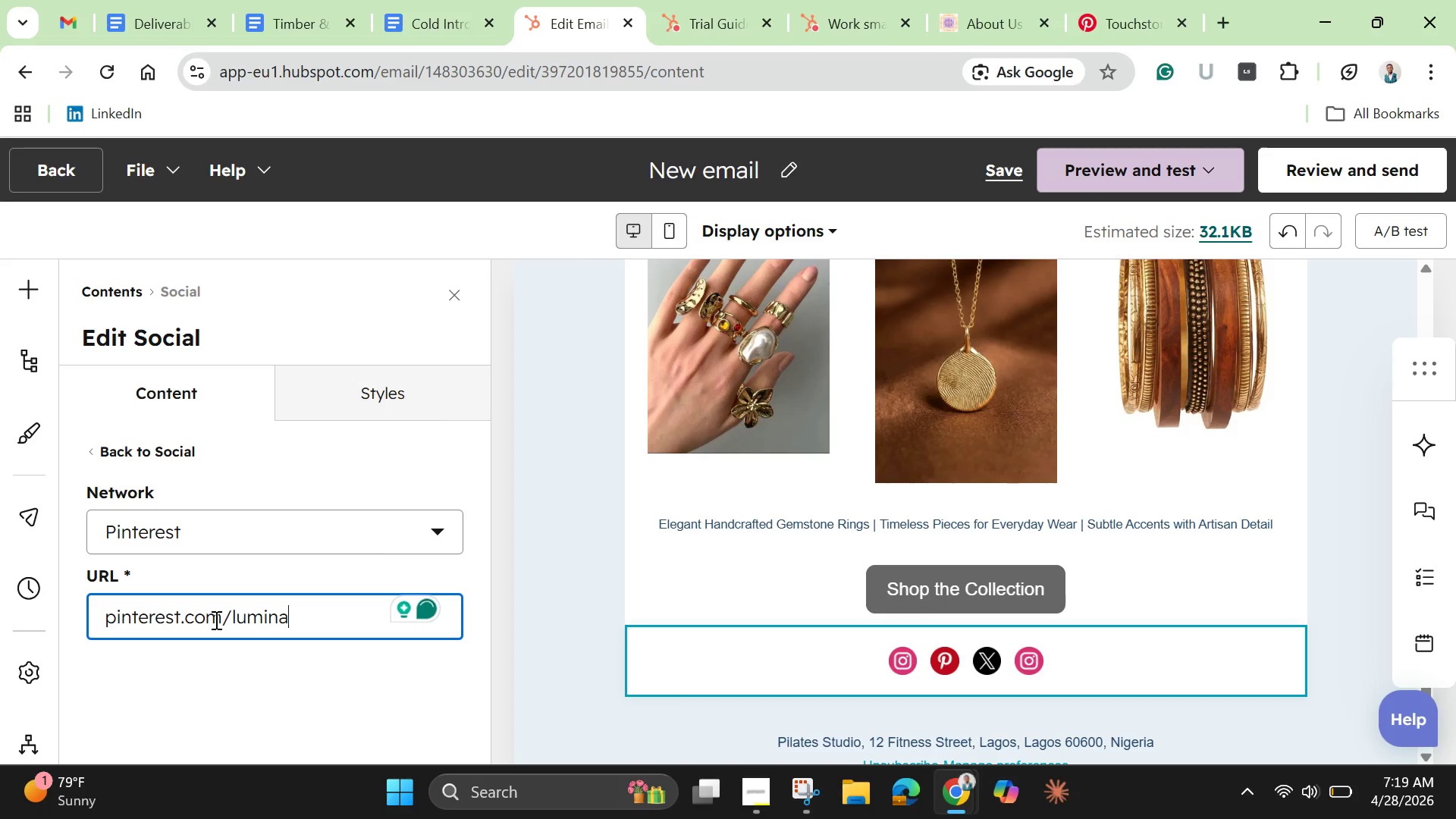 
key(Enter)
 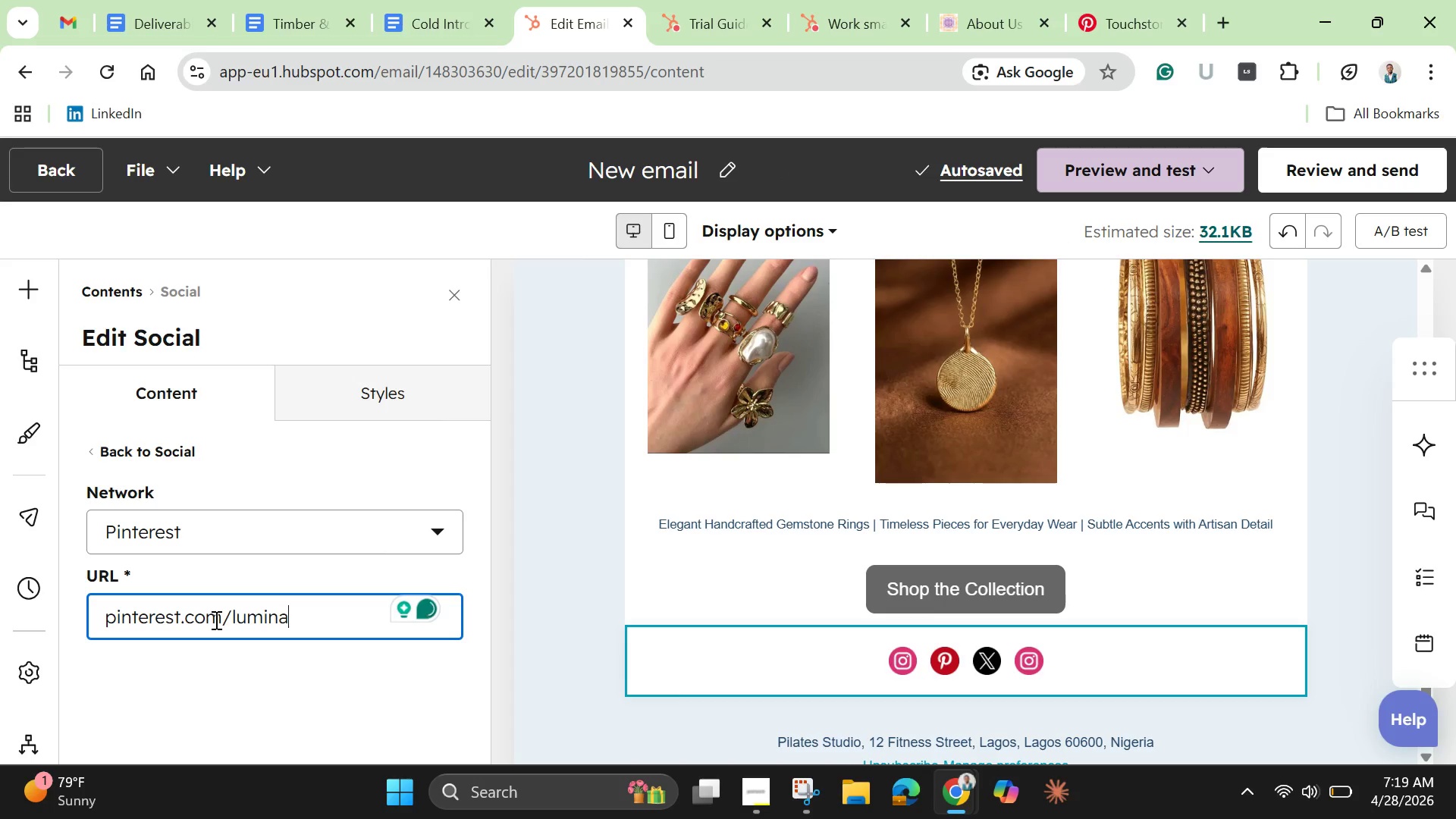 
left_click([270, 681])
 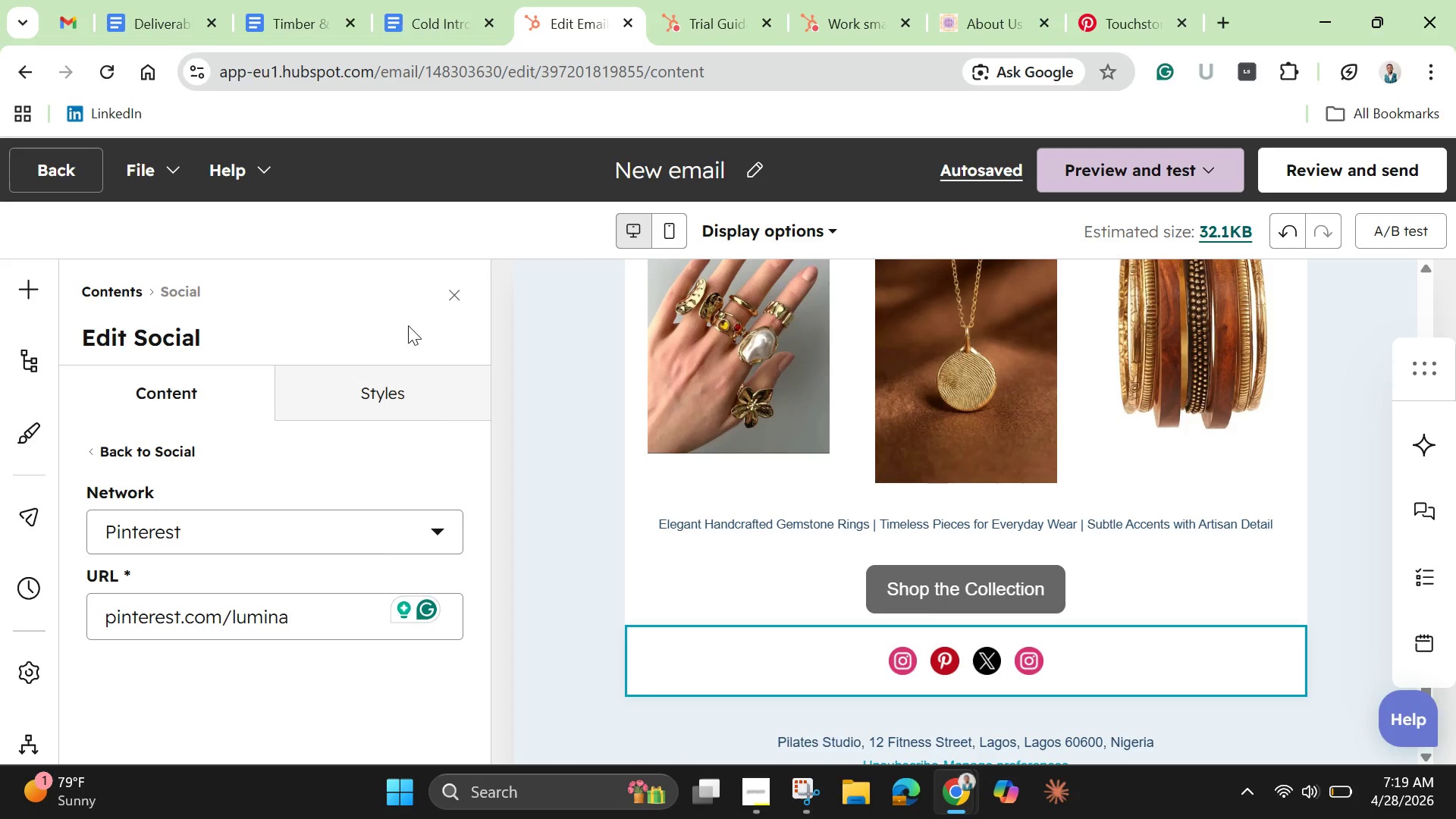 
wait(6.42)
 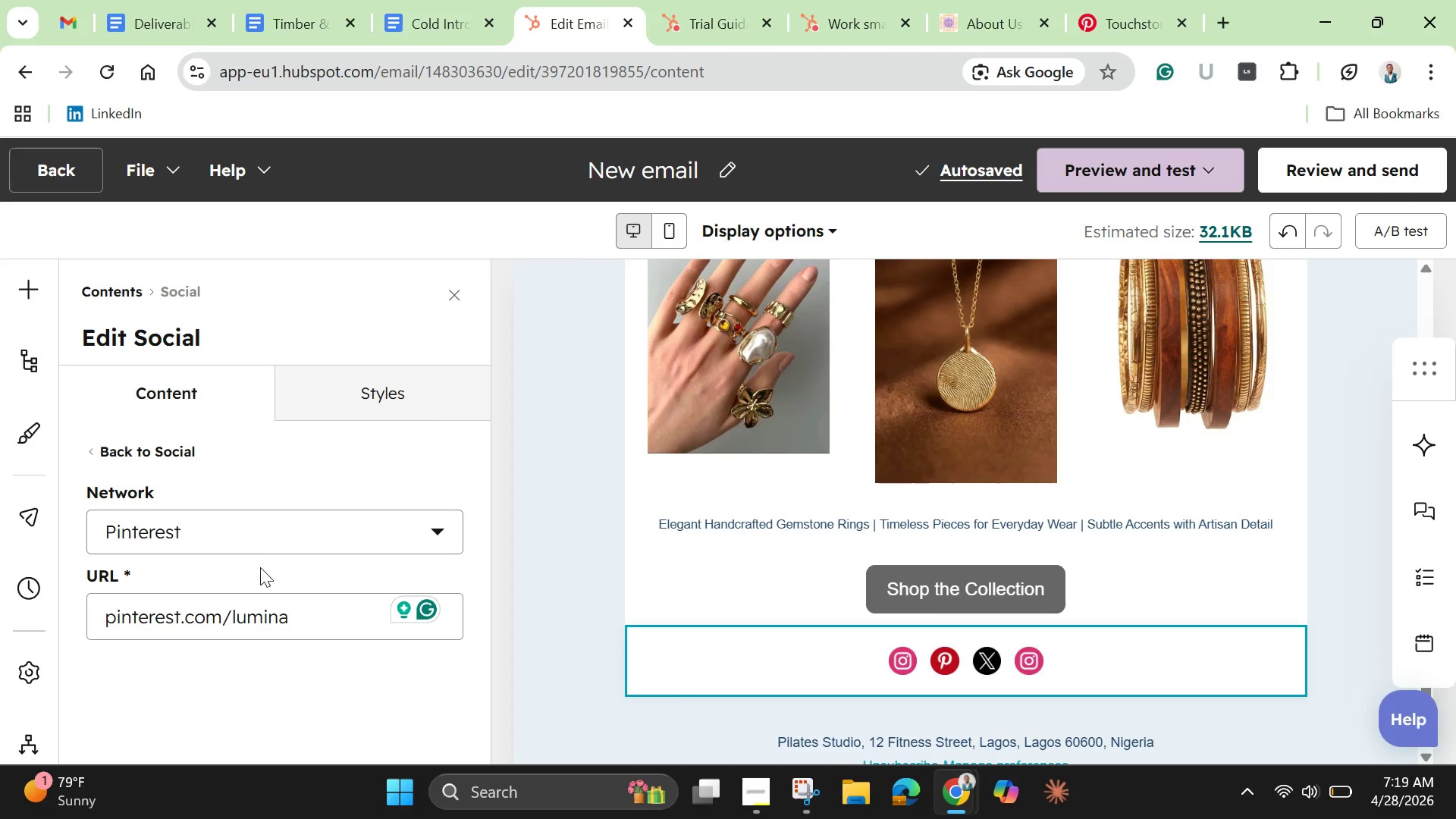 
left_click([984, 657])
 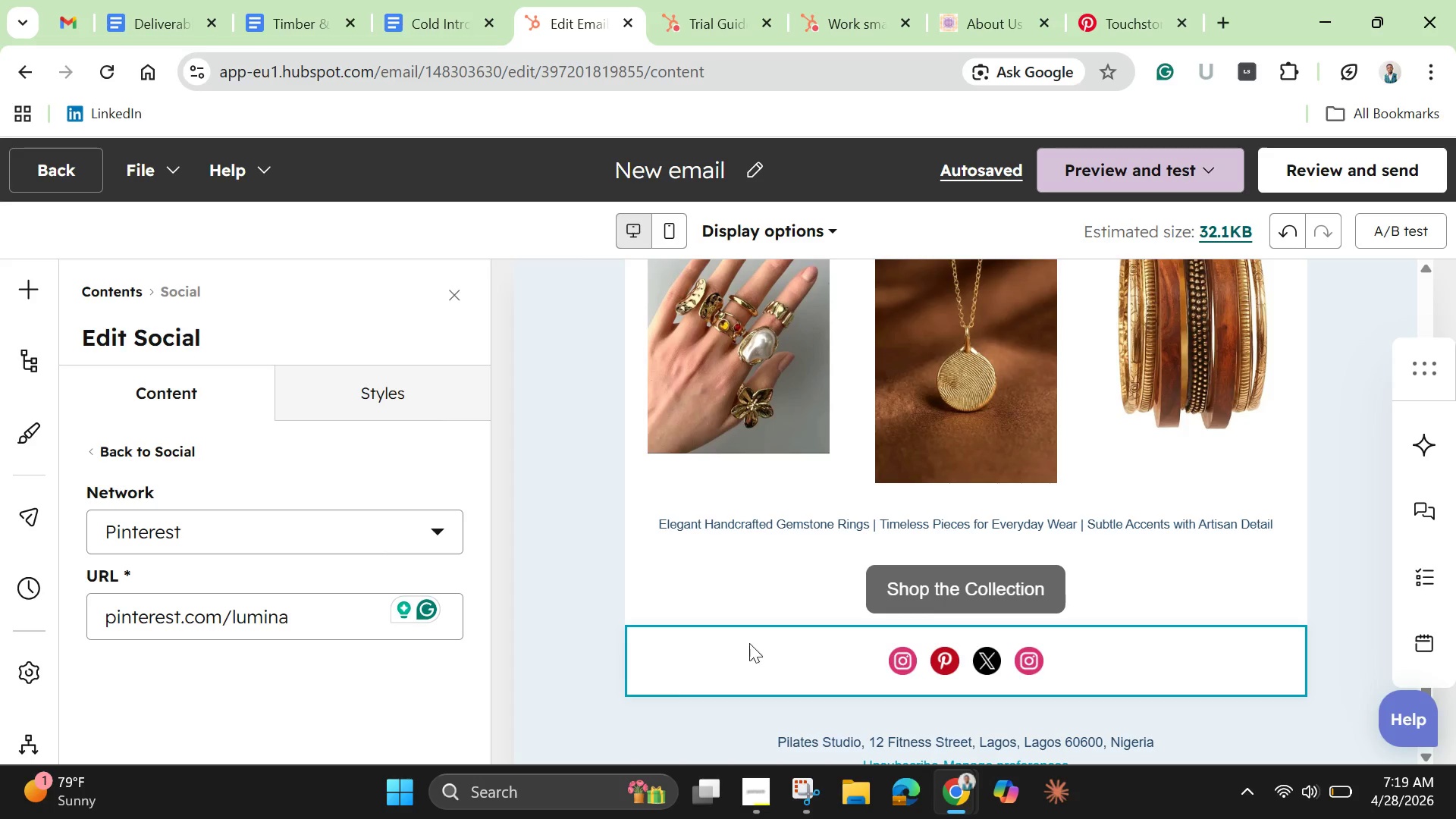 
mouse_move([587, 606])
 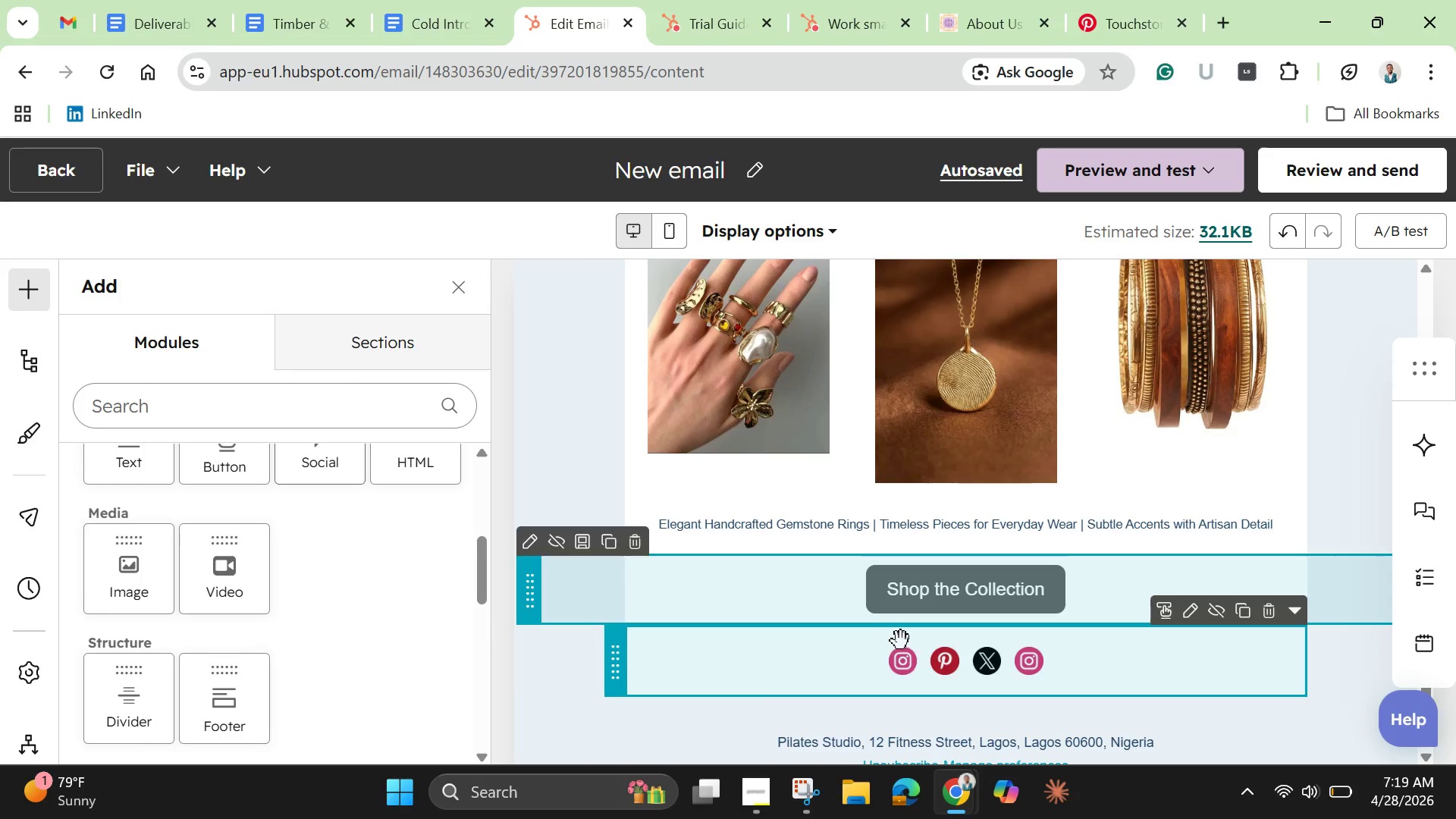 
left_click([934, 675])
 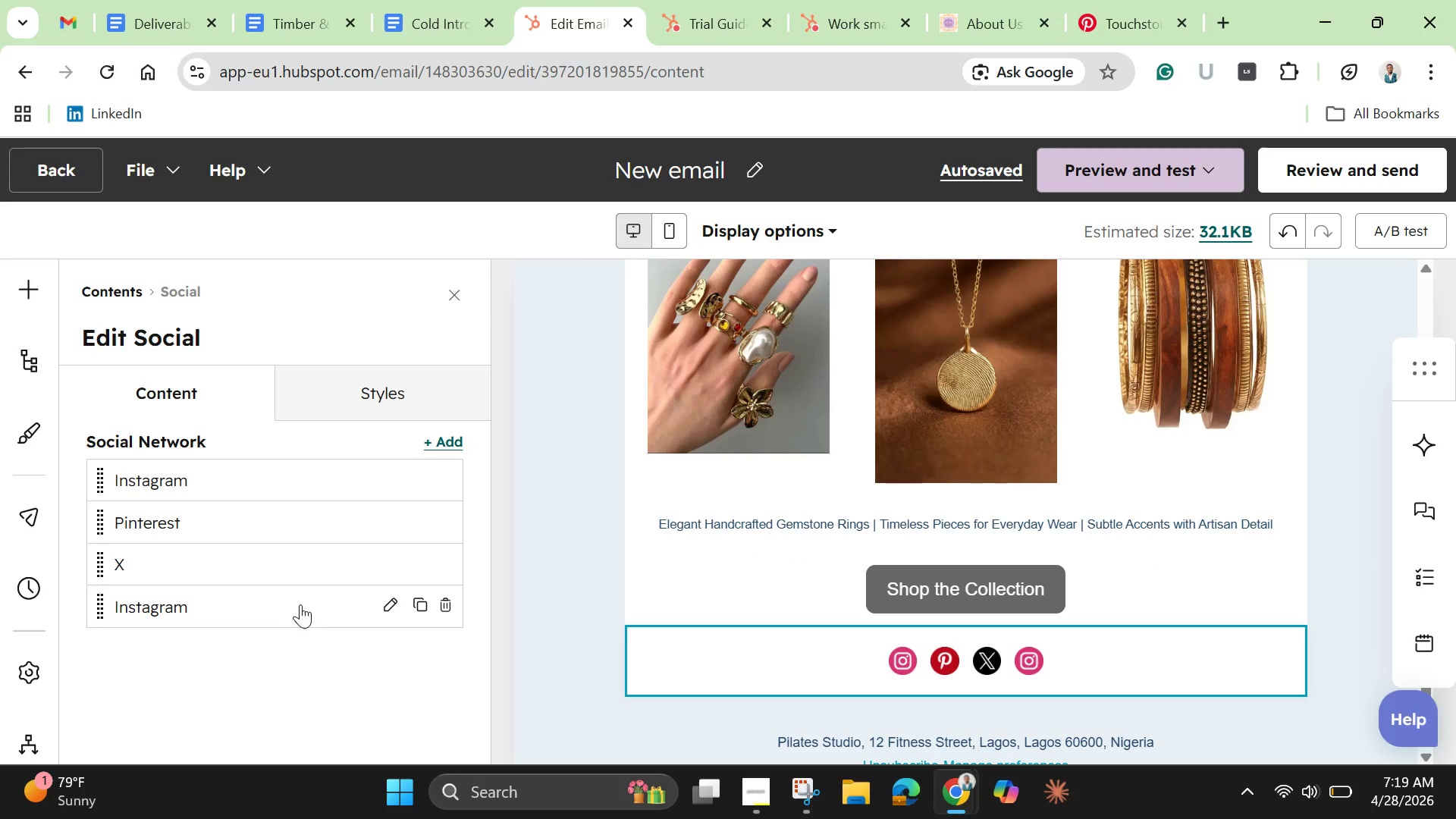 
left_click([277, 567])
 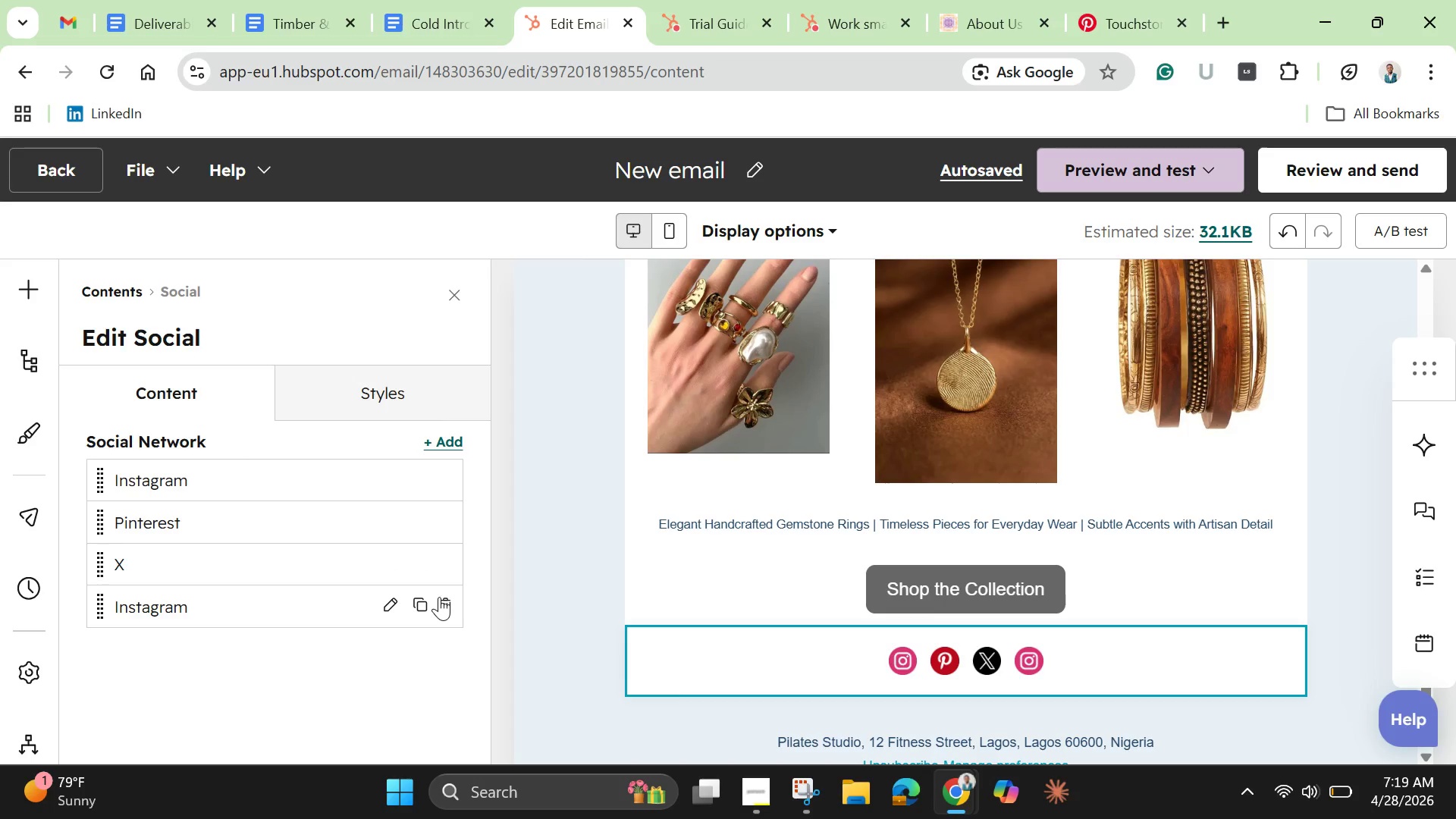 
wait(6.41)
 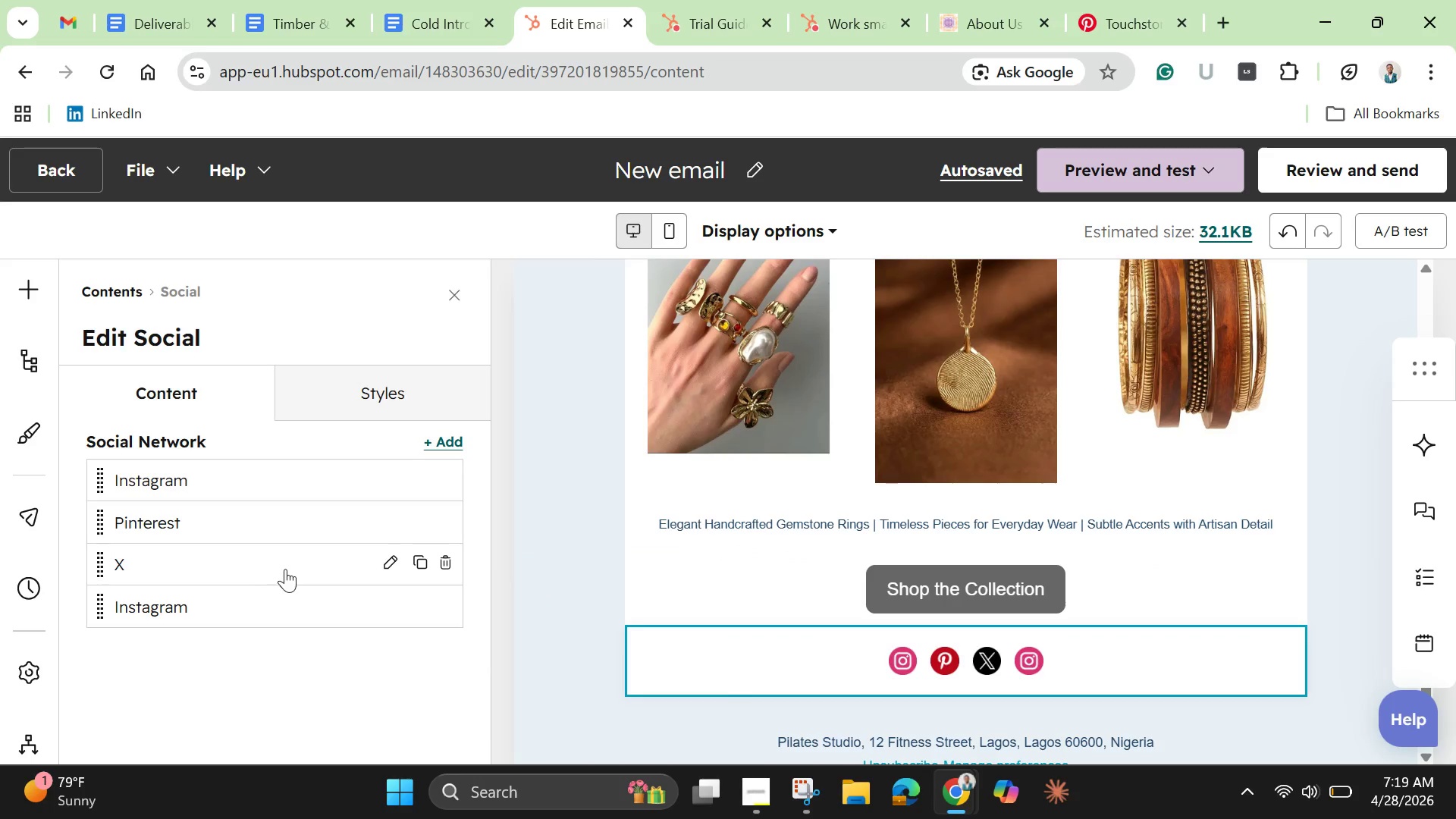 
left_click([450, 563])
 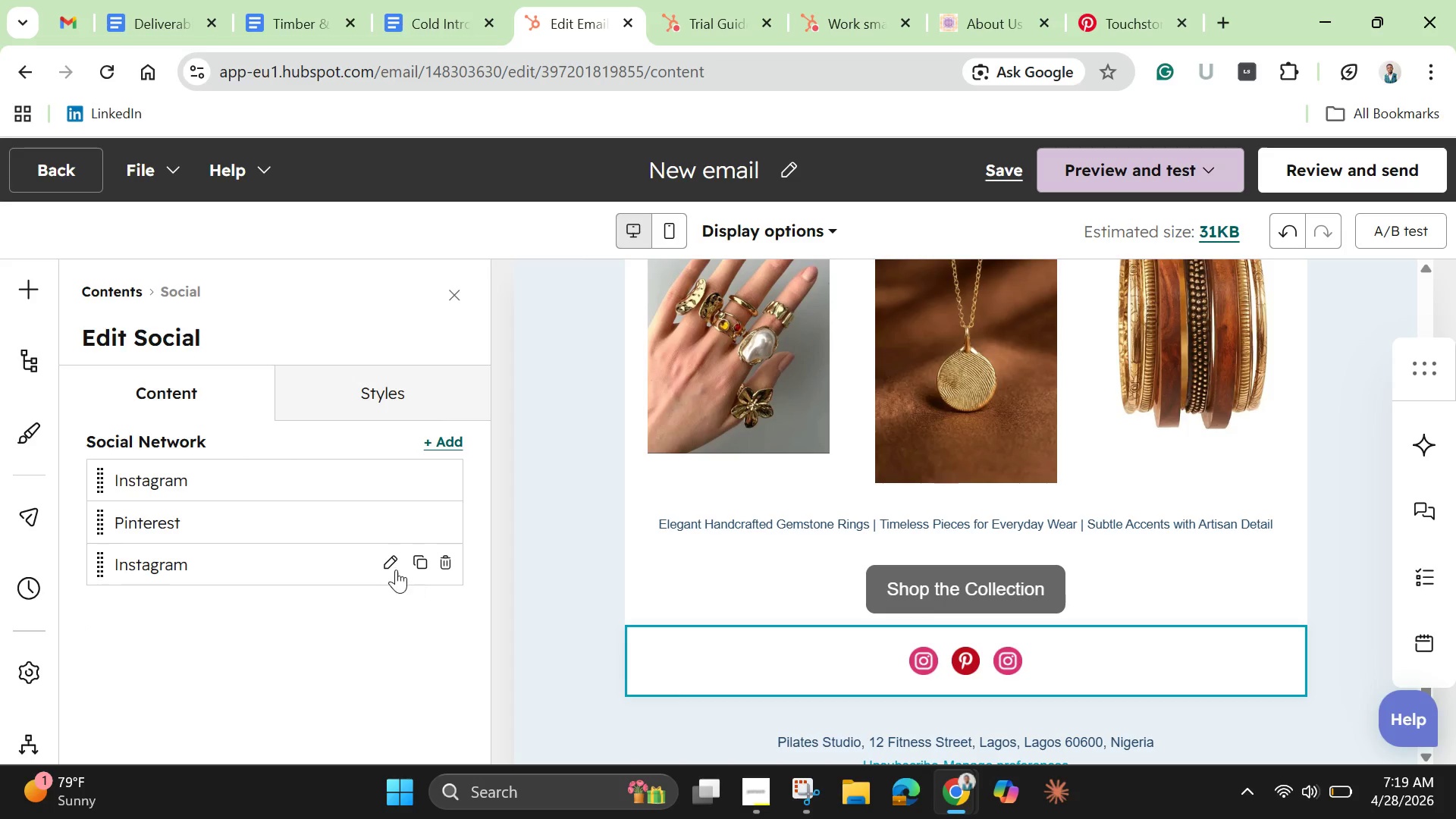 
left_click([391, 566])
 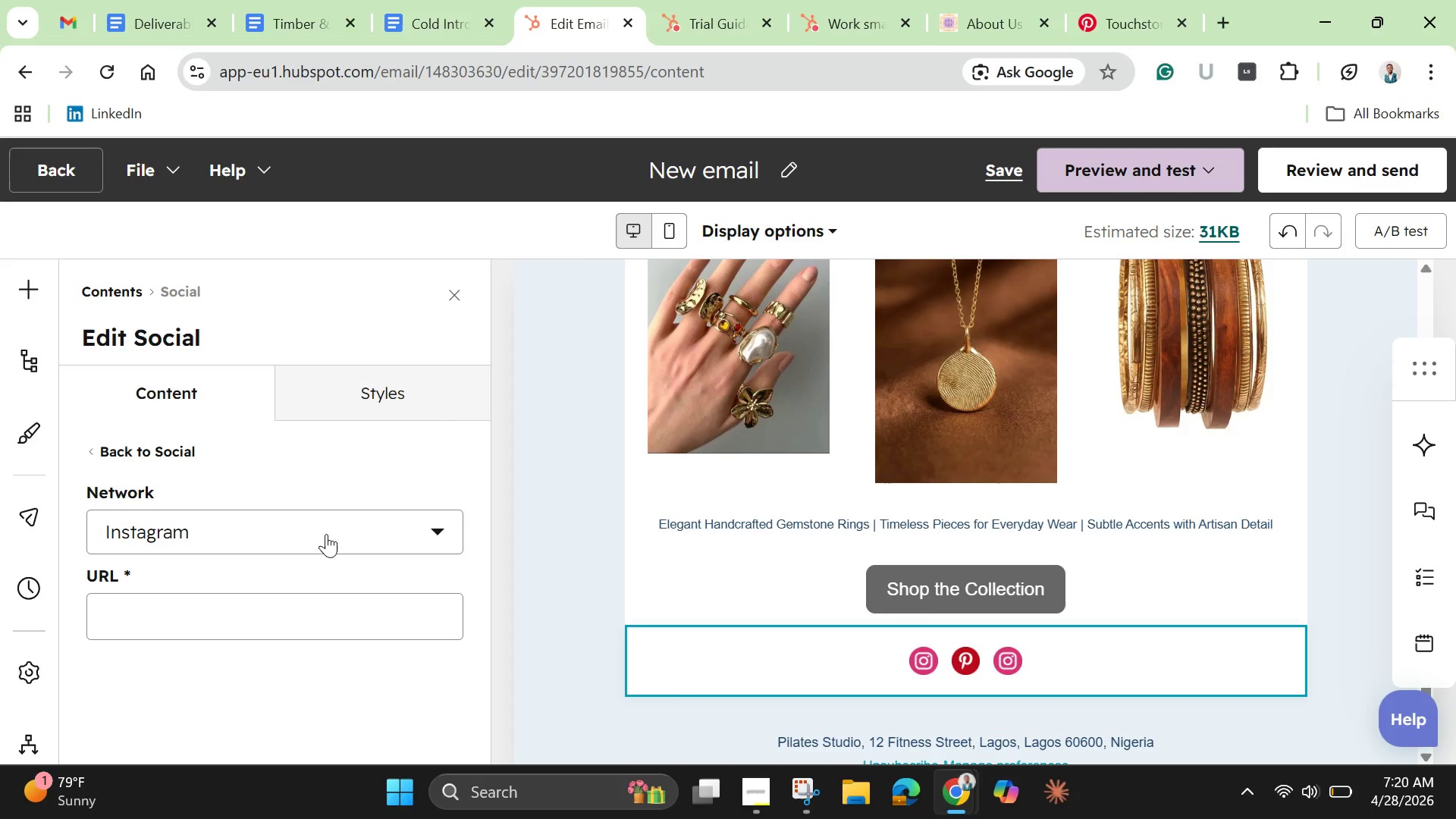 
left_click([326, 532])
 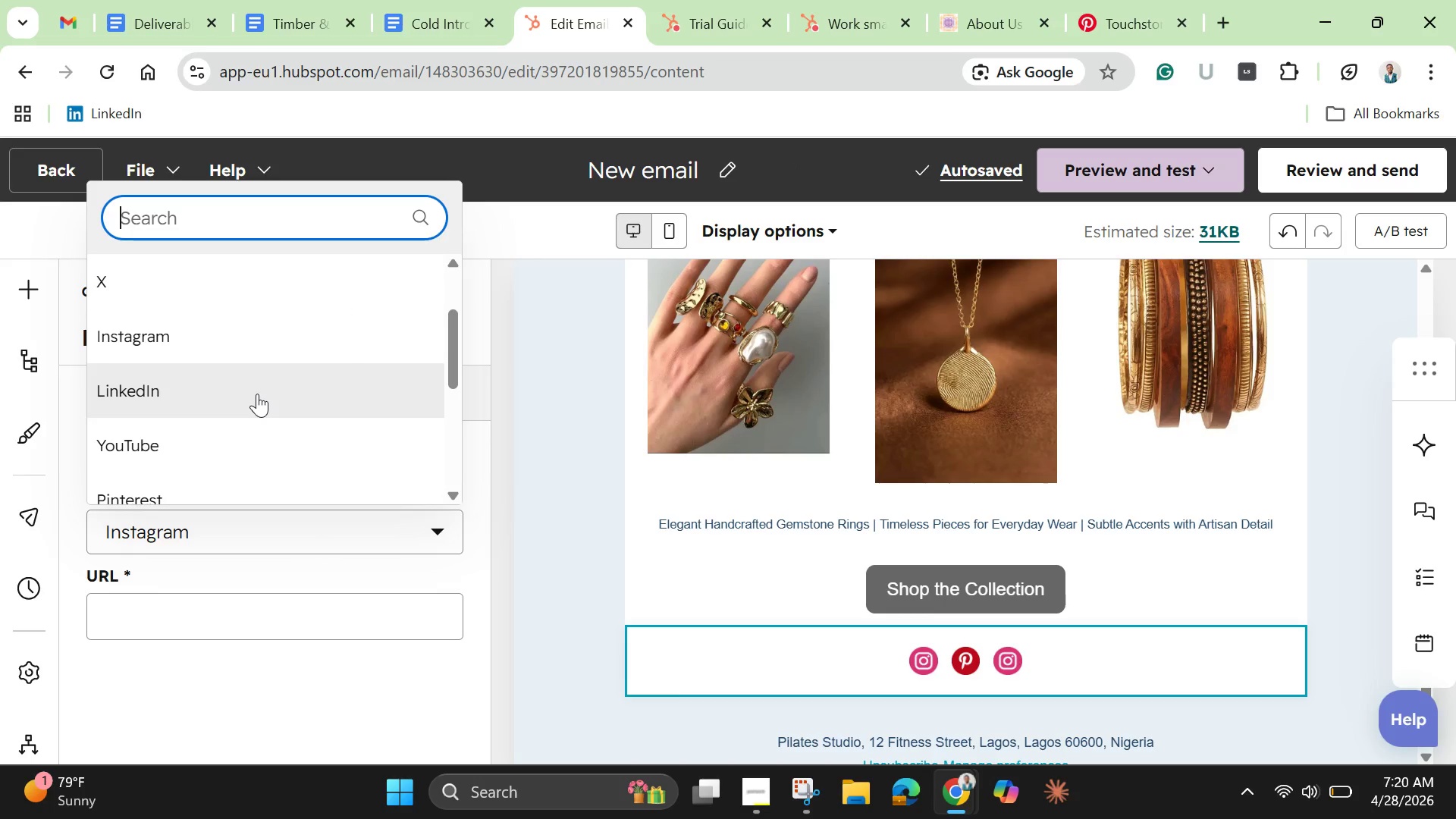 
scroll: coordinate [276, 433], scroll_direction: down, amount: 6.0
 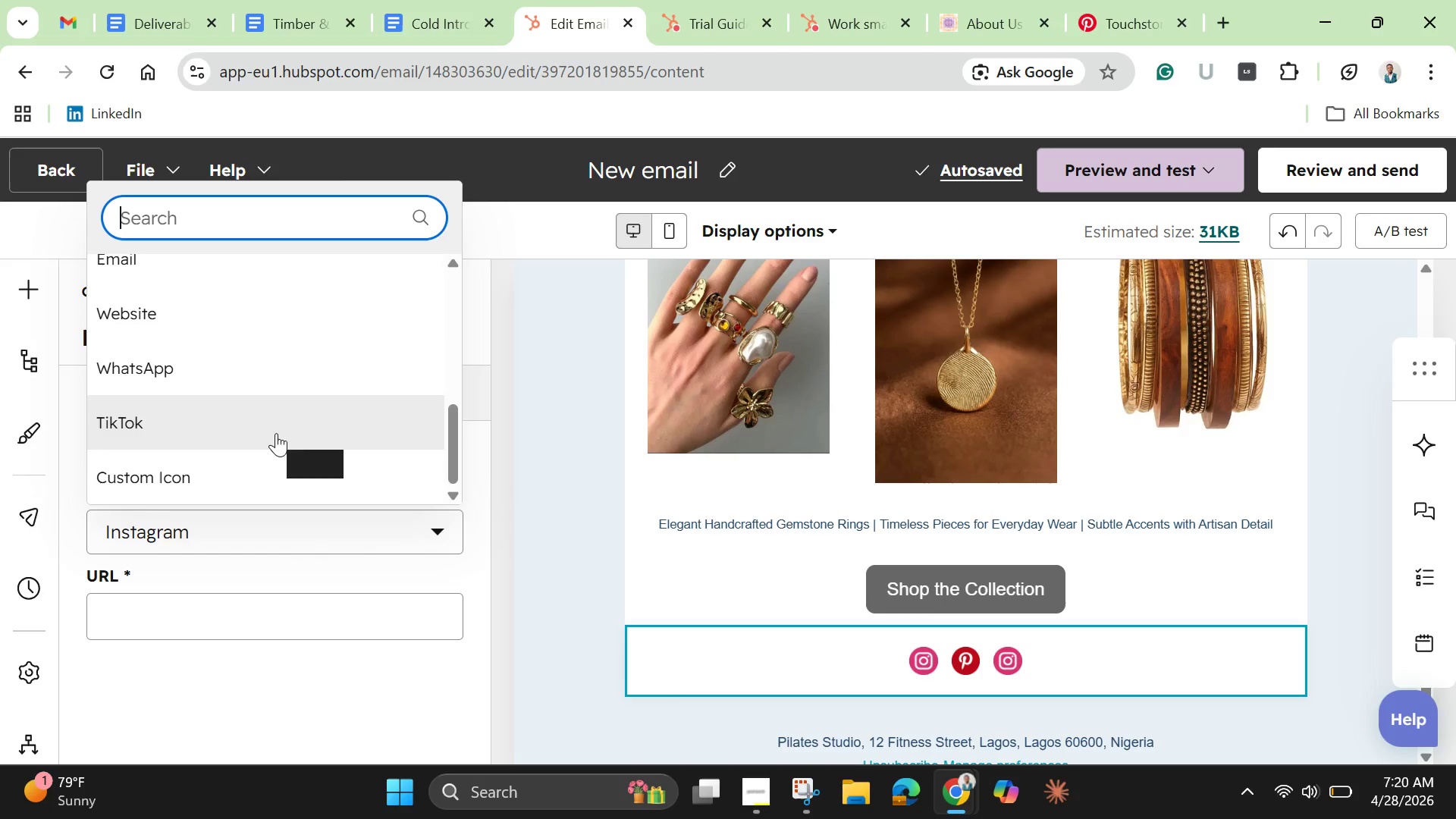 
scroll: coordinate [276, 433], scroll_direction: up, amount: 2.0
 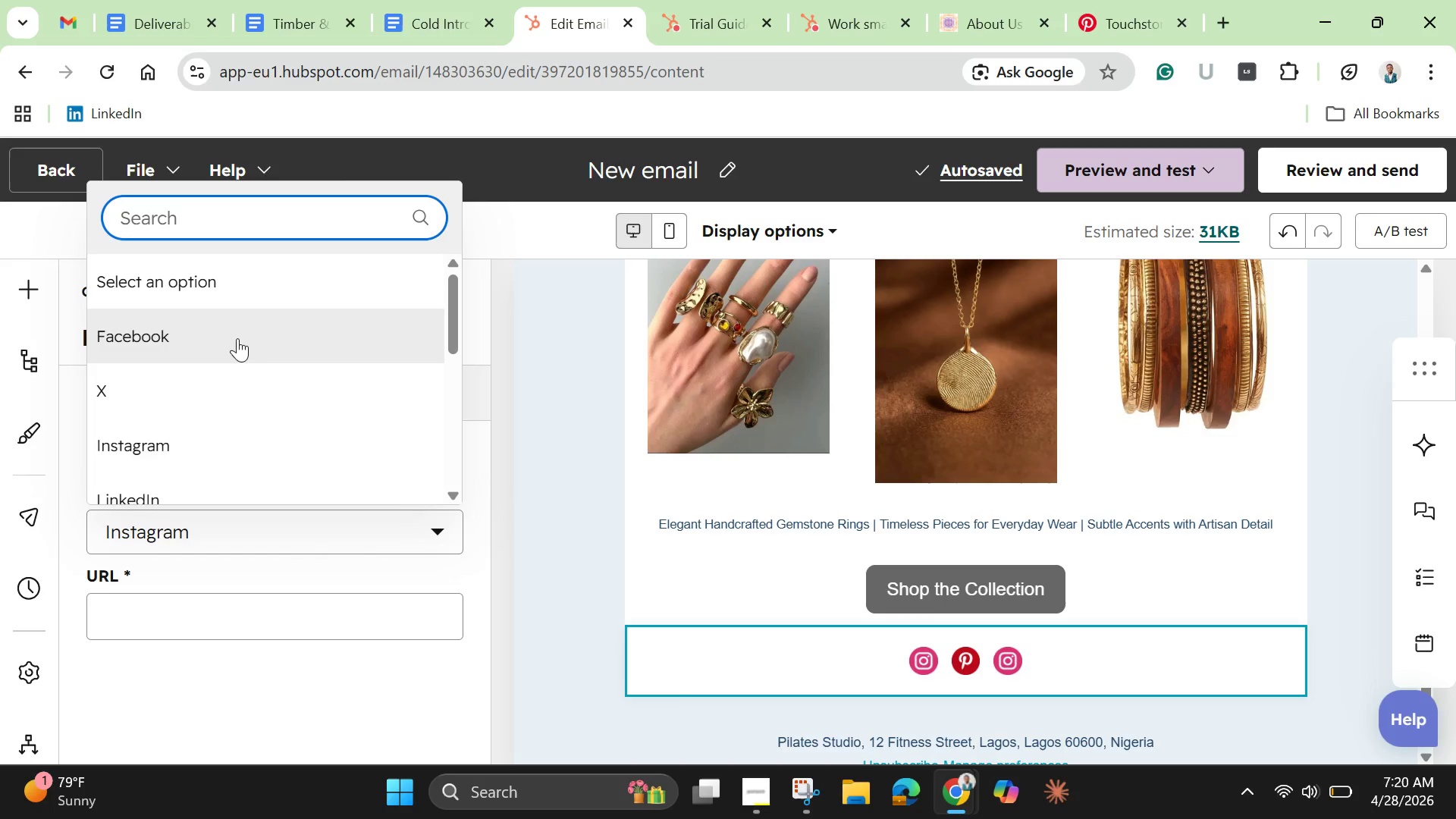 
left_click([237, 338])
 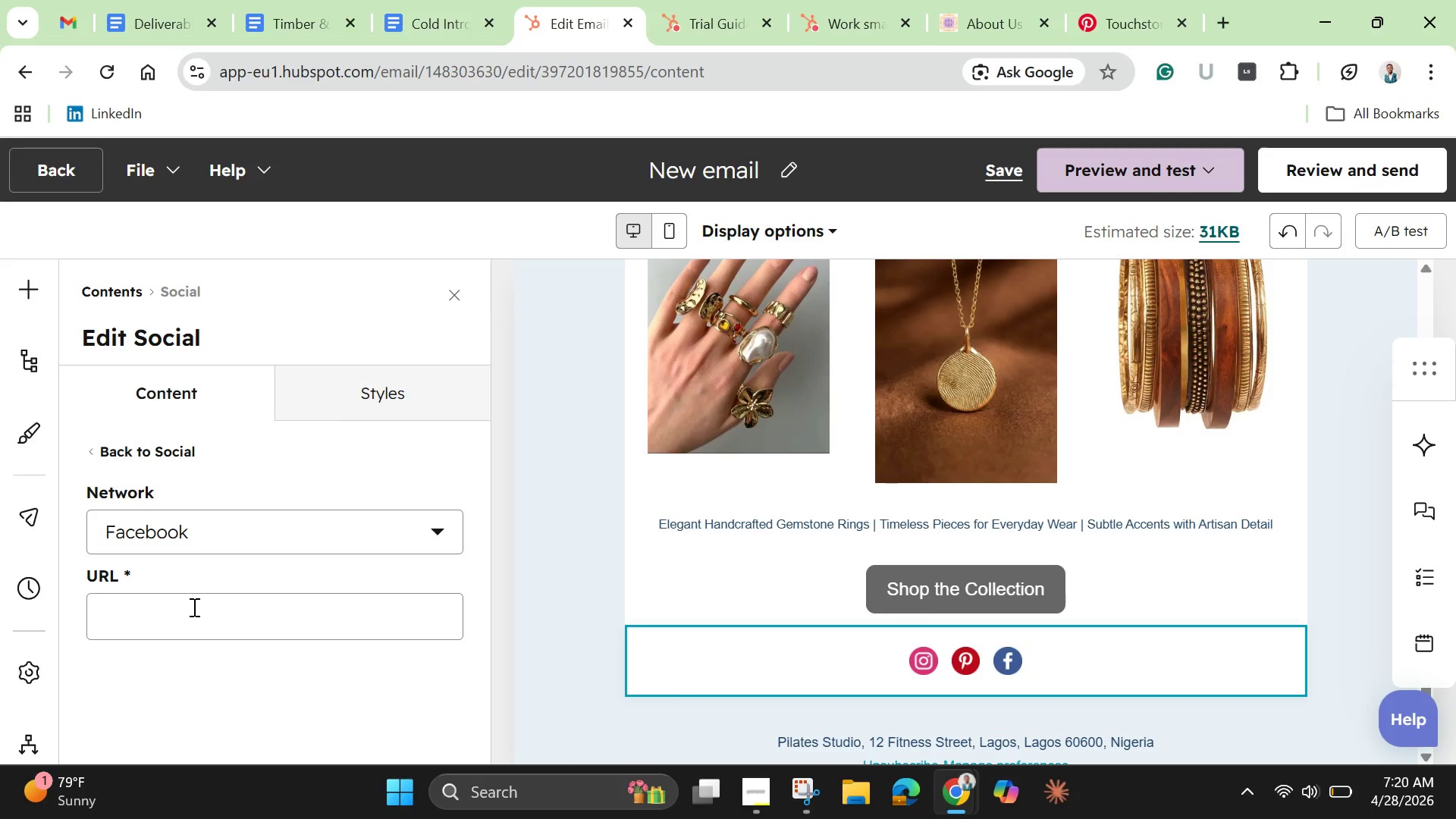 
left_click([192, 617])
 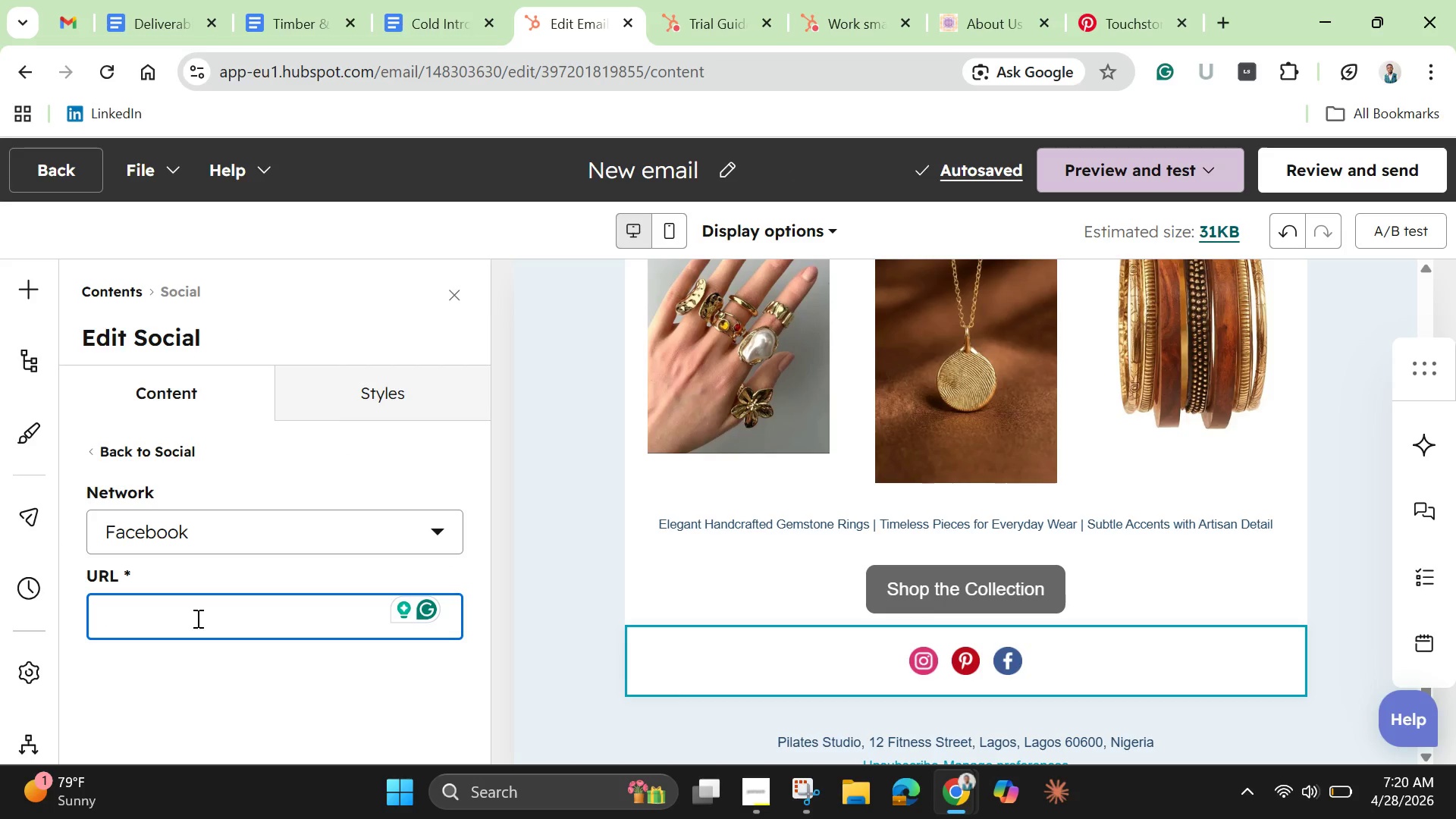 
type(c)
key(Backspace)
type(facebook.com/lumina)
 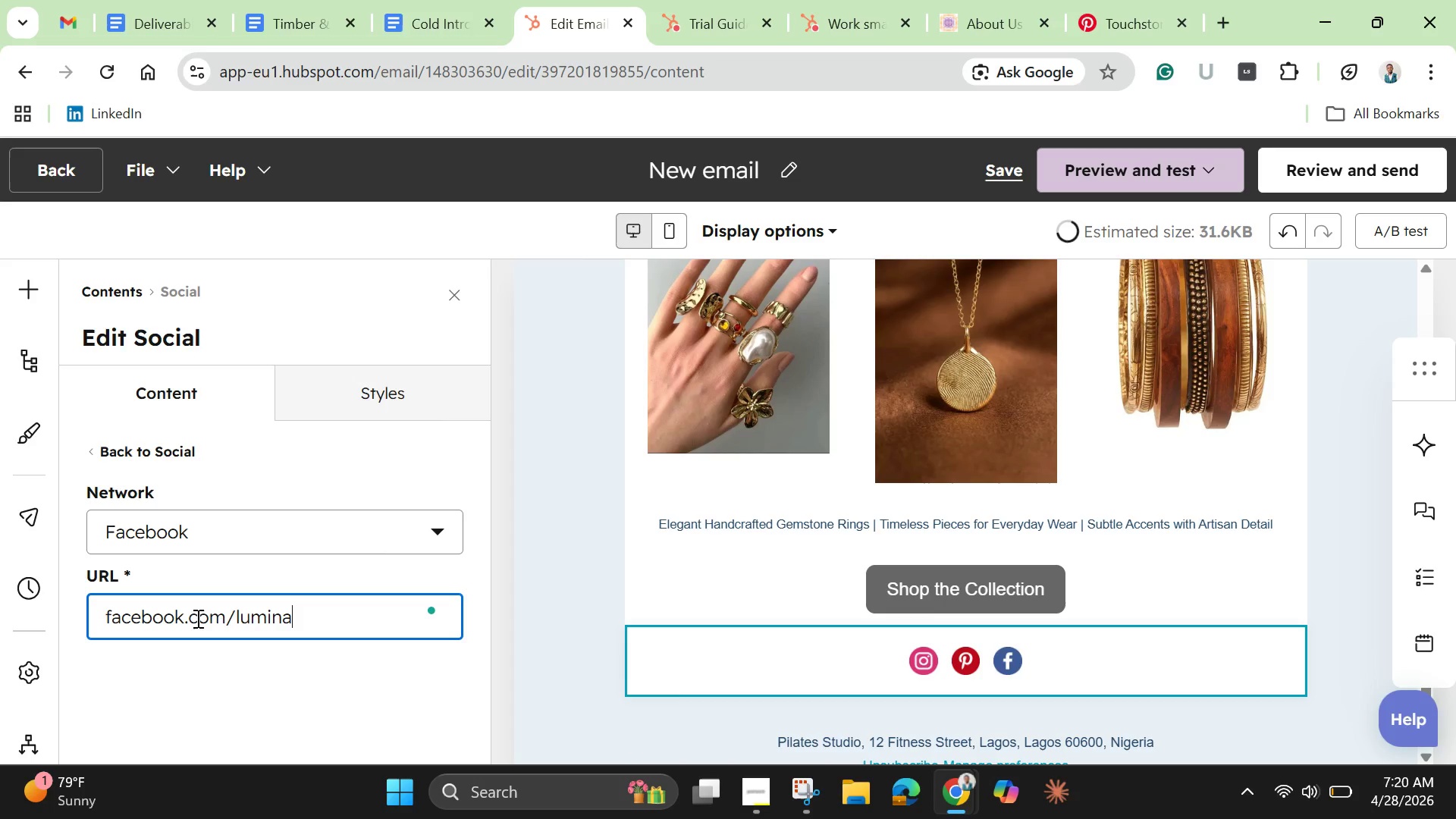 
hold_key(key=Enter, duration=0.31)
 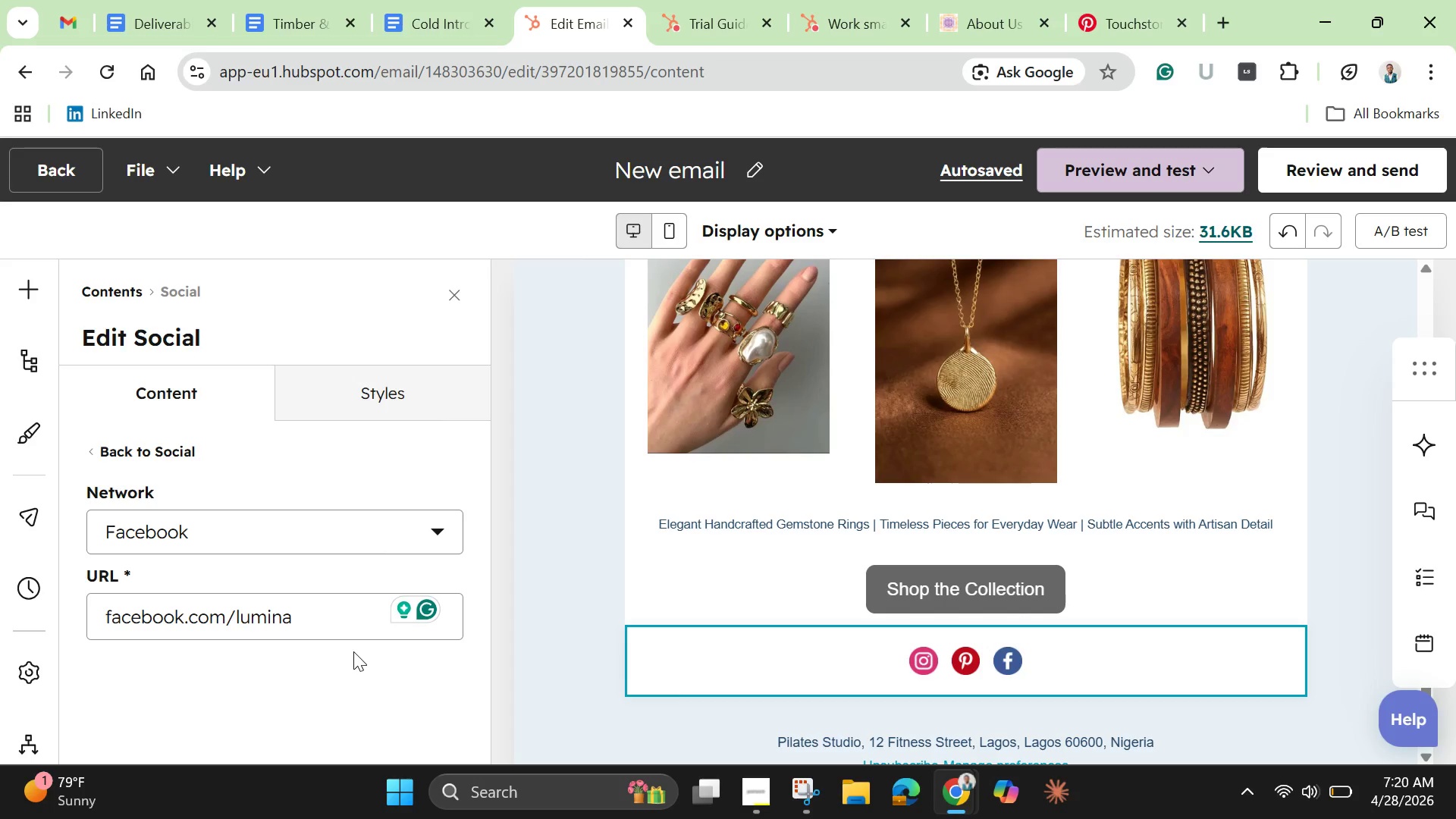 
wait(18.91)
 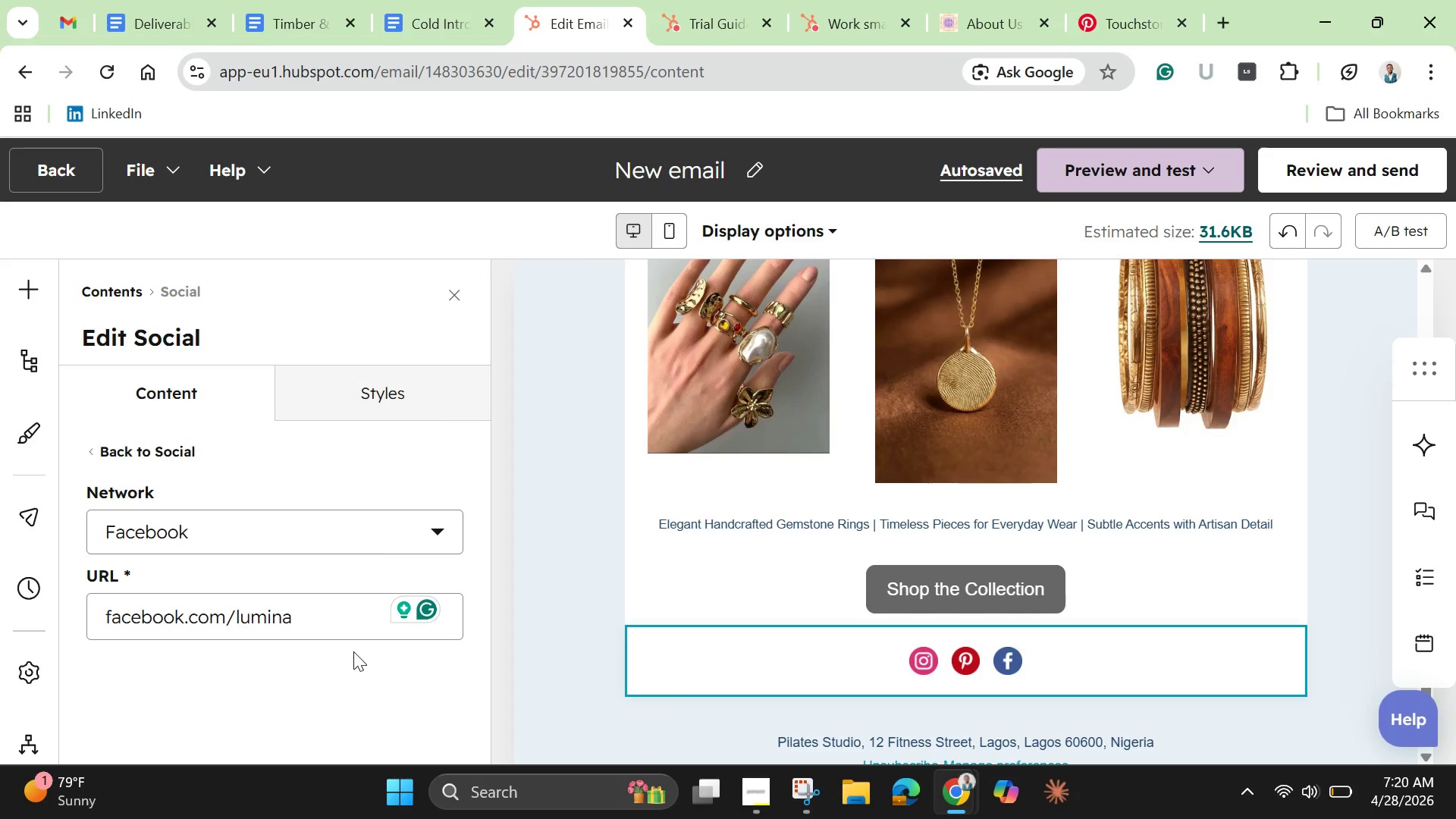 
left_click([520, 576])
 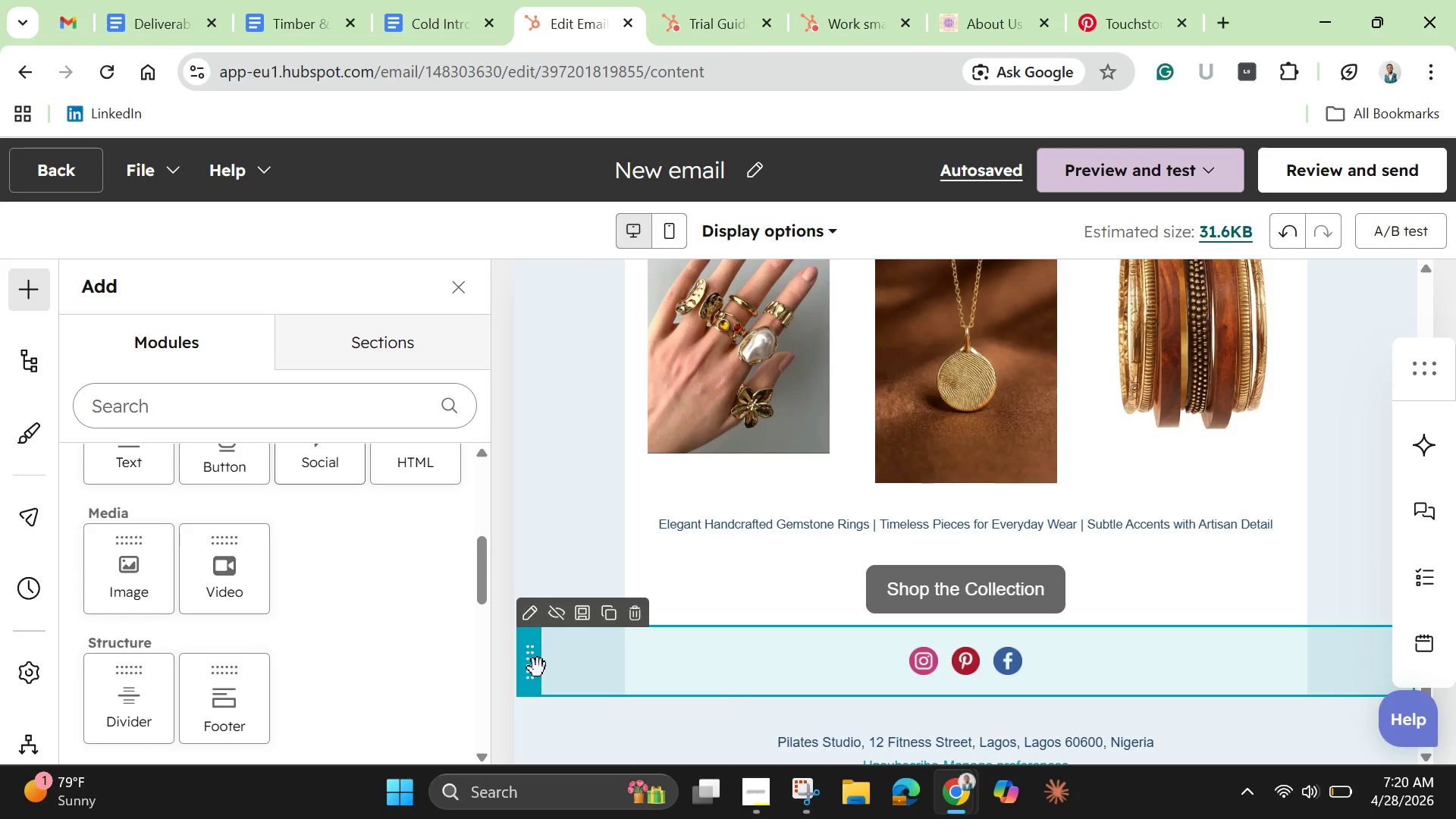 
scroll: coordinate [795, 648], scroll_direction: none, amount: 0.0
 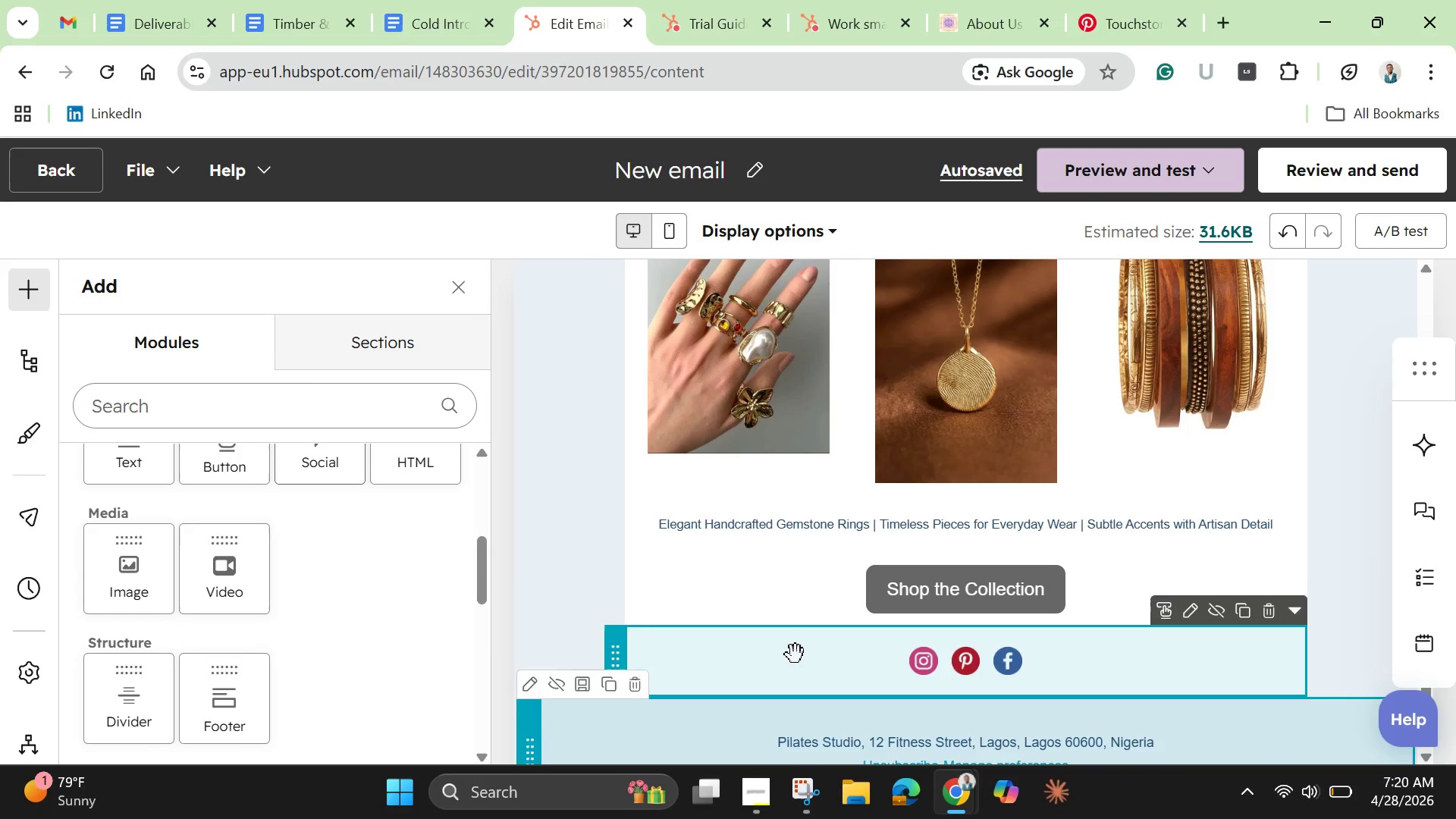 
scroll: coordinate [796, 659], scroll_direction: down, amount: 1.0
 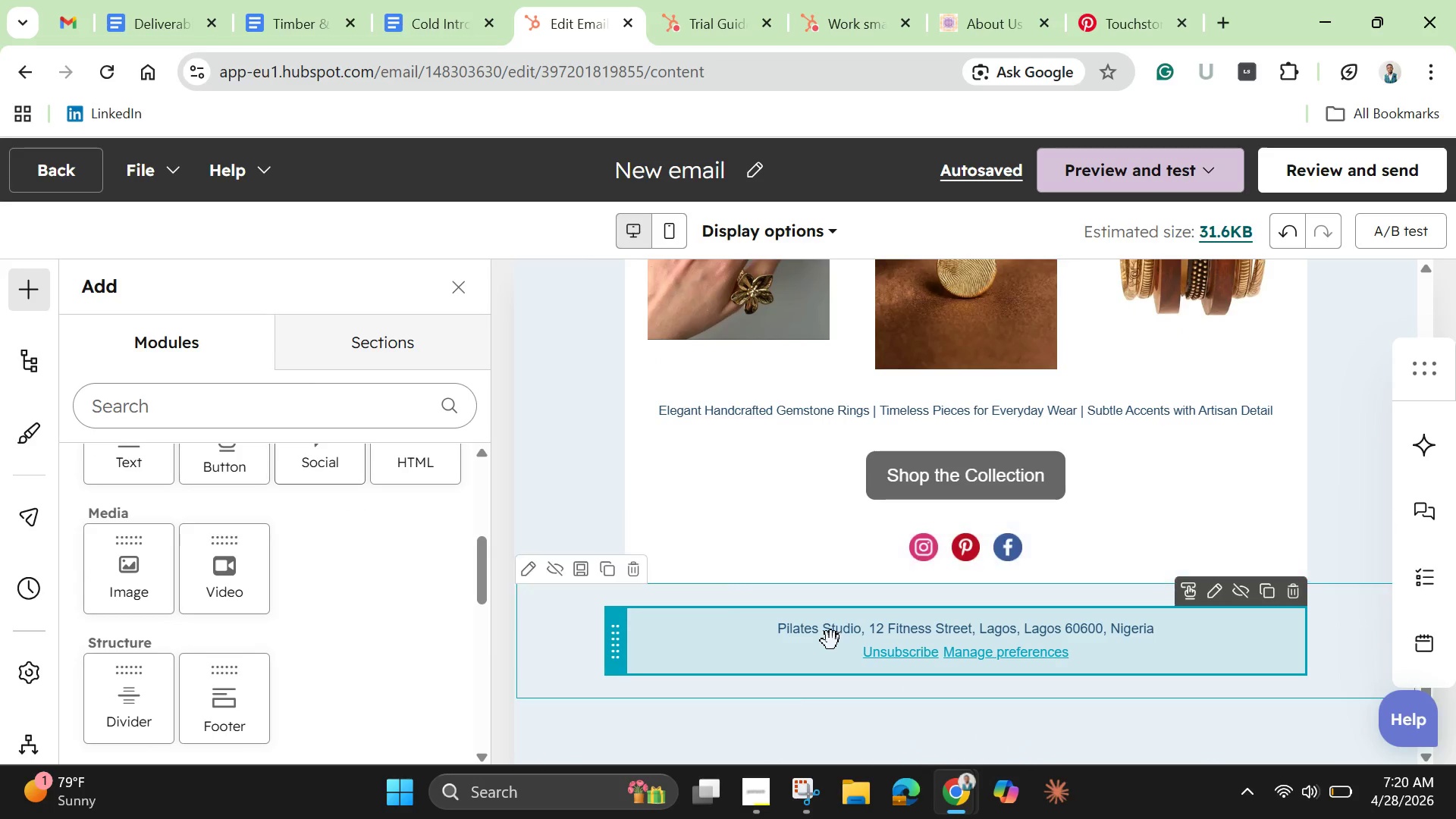 
left_click([831, 641])
 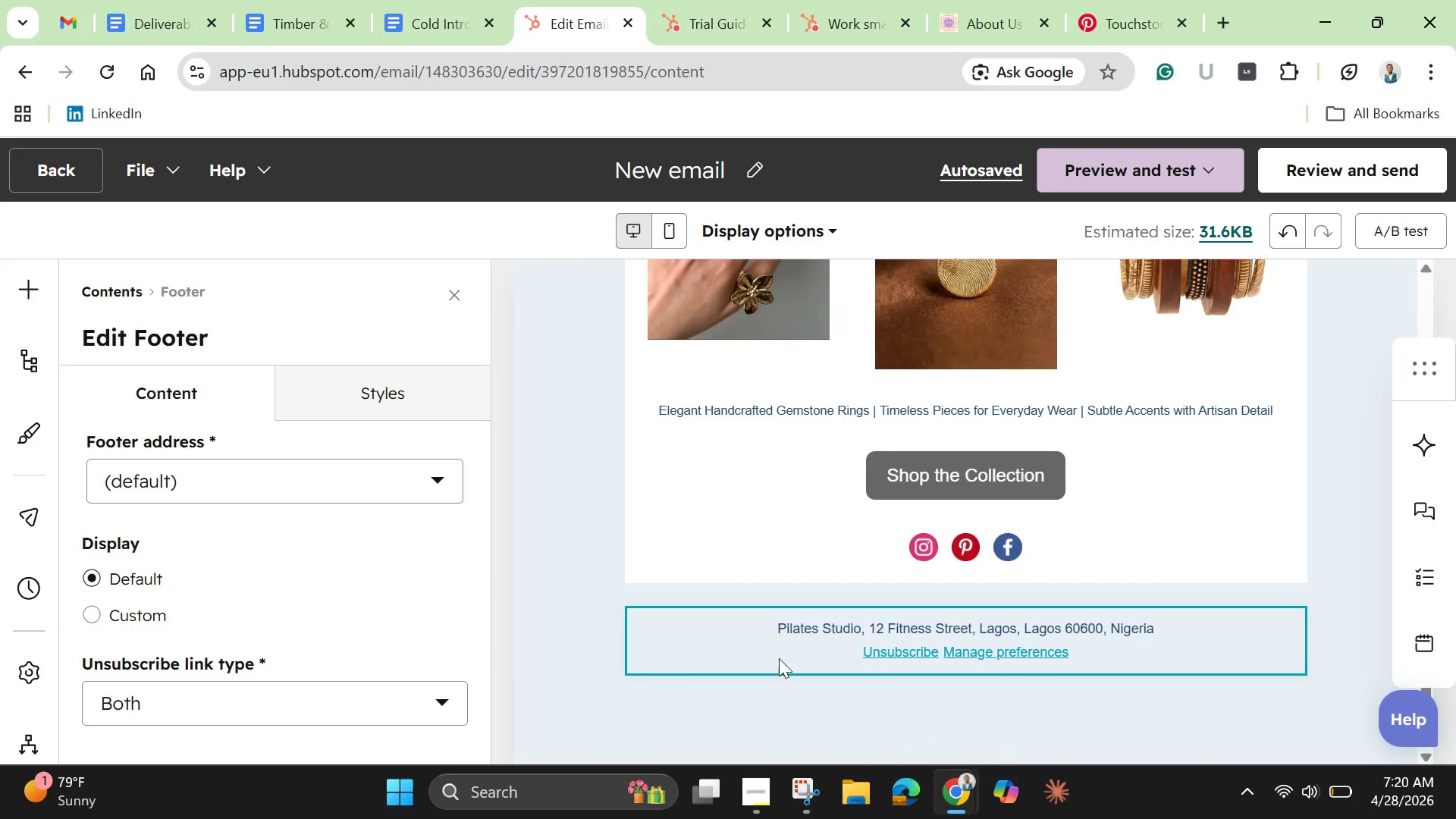 
scroll: coordinate [335, 600], scroll_direction: down, amount: 1.0
 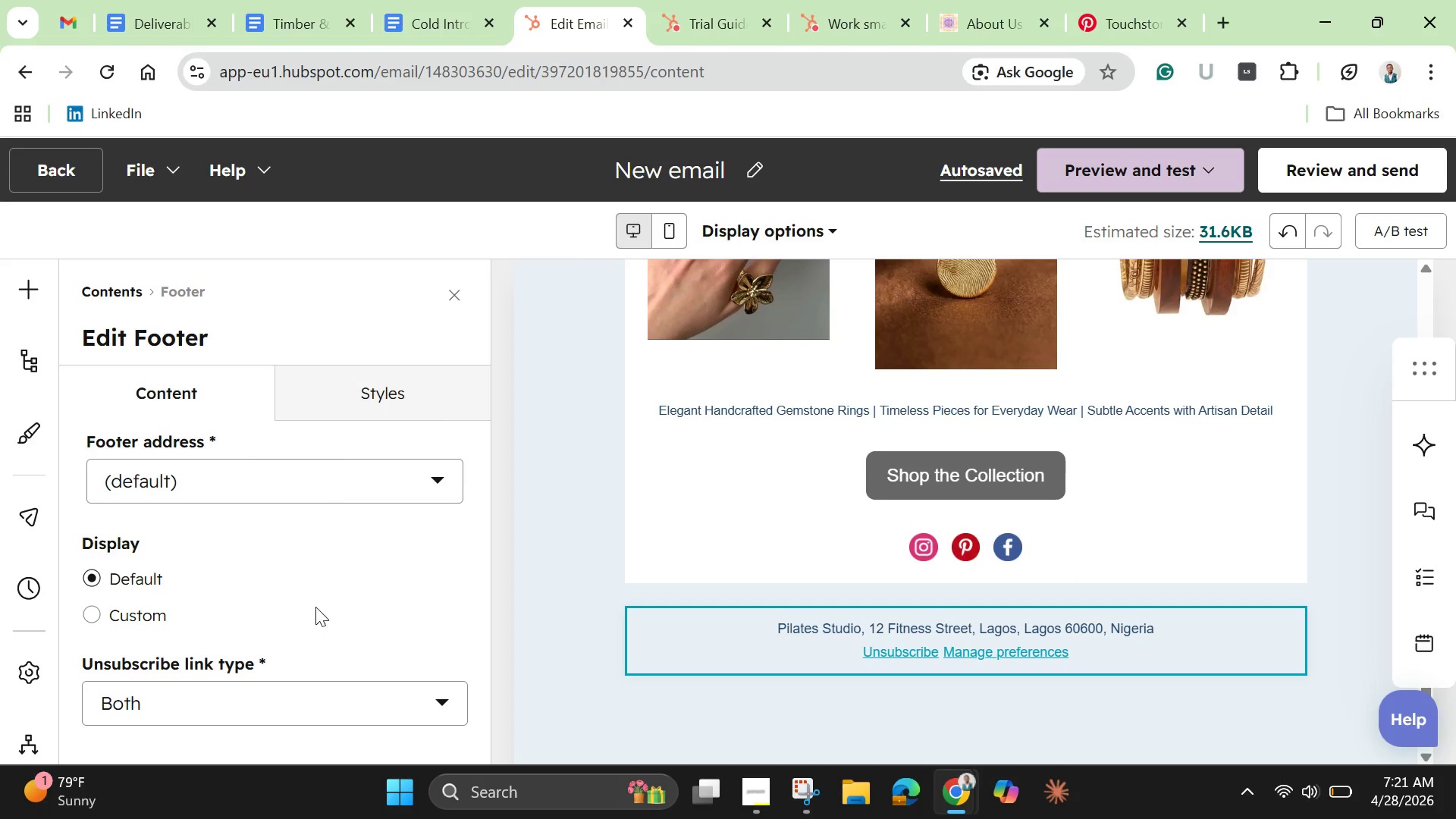 
wait(6.45)
 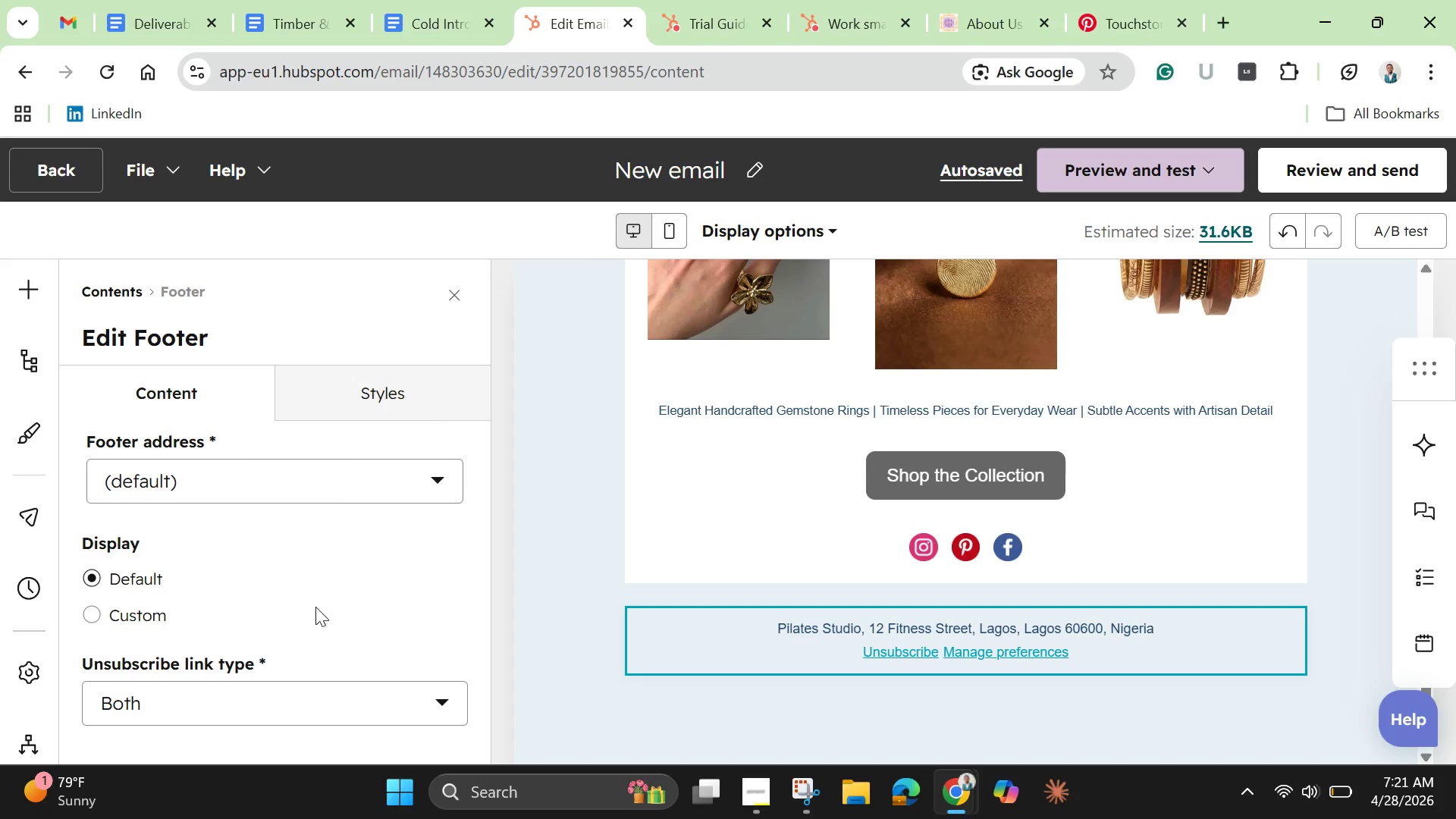 
left_click([386, 476])
 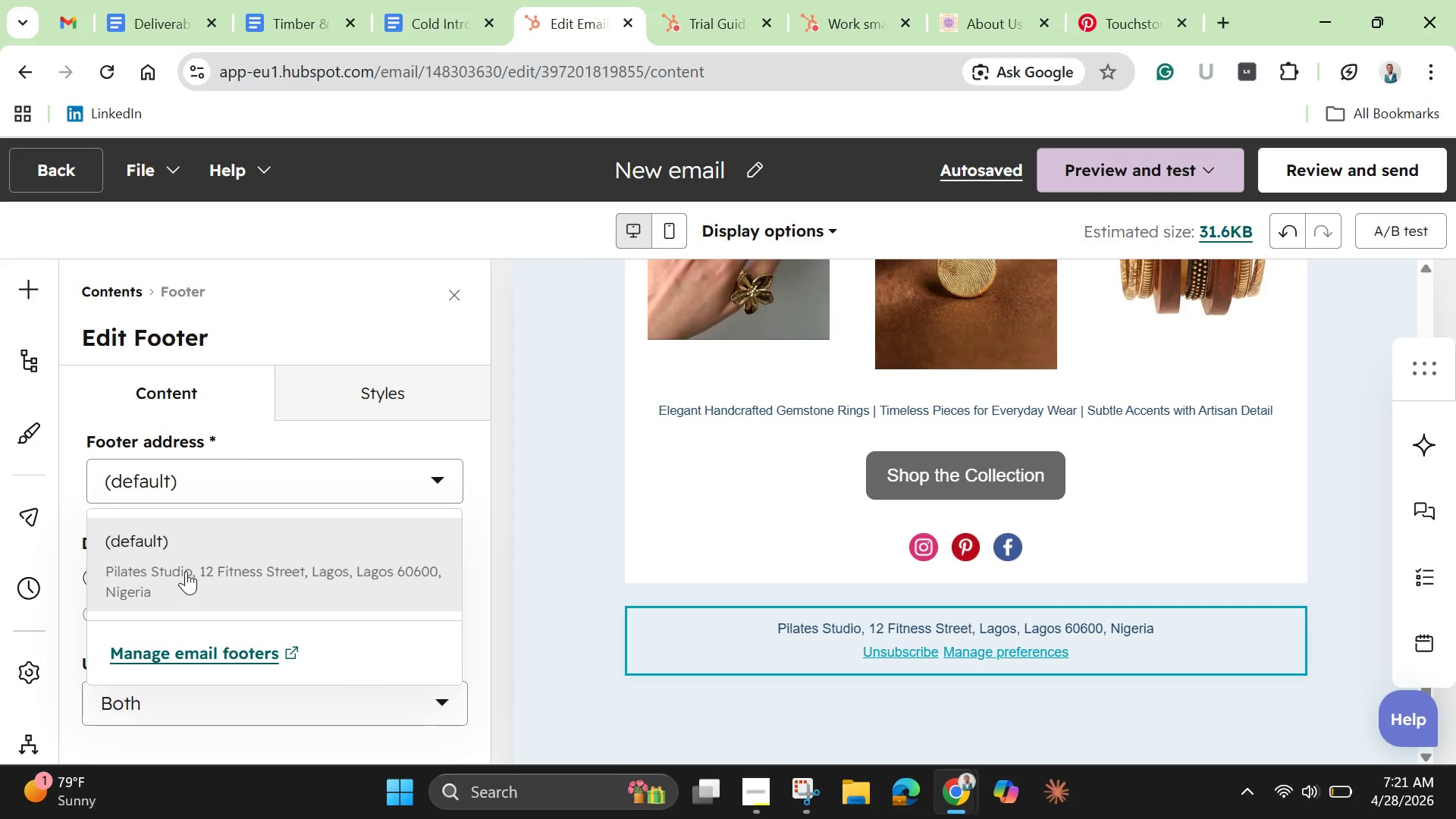 
left_click([302, 468])
 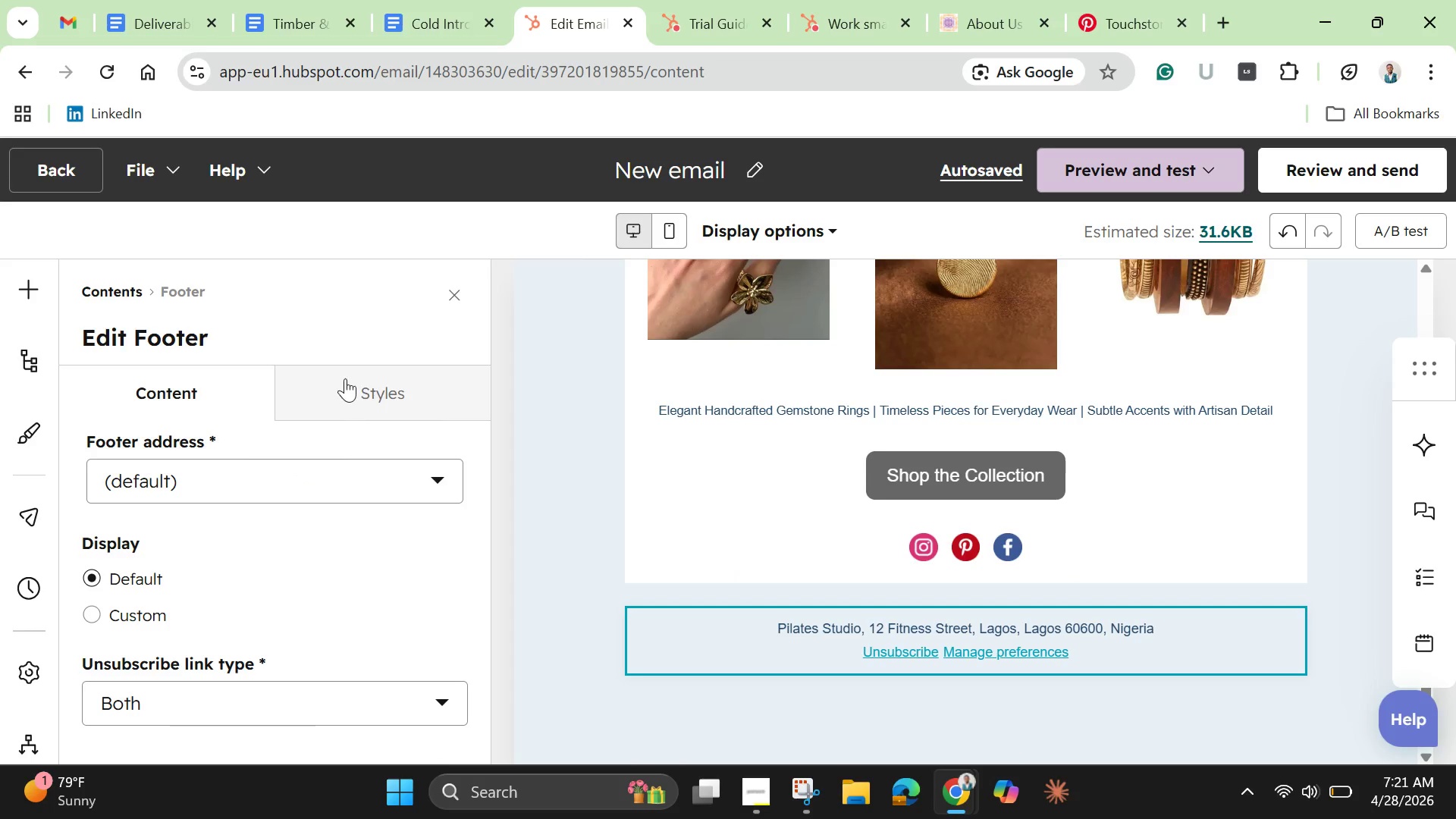 
left_click([345, 378])
 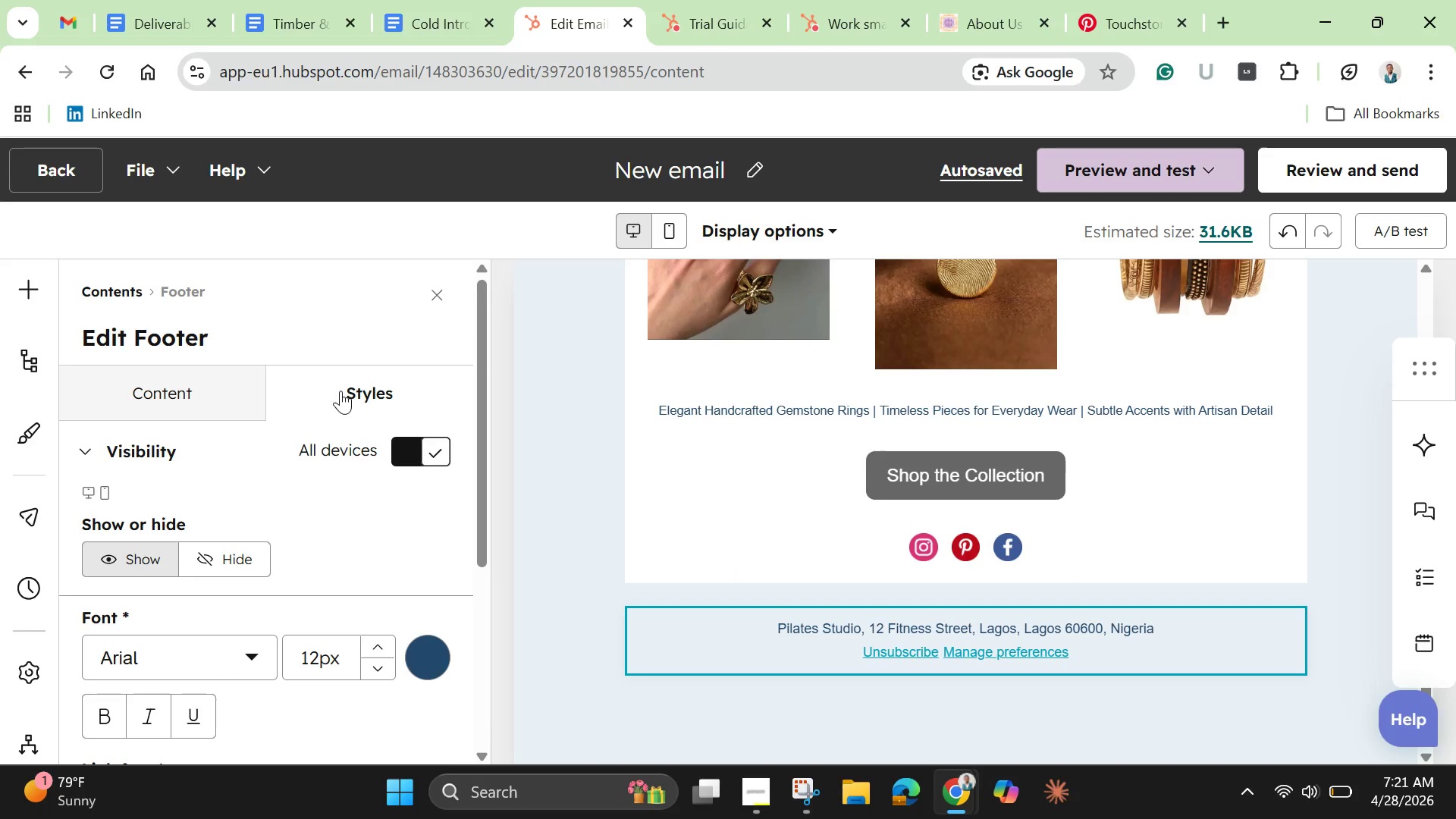 
scroll: coordinate [303, 607], scroll_direction: down, amount: 3.0
 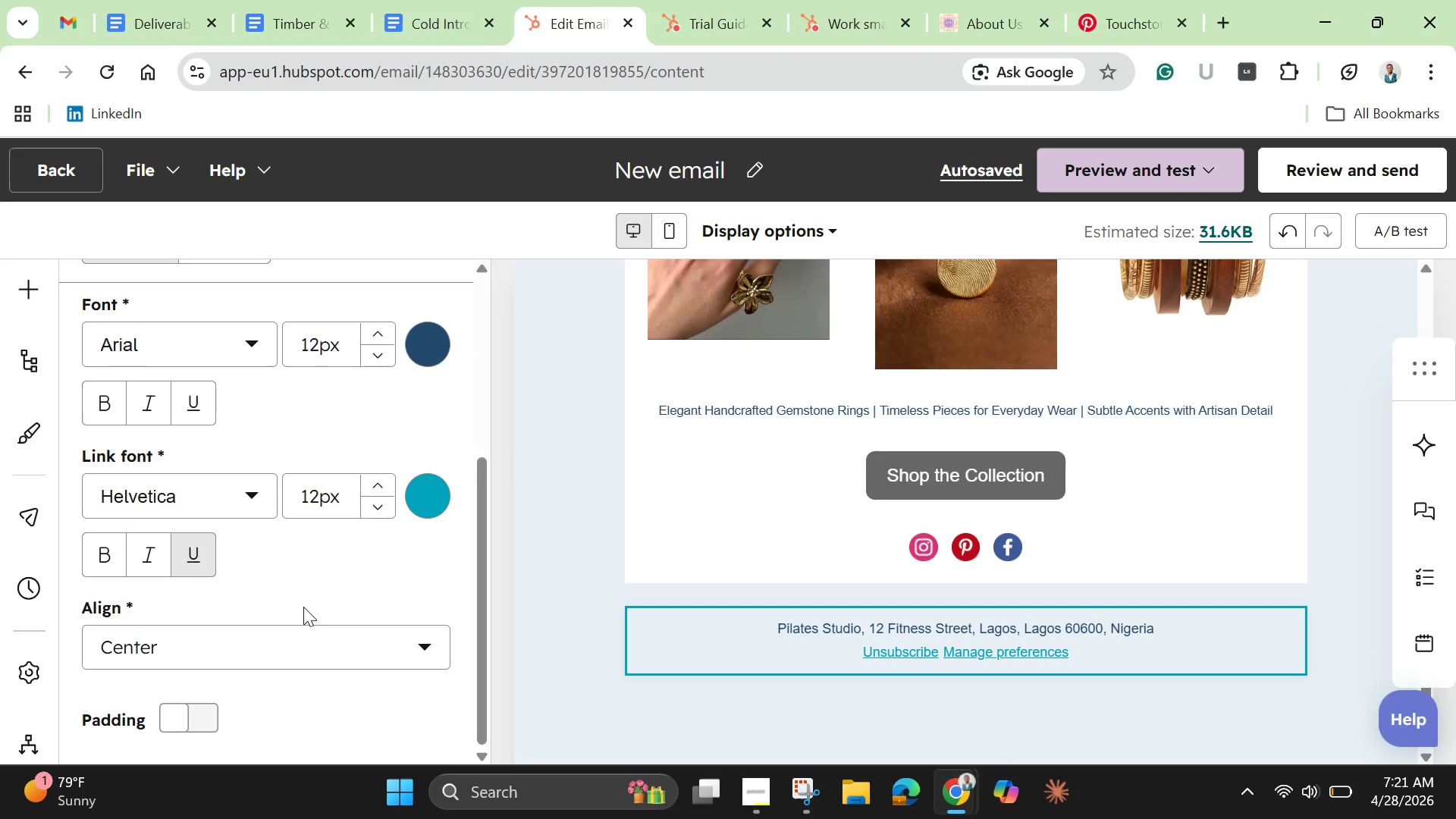 
scroll: coordinate [303, 607], scroll_direction: up, amount: 5.0
 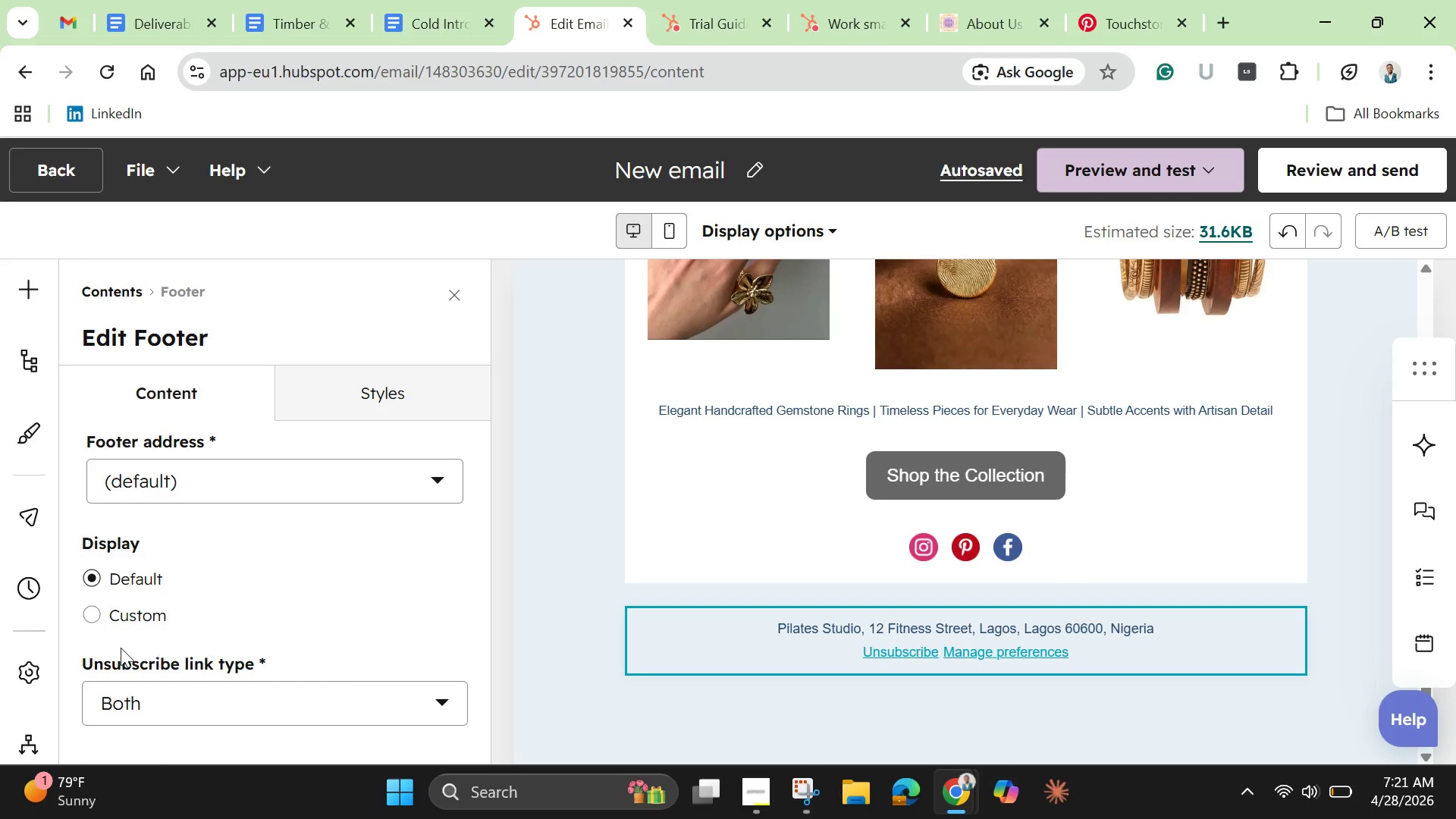 
left_click([119, 617])
 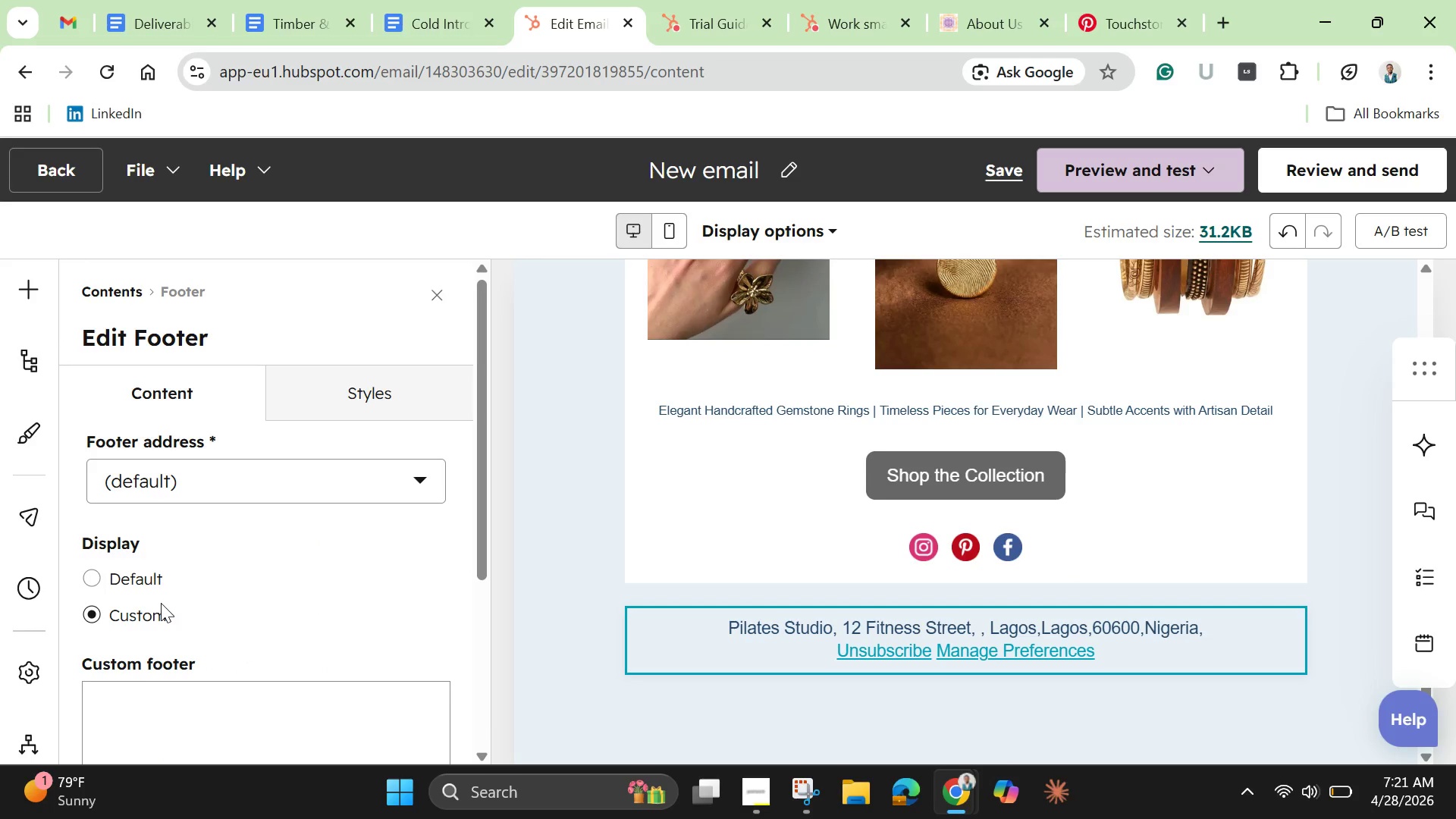 
scroll: coordinate [207, 656], scroll_direction: down, amount: 6.0
 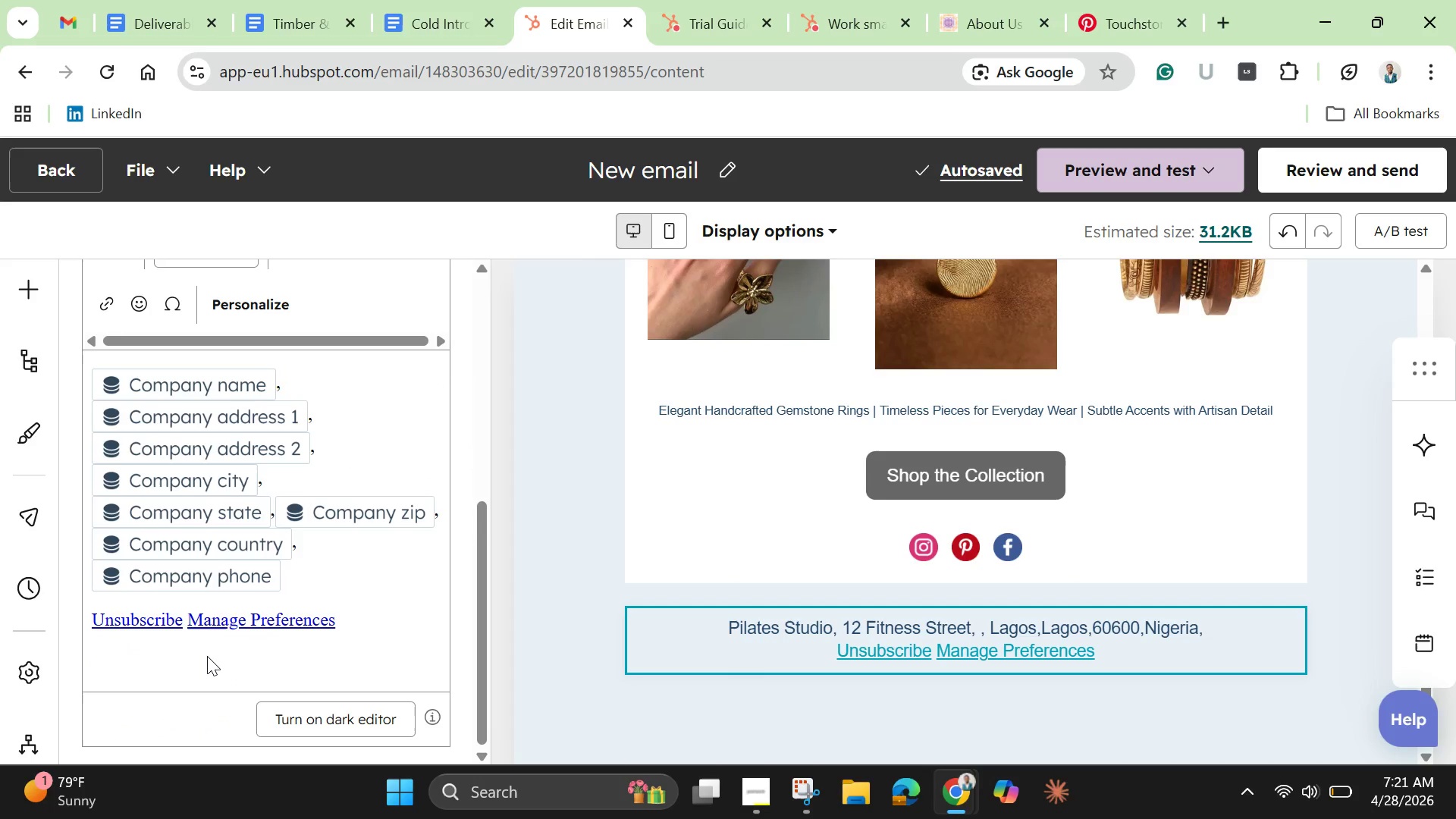 
scroll: coordinate [207, 656], scroll_direction: up, amount: 2.0
 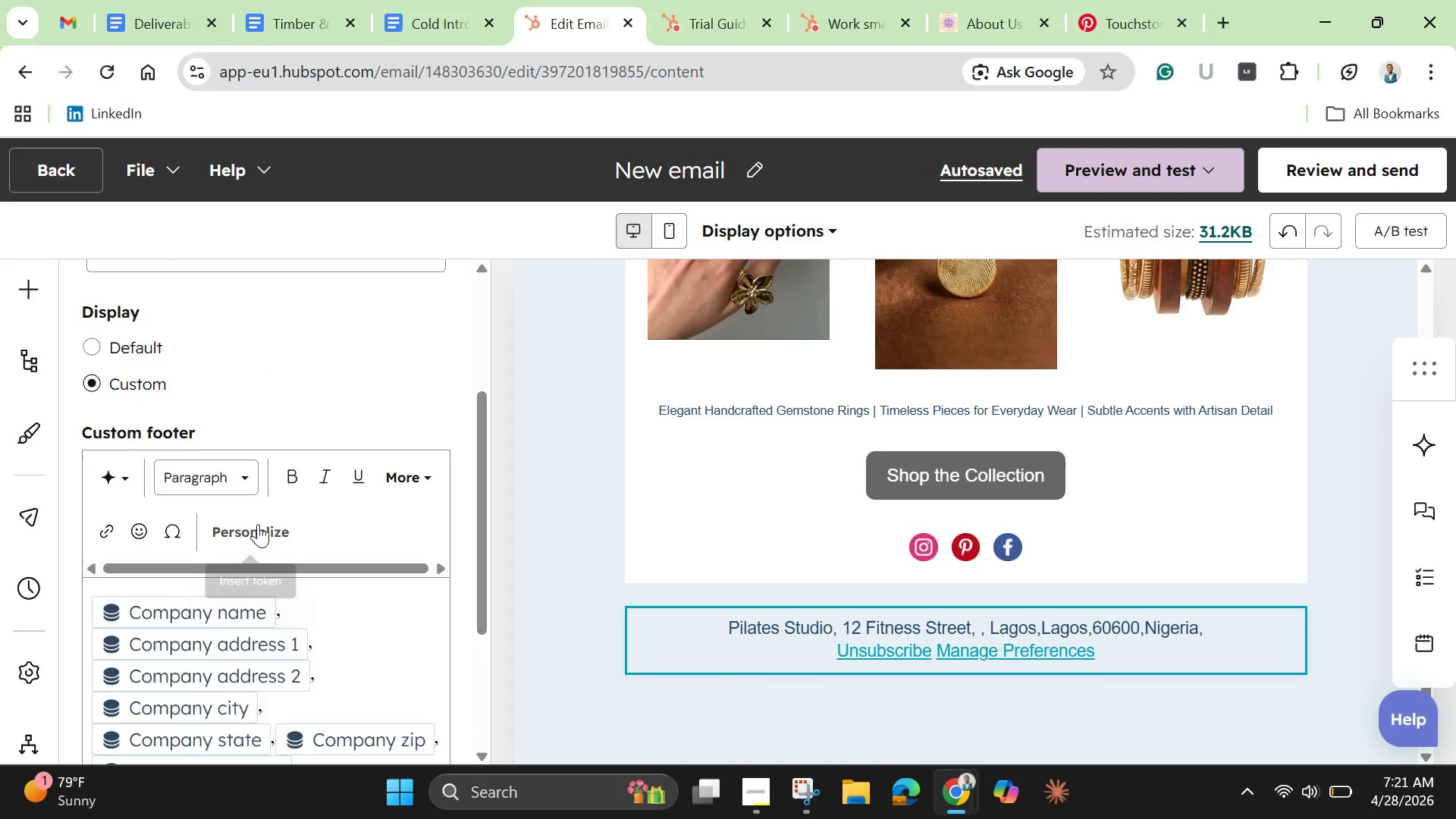 
left_click([258, 528])
 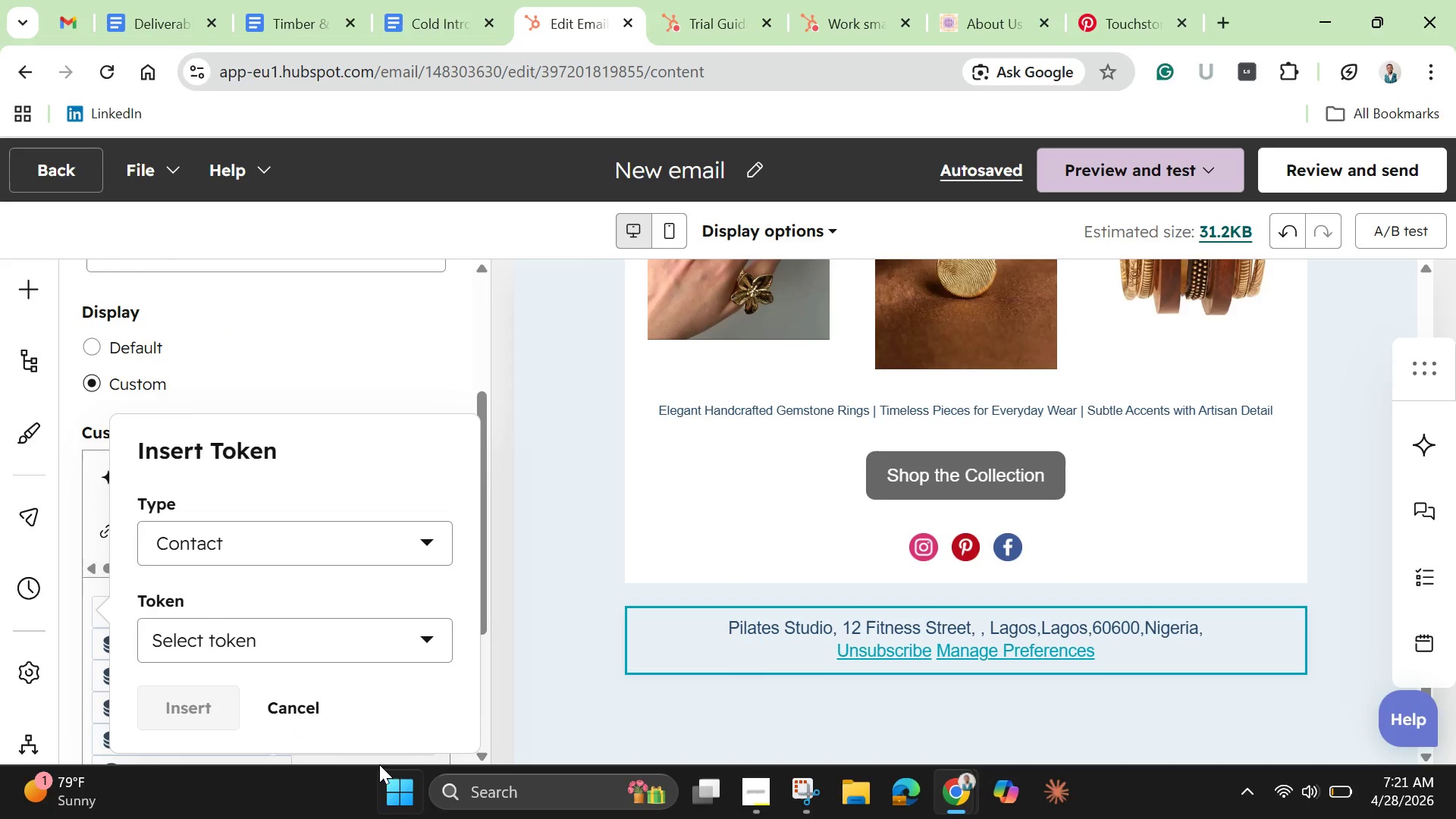 
left_click([315, 704])
 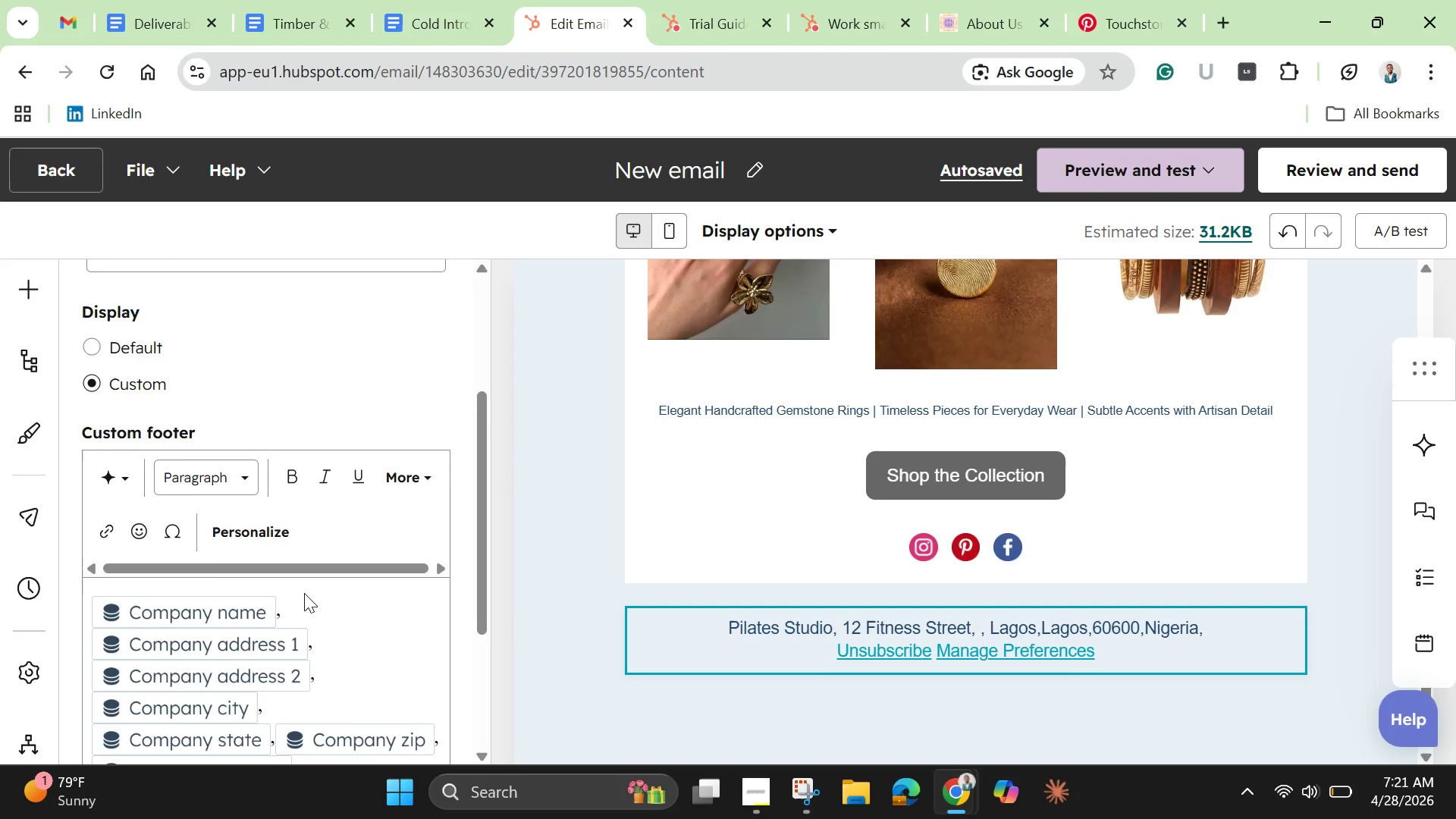 
scroll: coordinate [304, 593], scroll_direction: up, amount: 3.0
 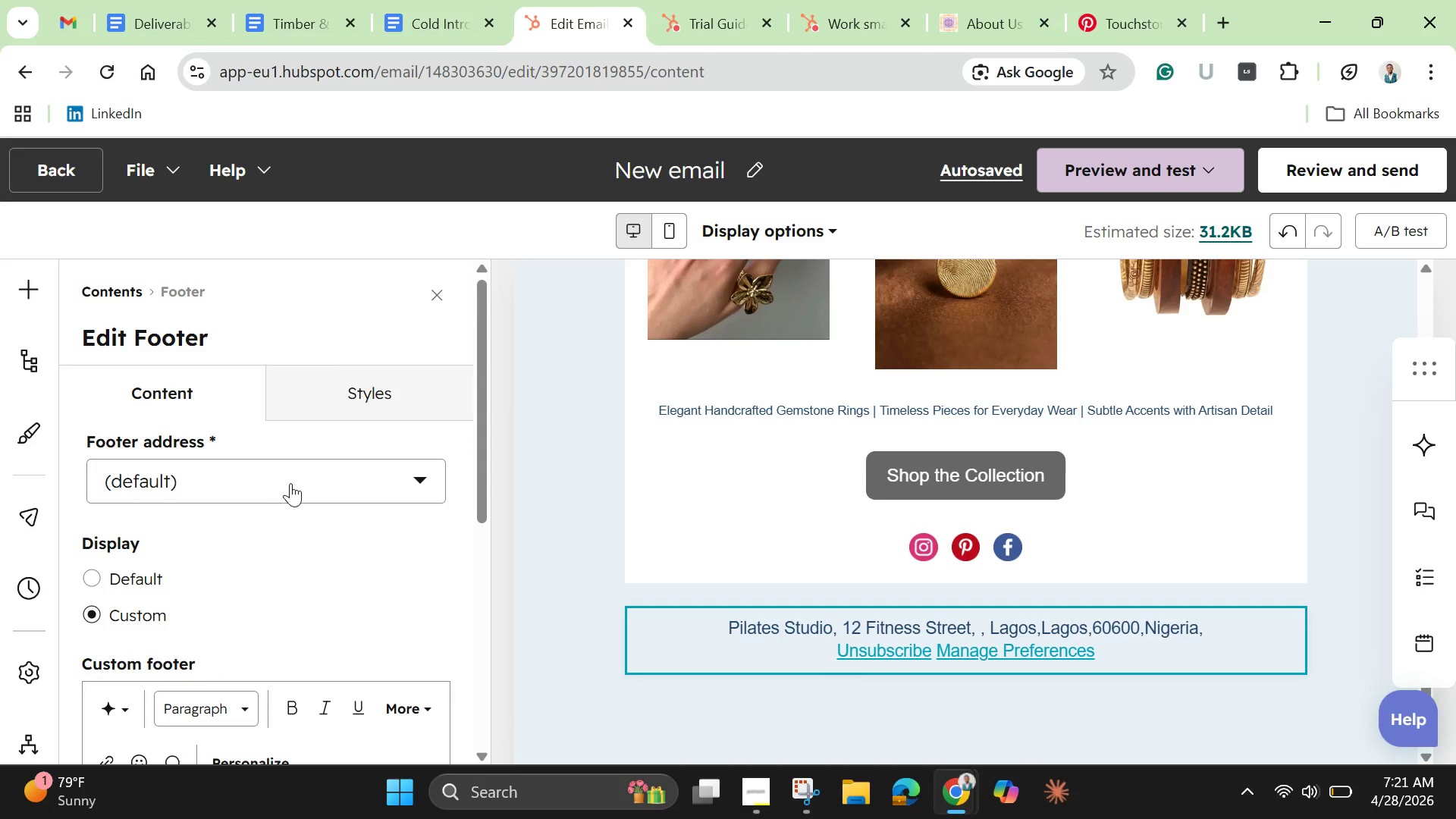 
left_click([293, 482])
 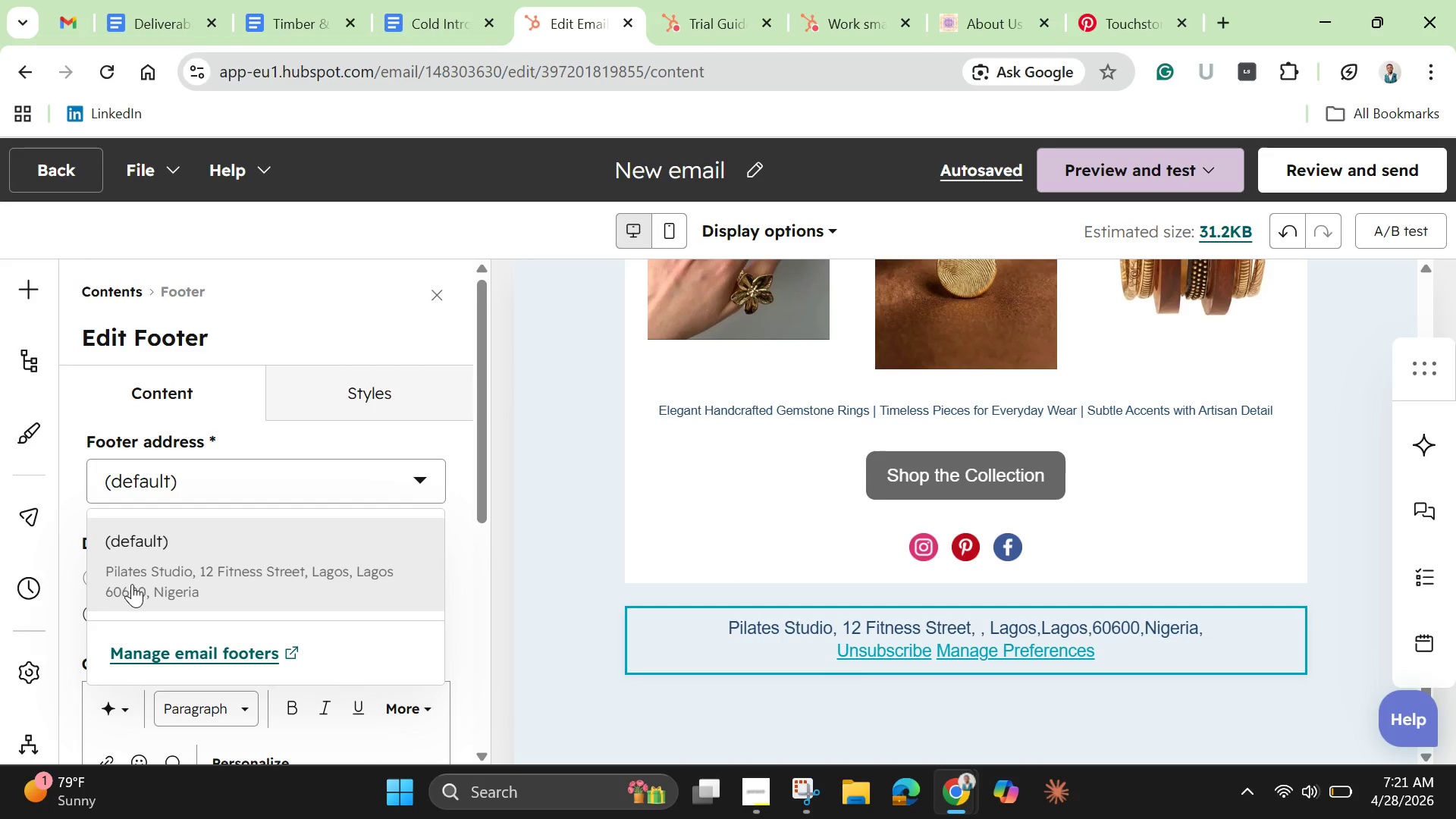 
scroll: coordinate [186, 624], scroll_direction: down, amount: 3.0
 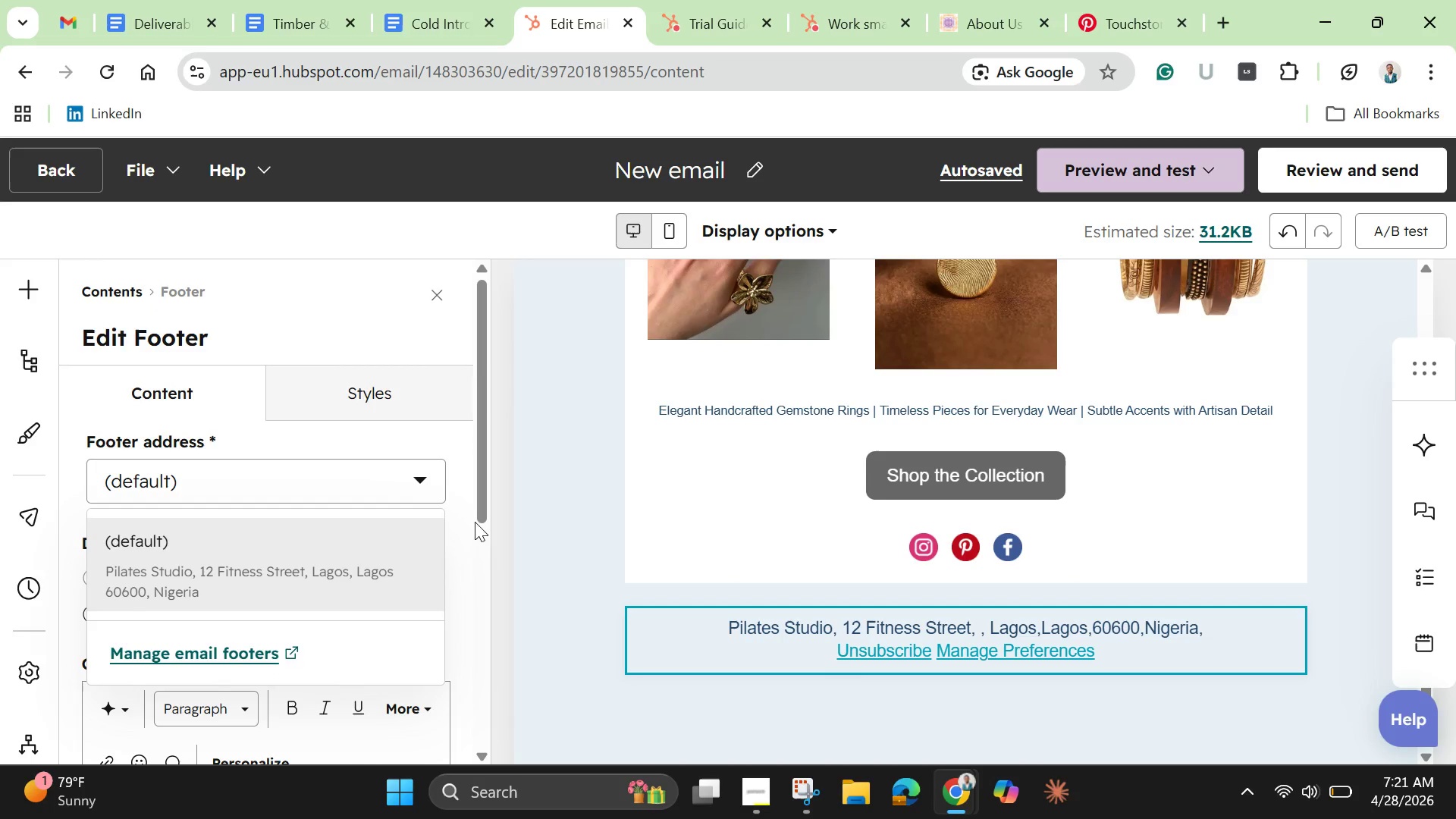 
left_click_drag(start_coordinate=[479, 519], to_coordinate=[508, 760])
 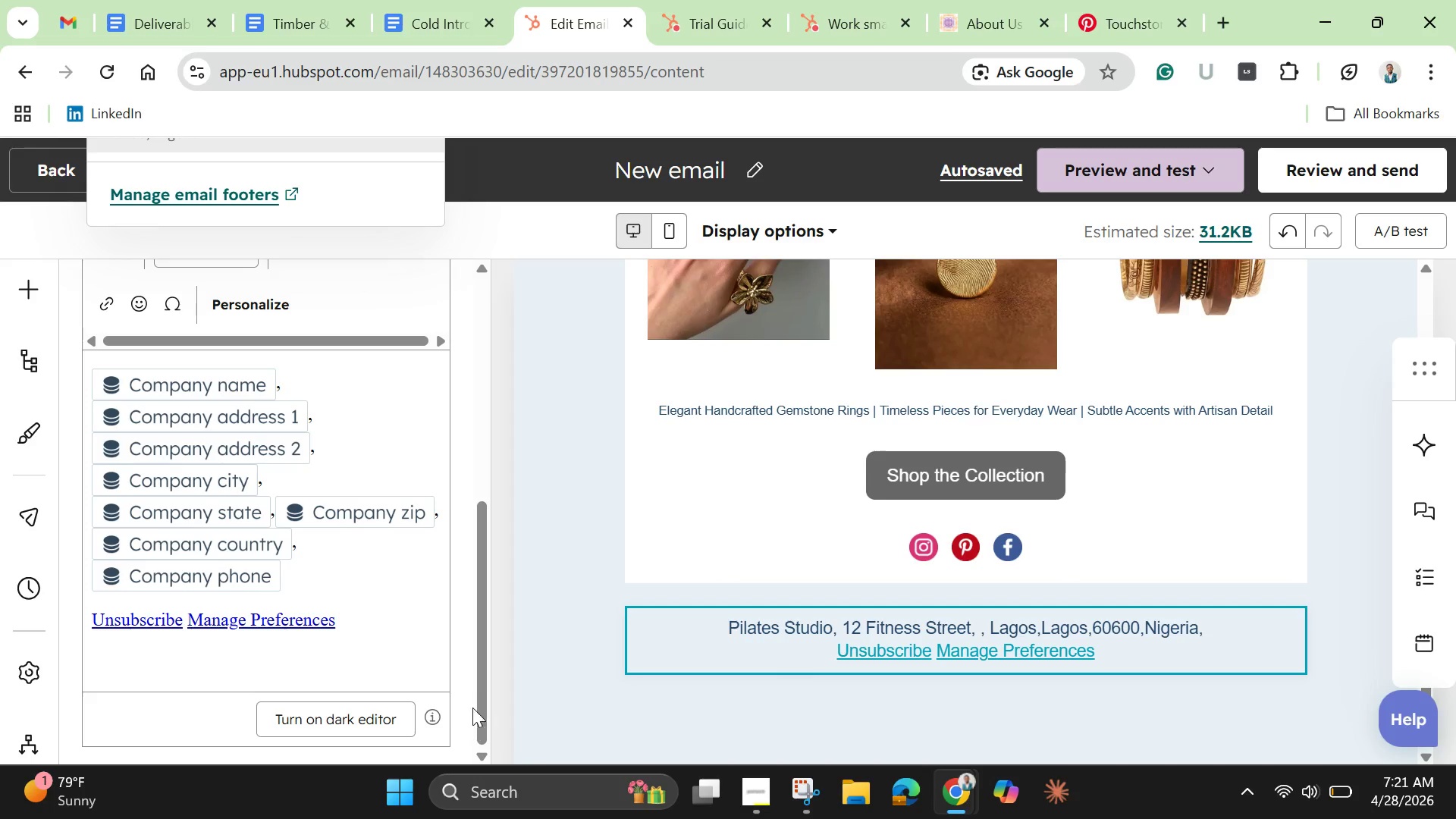 
left_click_drag(start_coordinate=[478, 680], to_coordinate=[456, 550])
 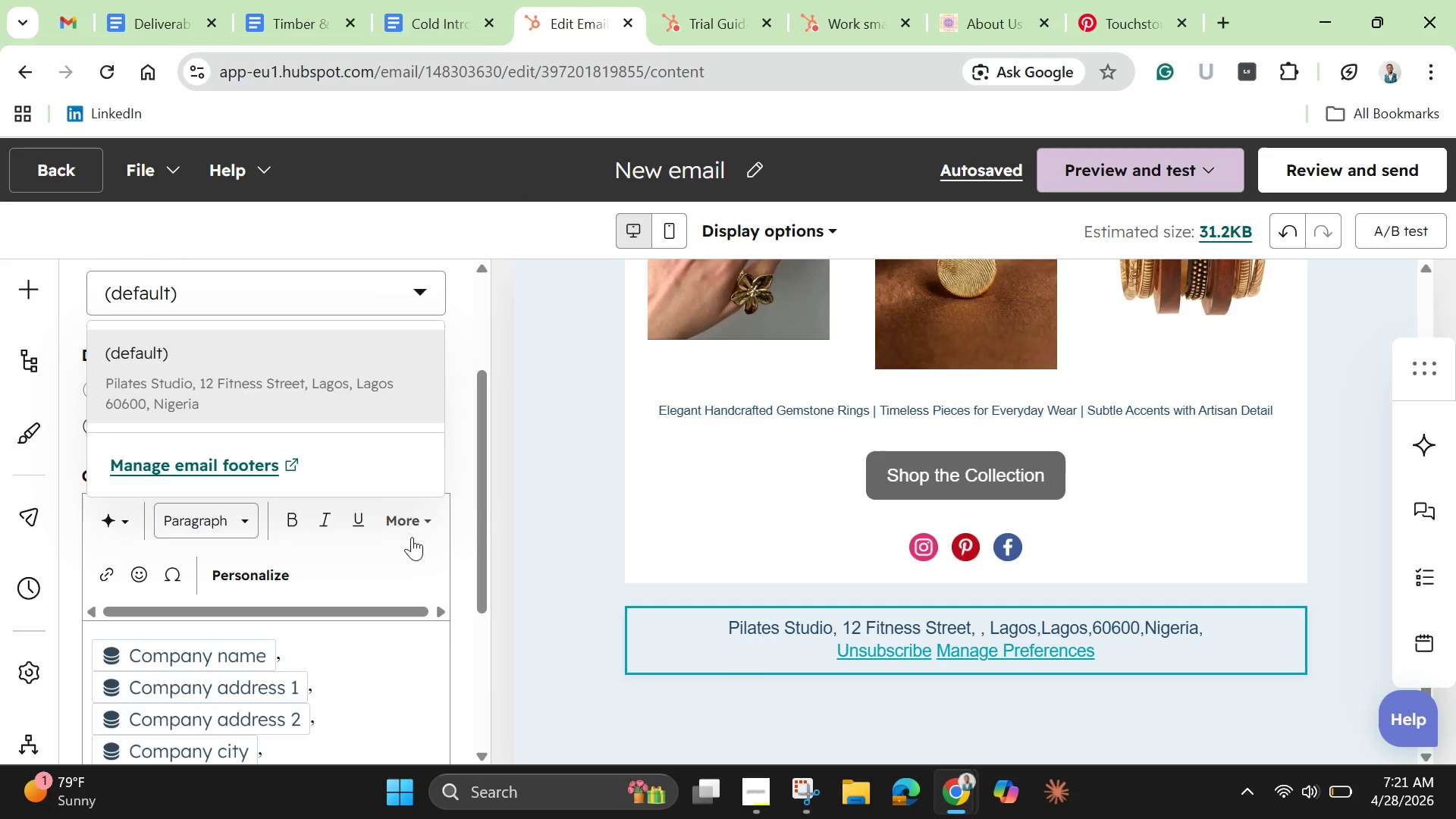 
left_click([404, 526])
 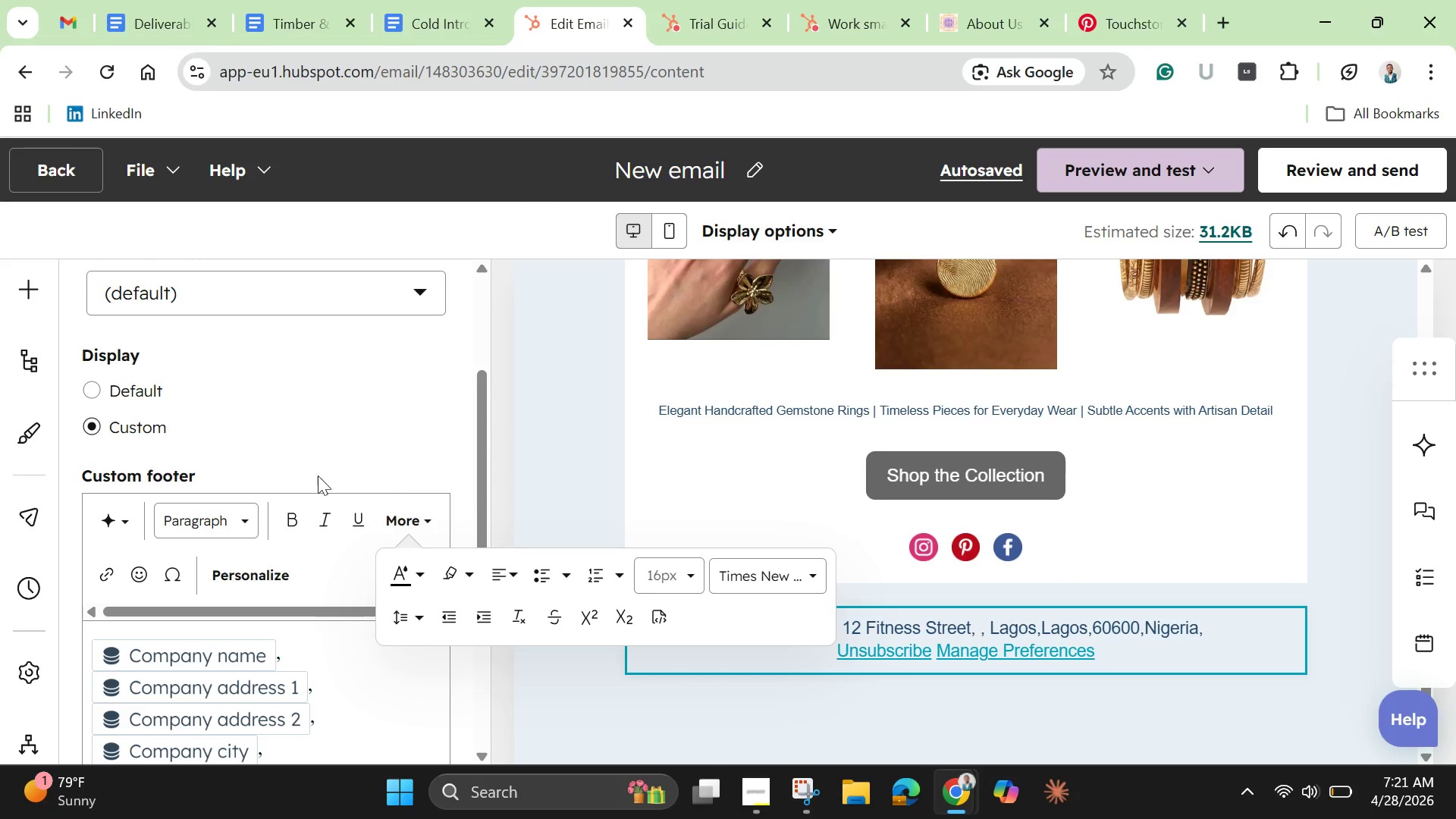 
wait(5.02)
 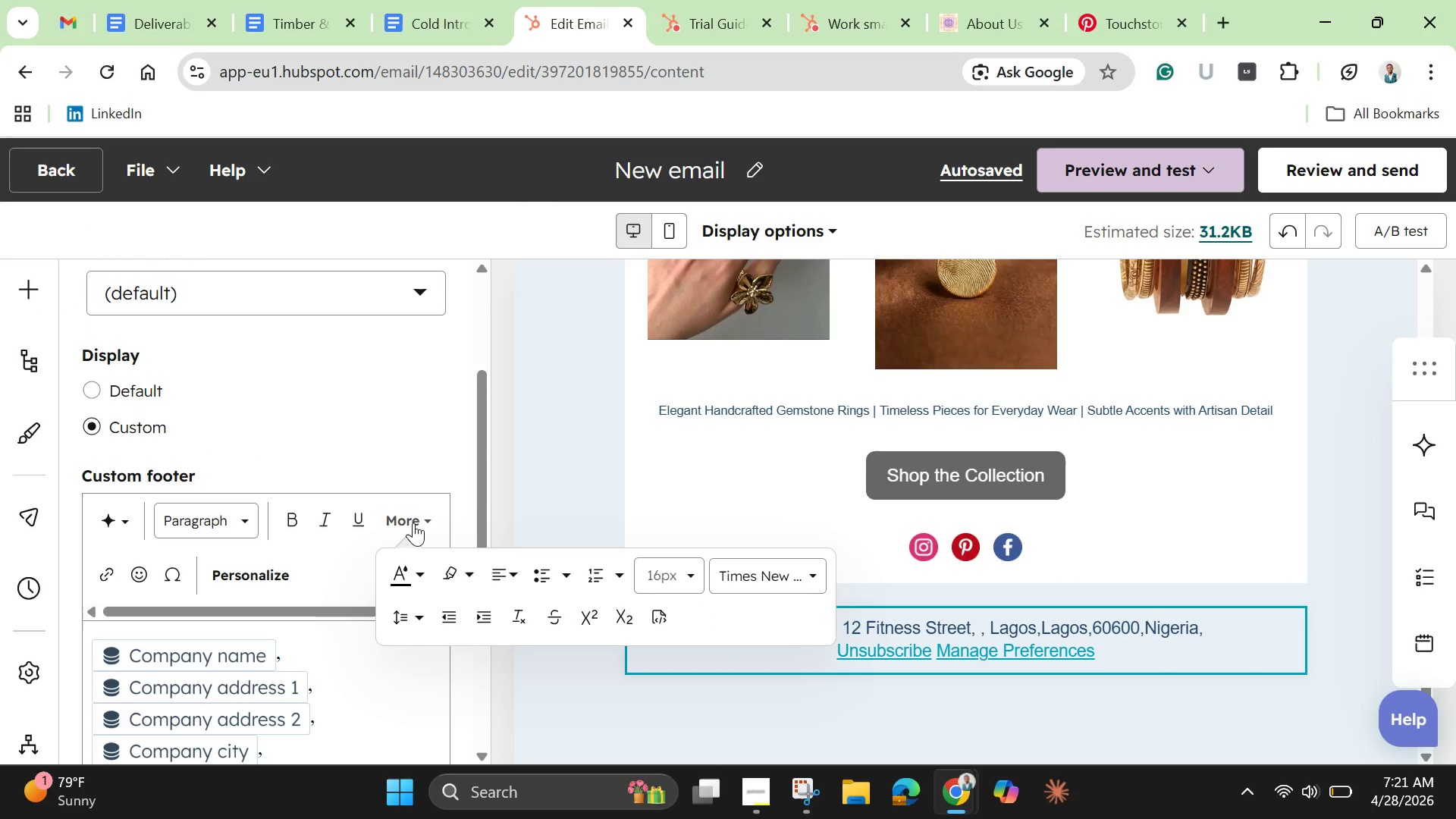 
left_click([478, 431])
 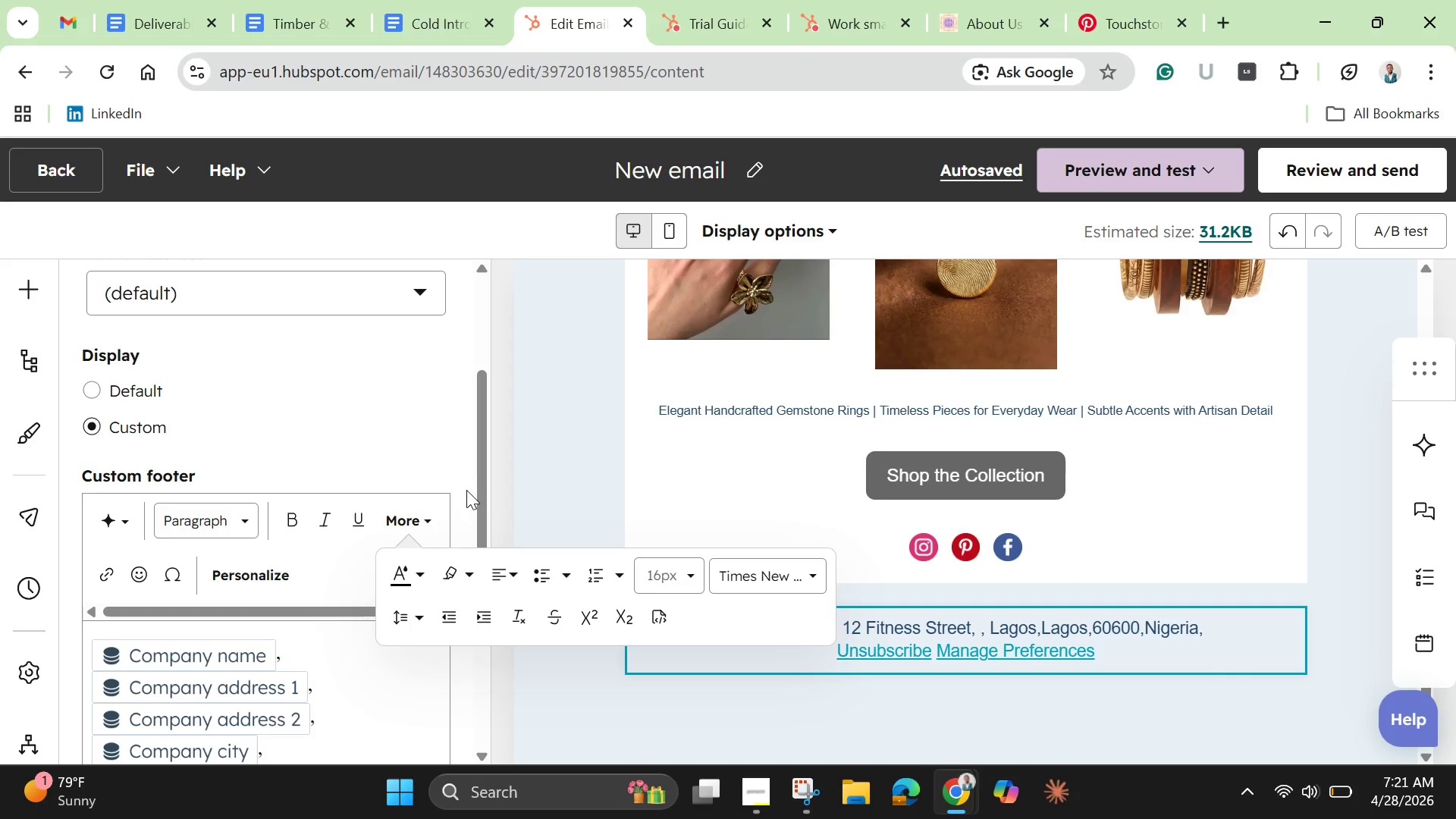 
left_click([466, 490])
 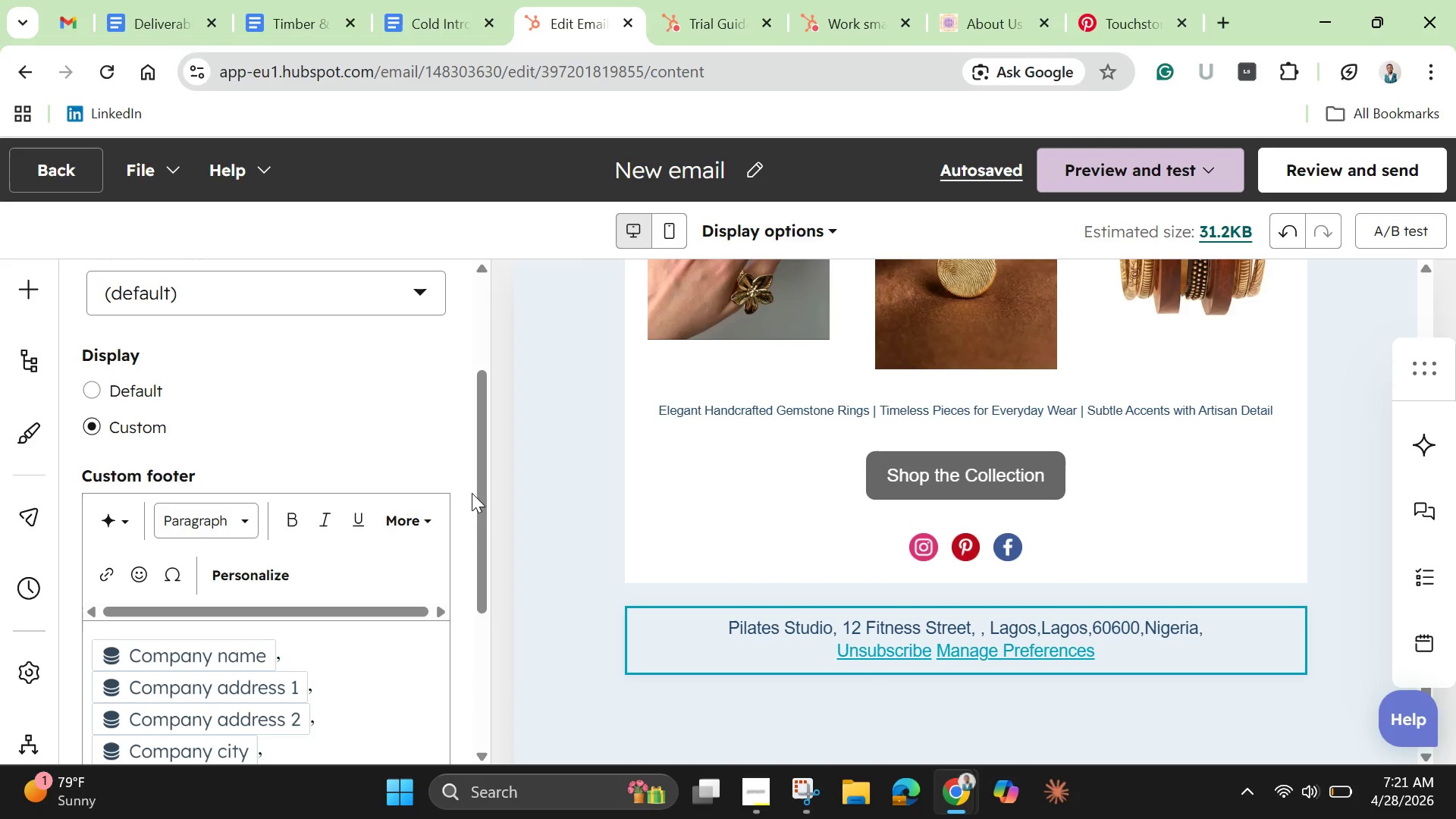 
left_click_drag(start_coordinate=[472, 491], to_coordinate=[450, 392])
 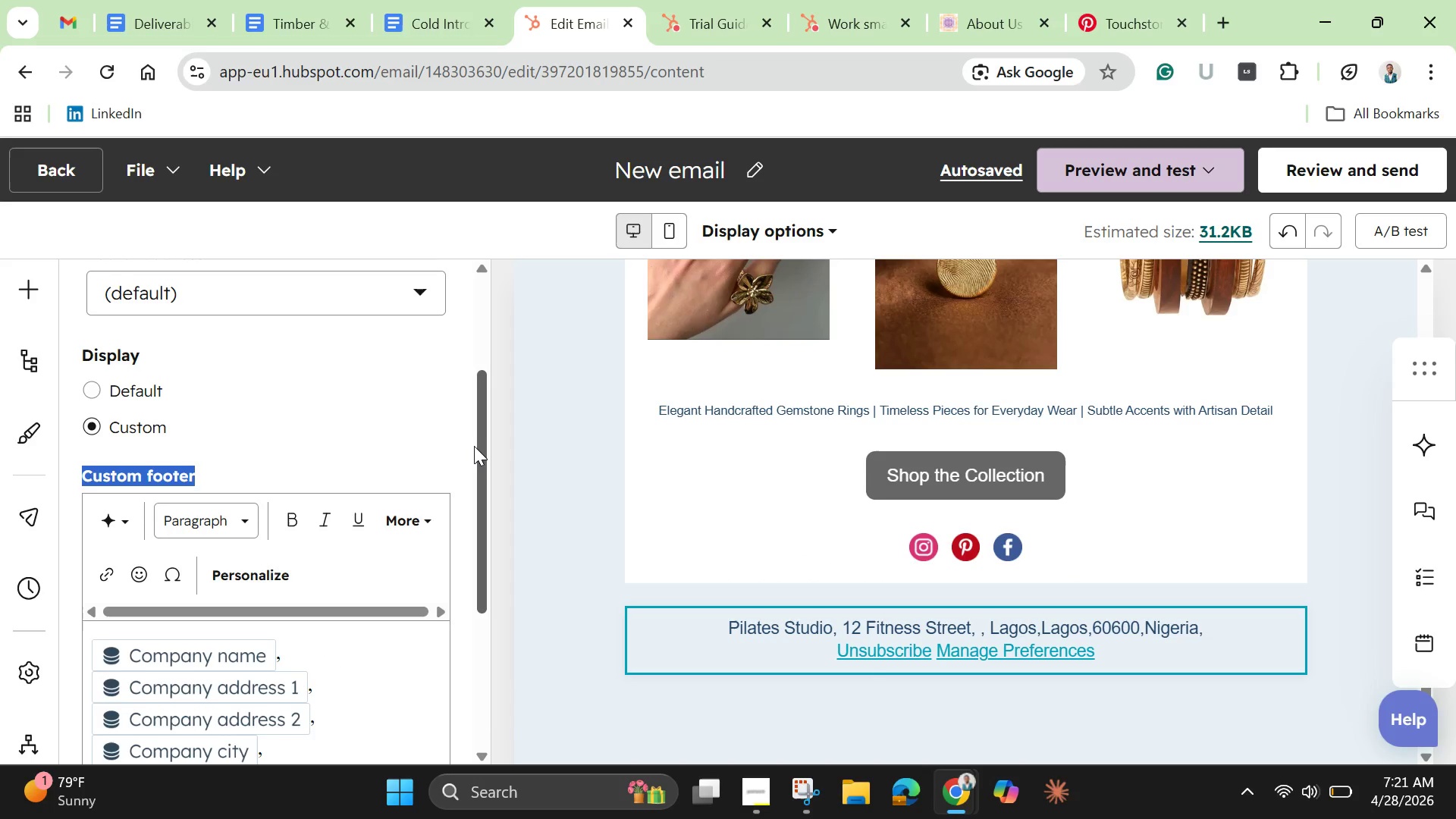 
left_click_drag(start_coordinate=[474, 446], to_coordinate=[474, 322])
 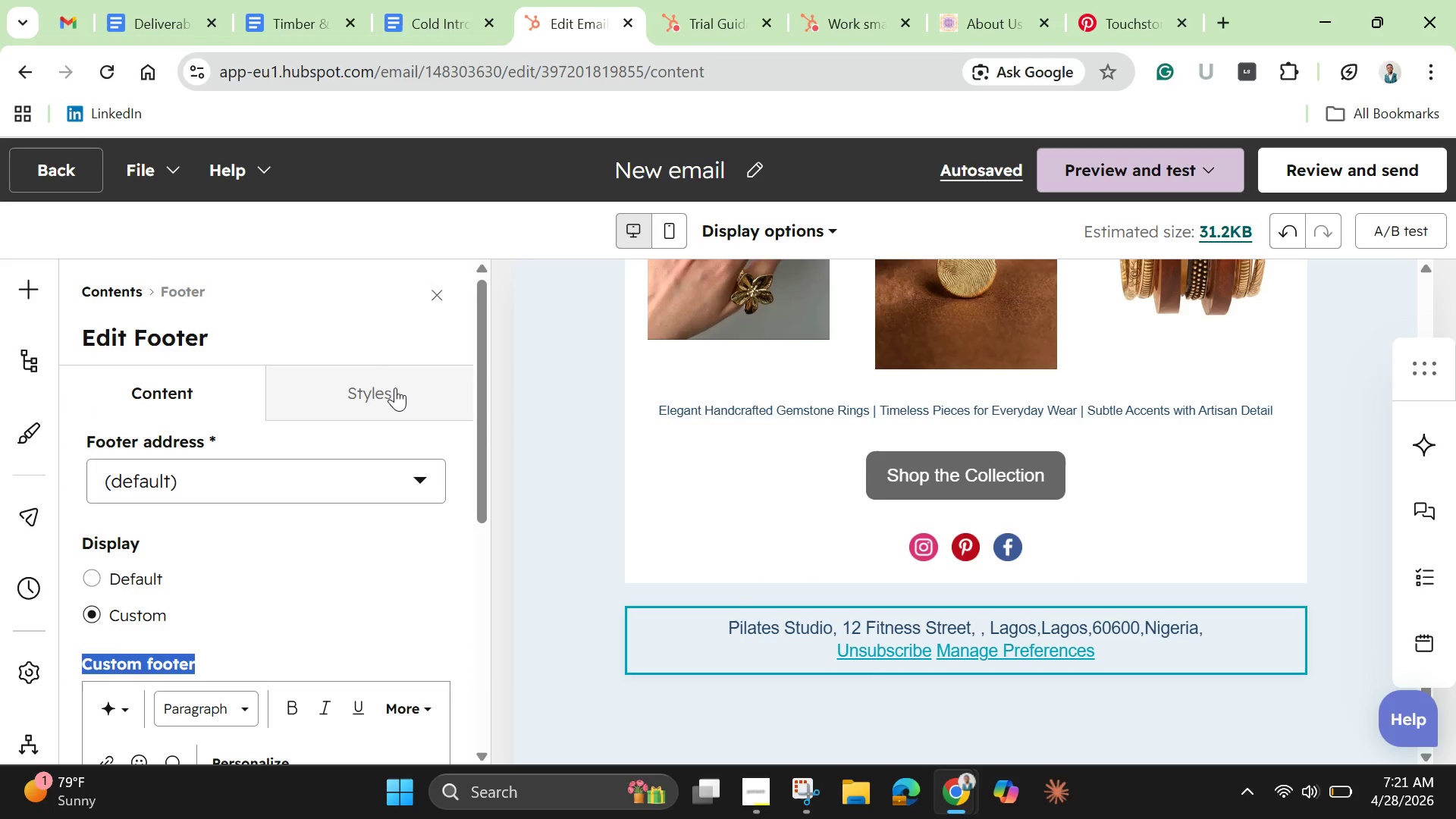 
left_click([394, 388])
 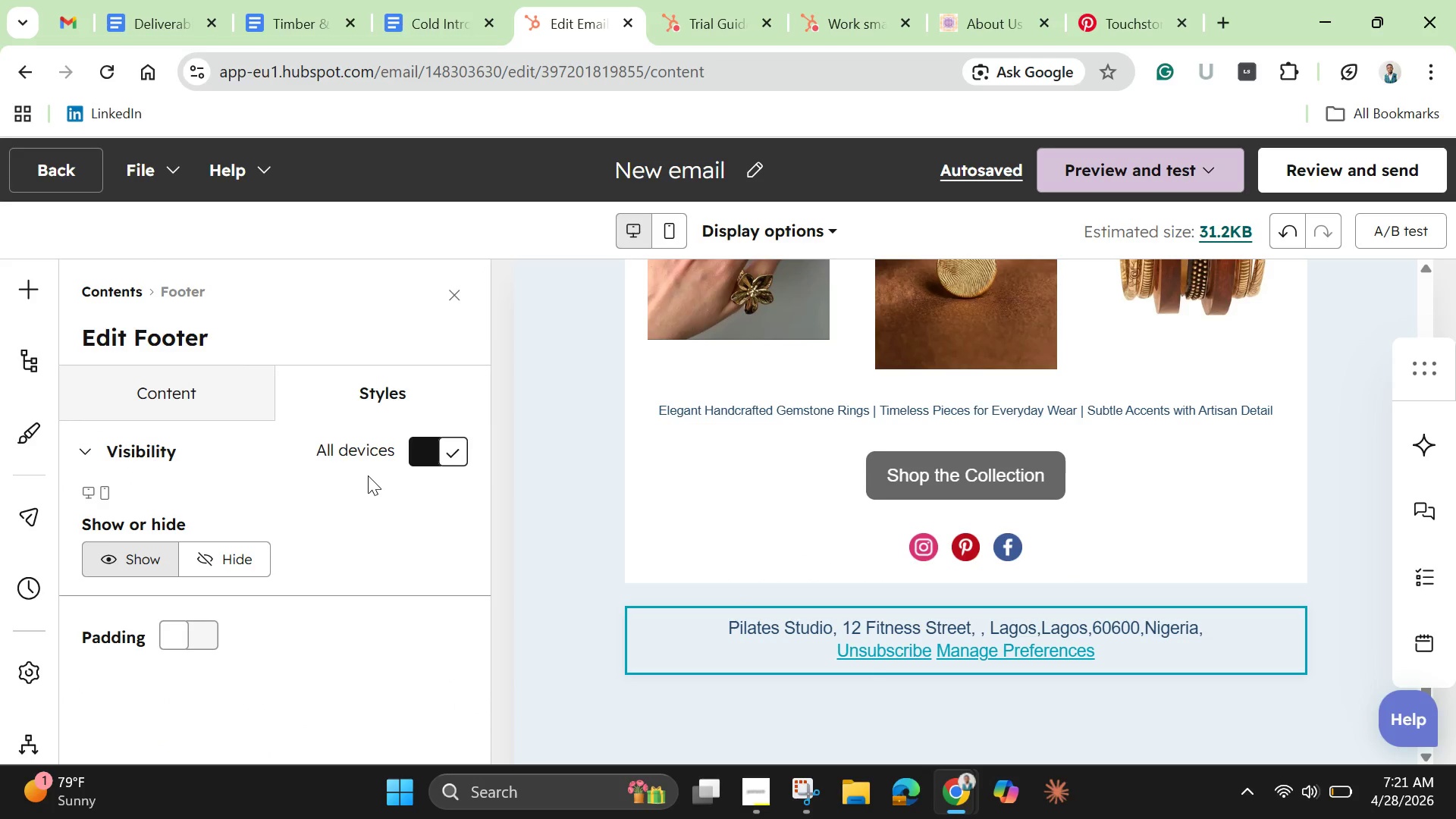 
scroll: coordinate [388, 585], scroll_direction: down, amount: 2.0
 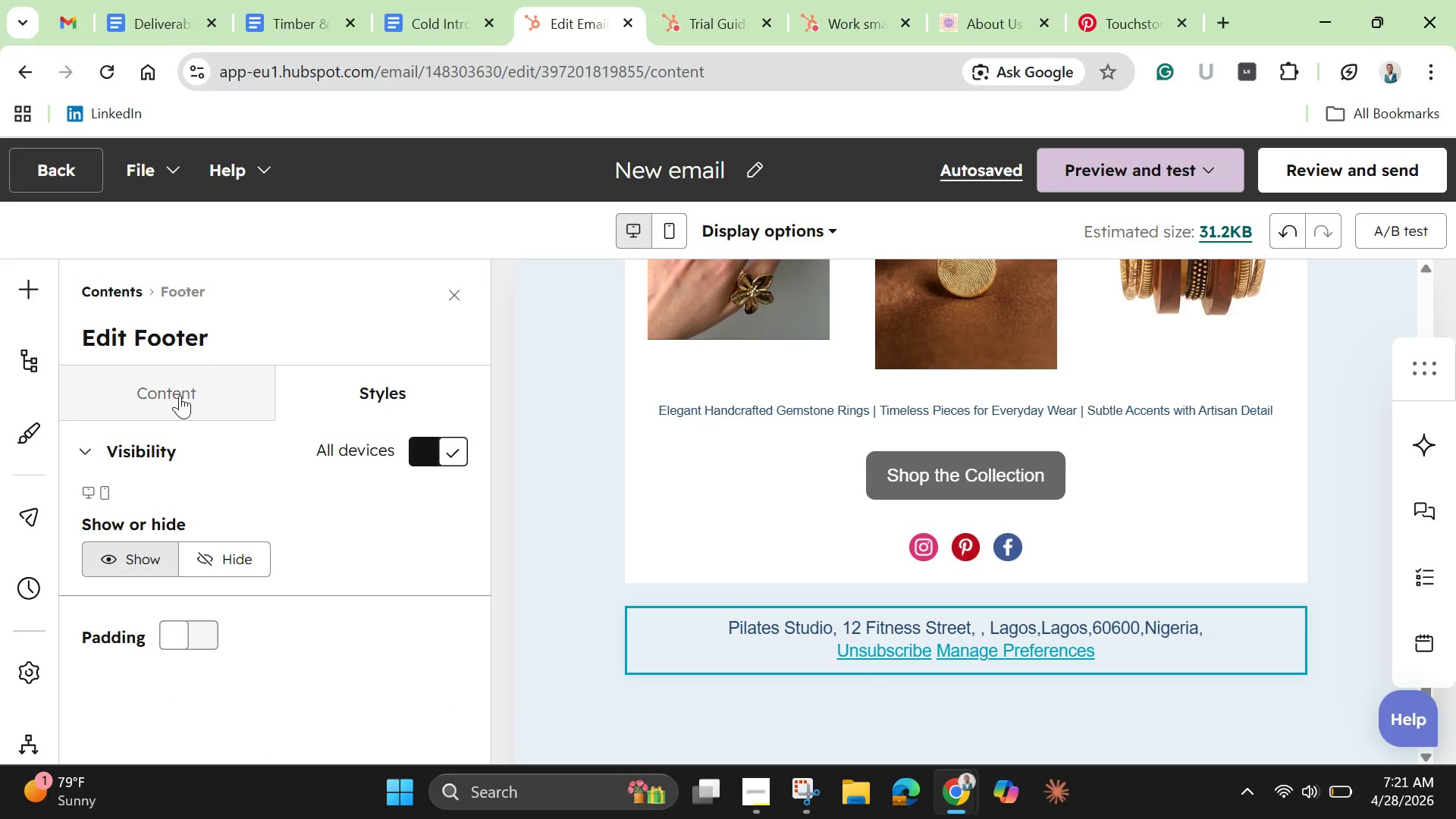 
left_click([180, 395])
 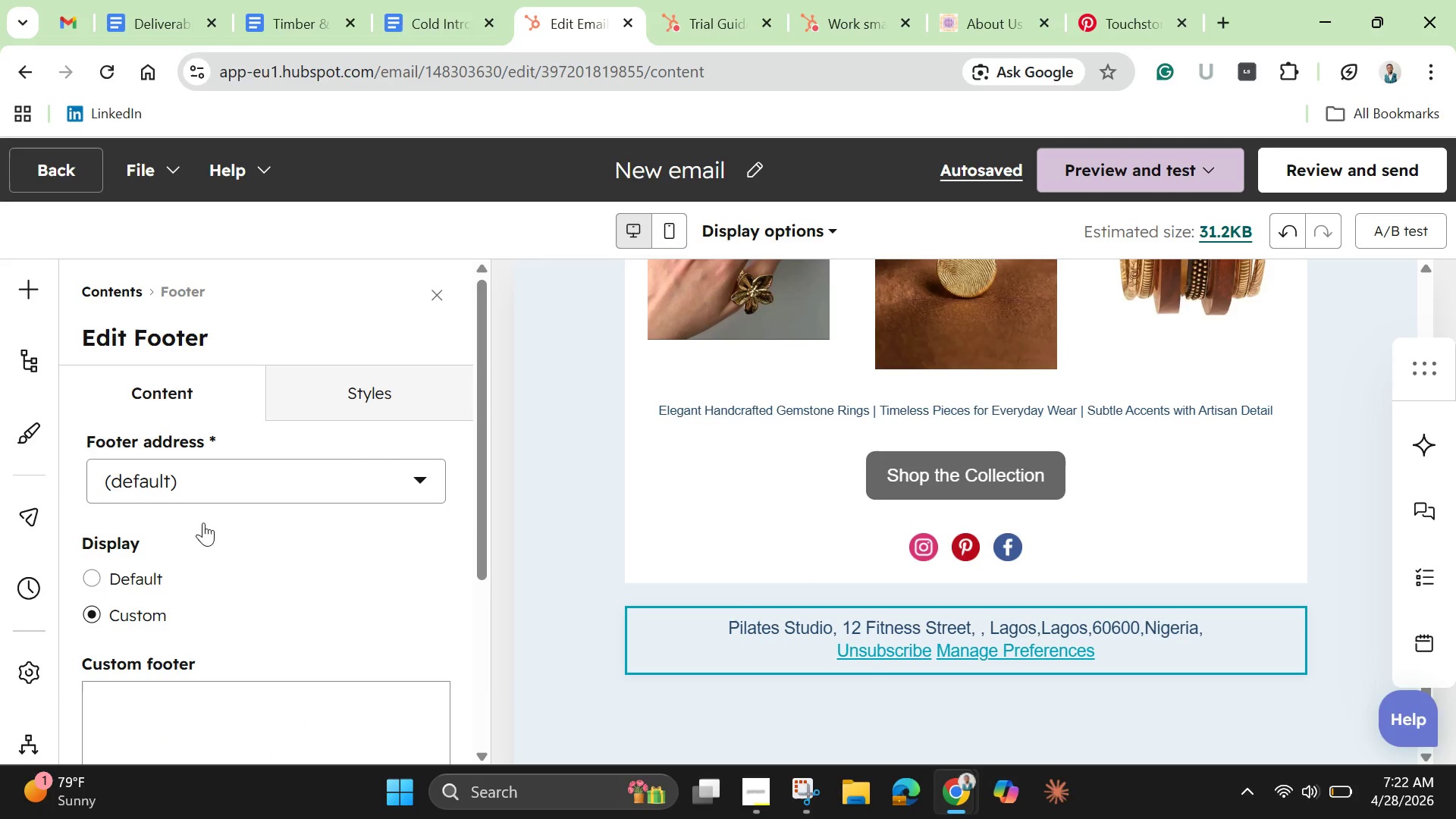 
scroll: coordinate [210, 587], scroll_direction: down, amount: 2.0
 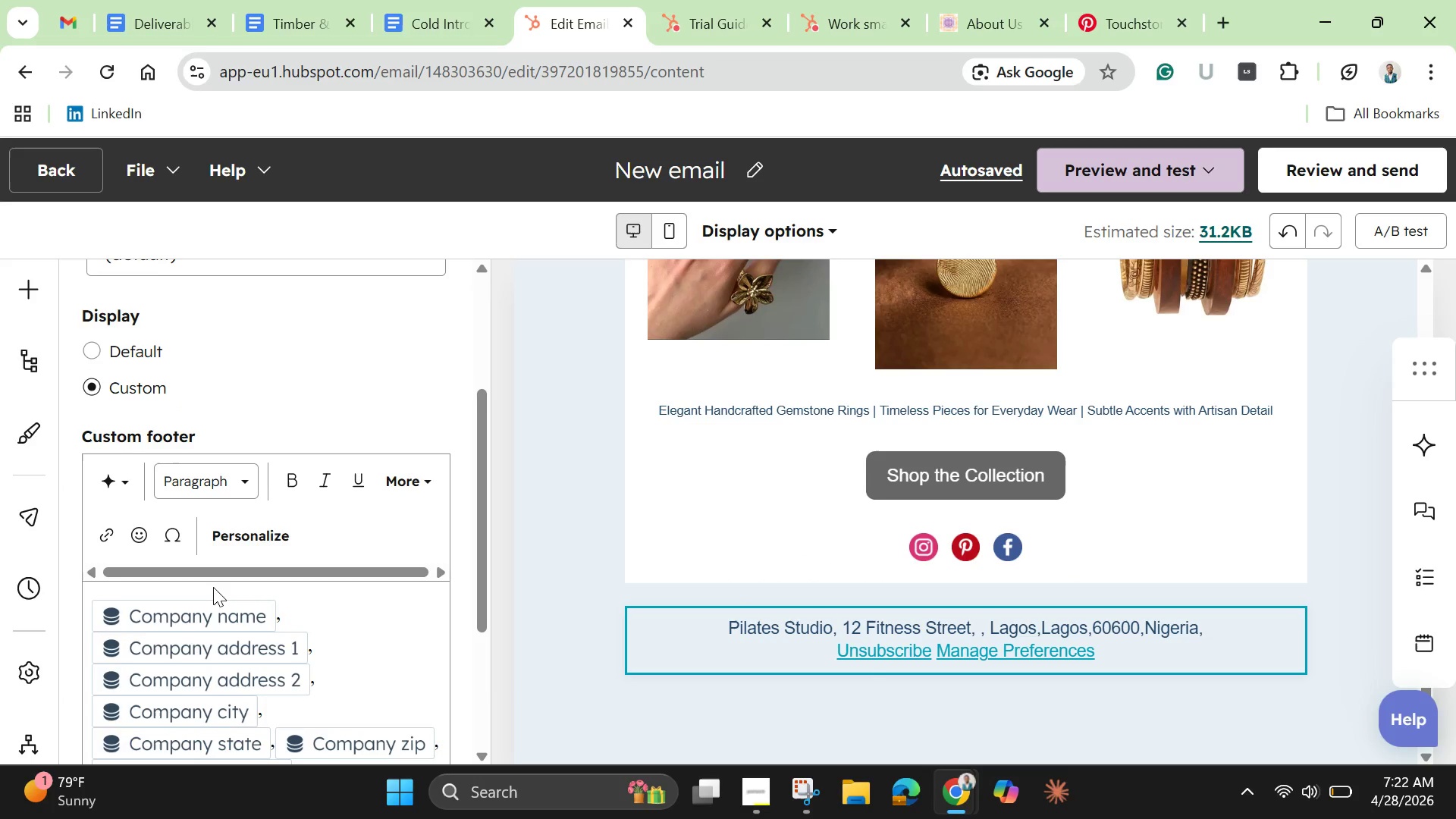 
scroll: coordinate [213, 587], scroll_direction: up, amount: 2.0
 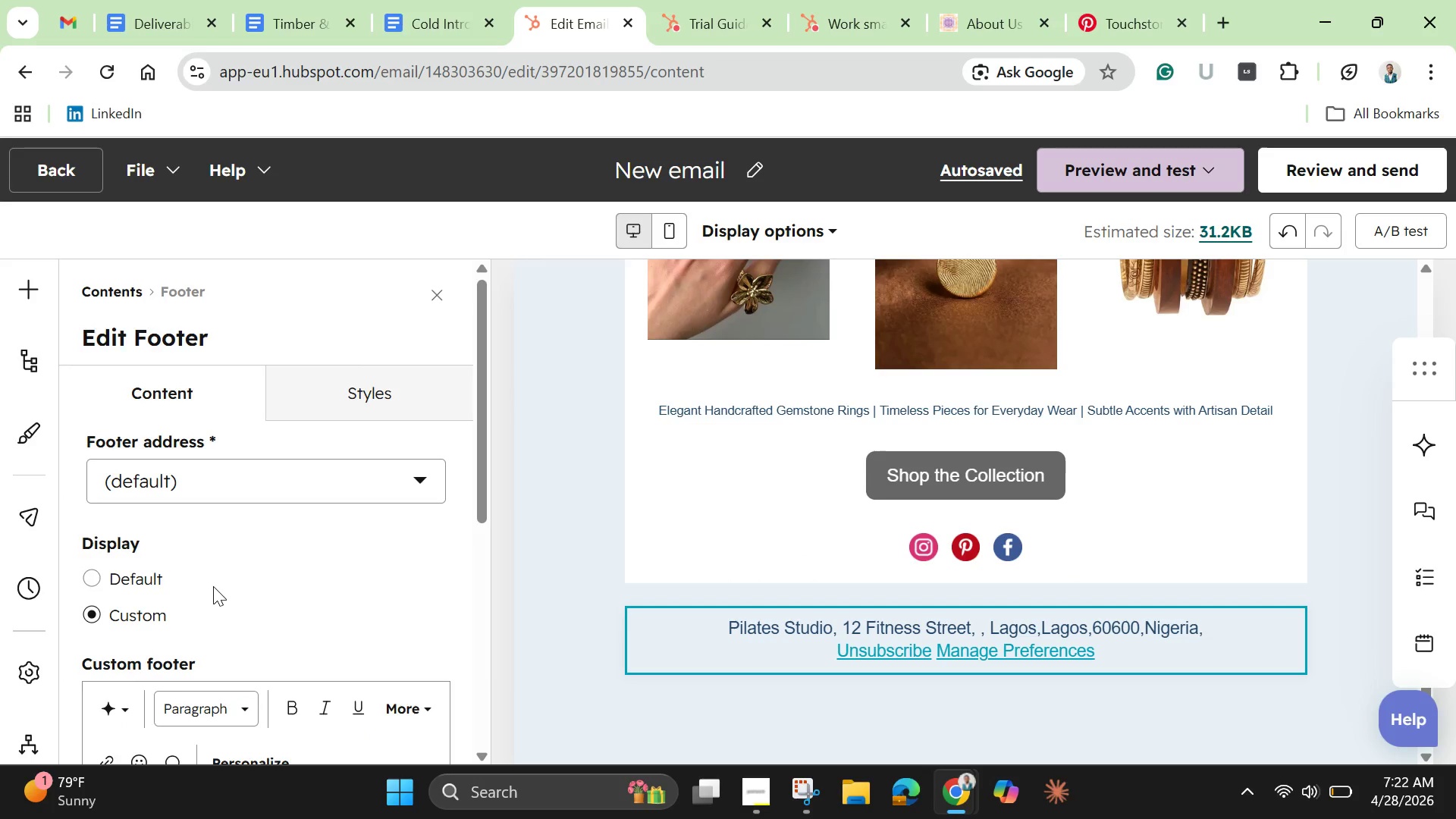 
scroll: coordinate [213, 586], scroll_direction: down, amount: 2.0
 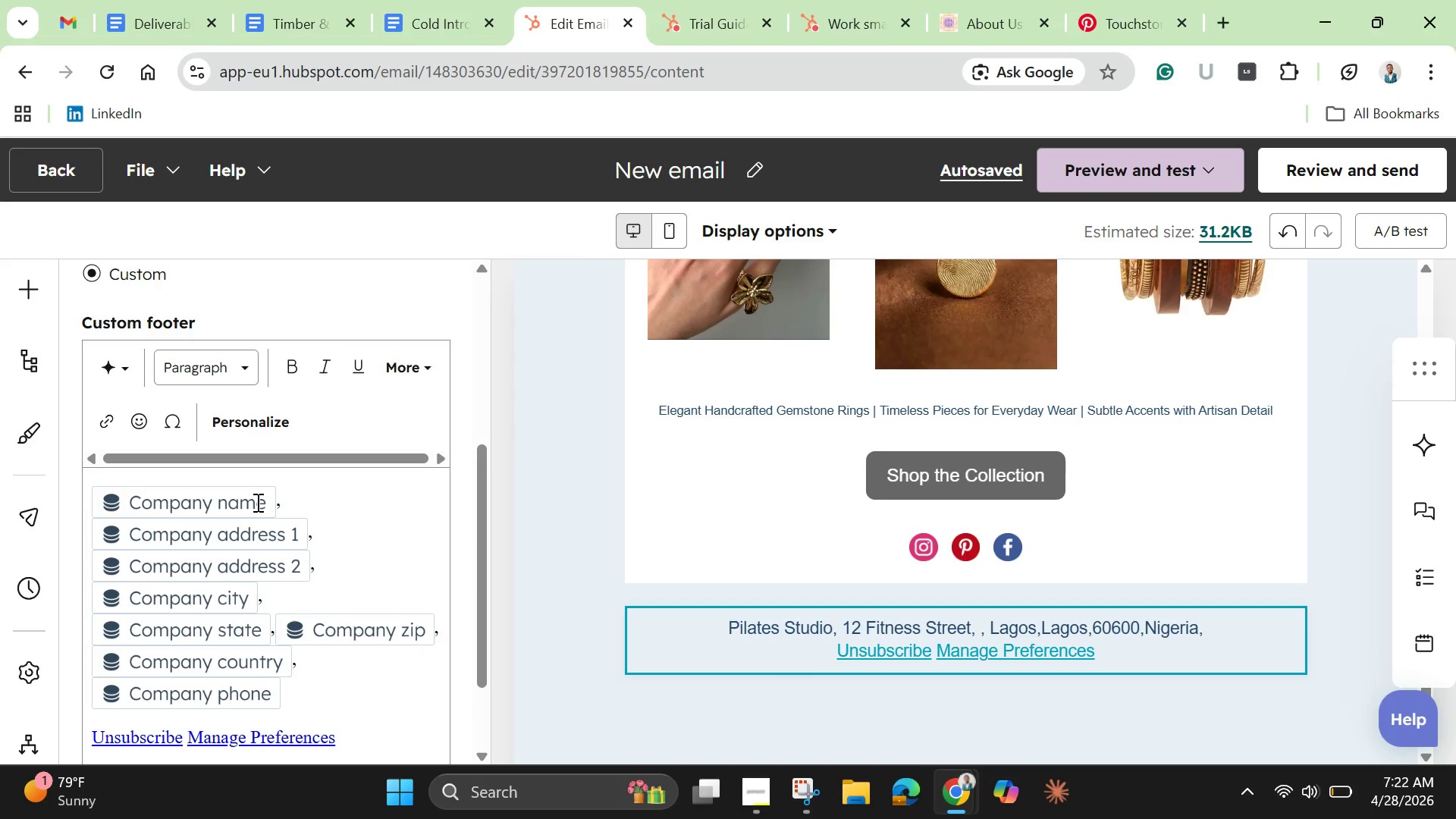 
left_click([256, 502])
 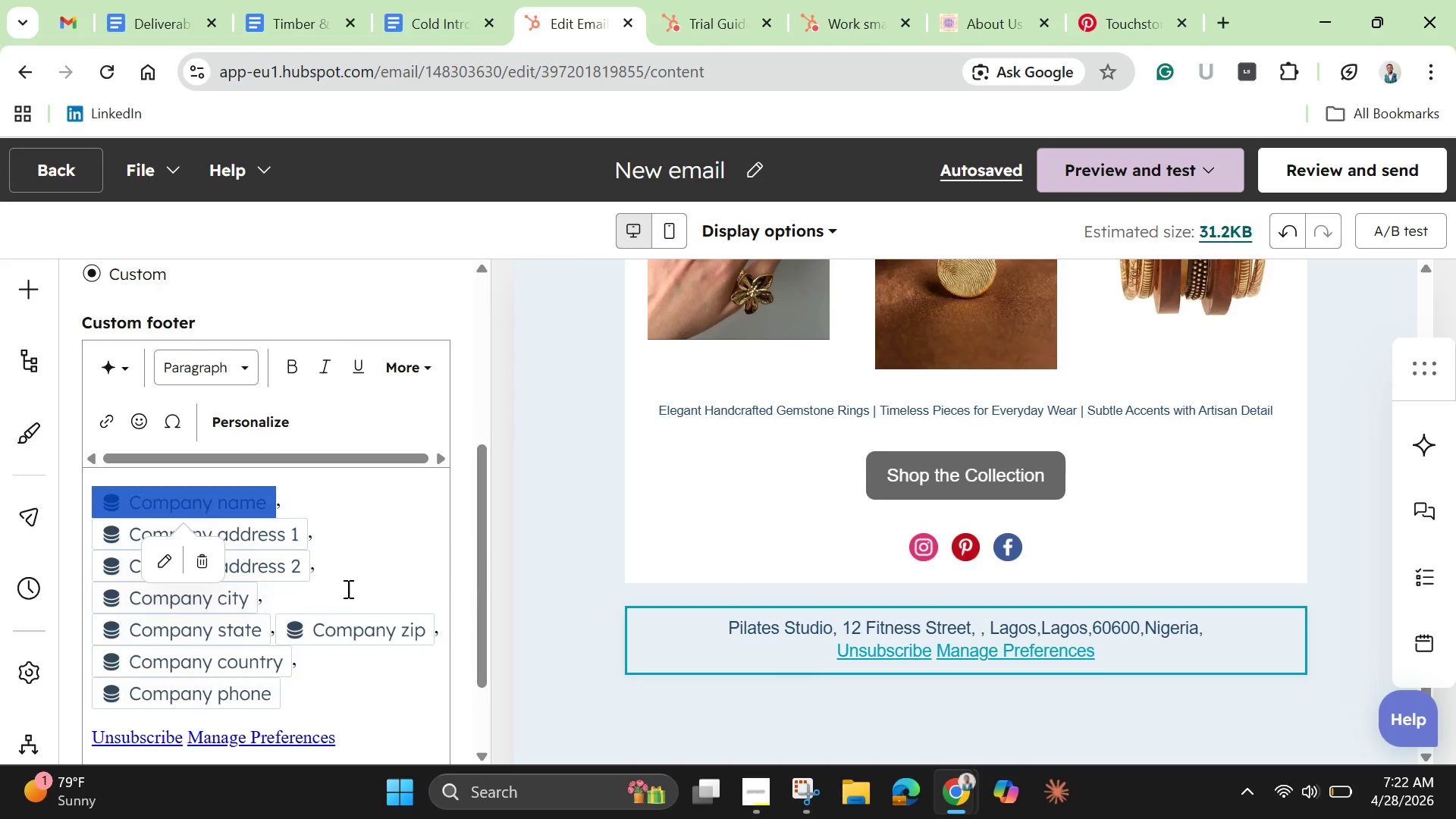 
scroll: coordinate [360, 669], scroll_direction: down, amount: 6.0
 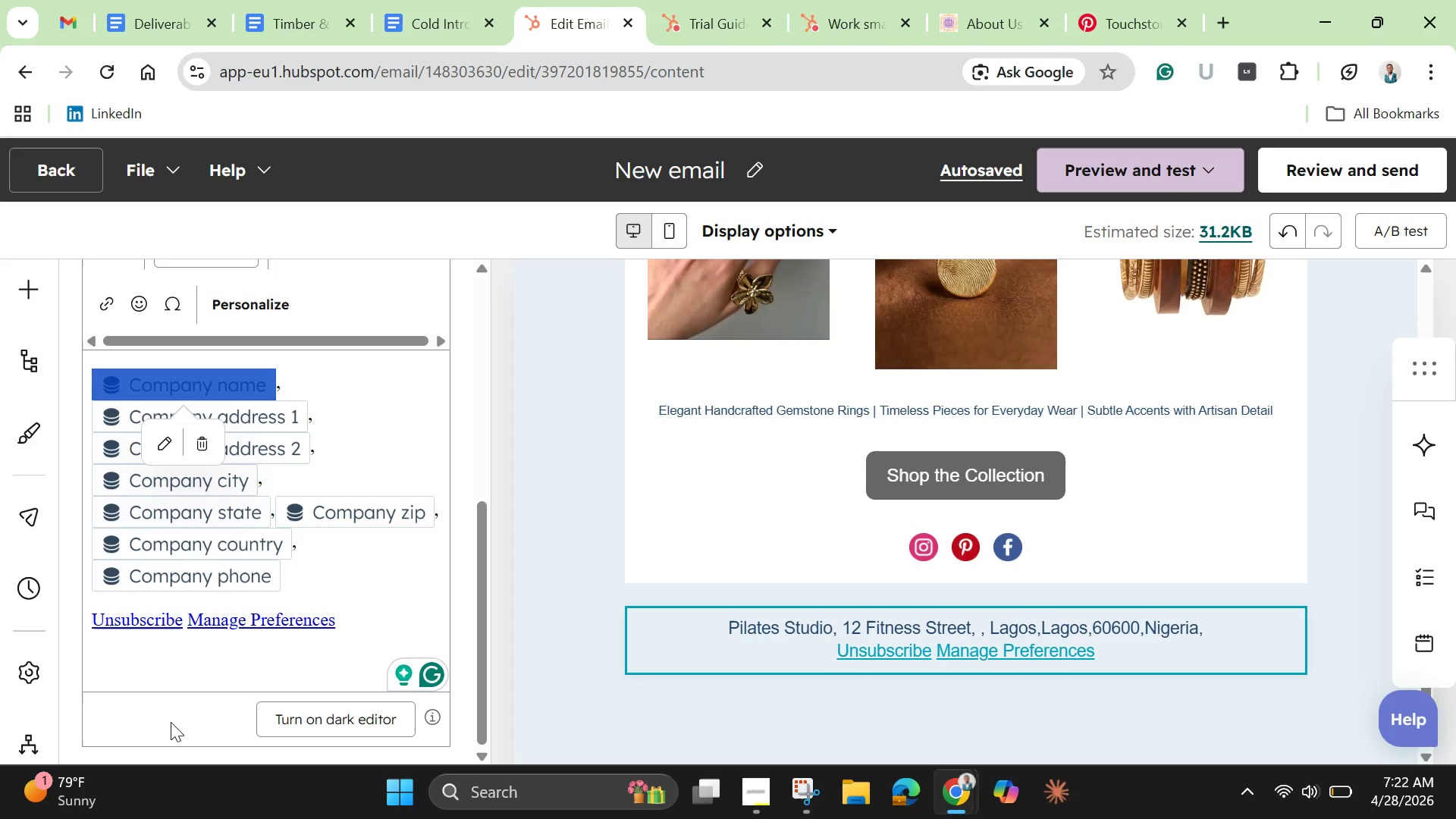 
left_click([565, 472])
 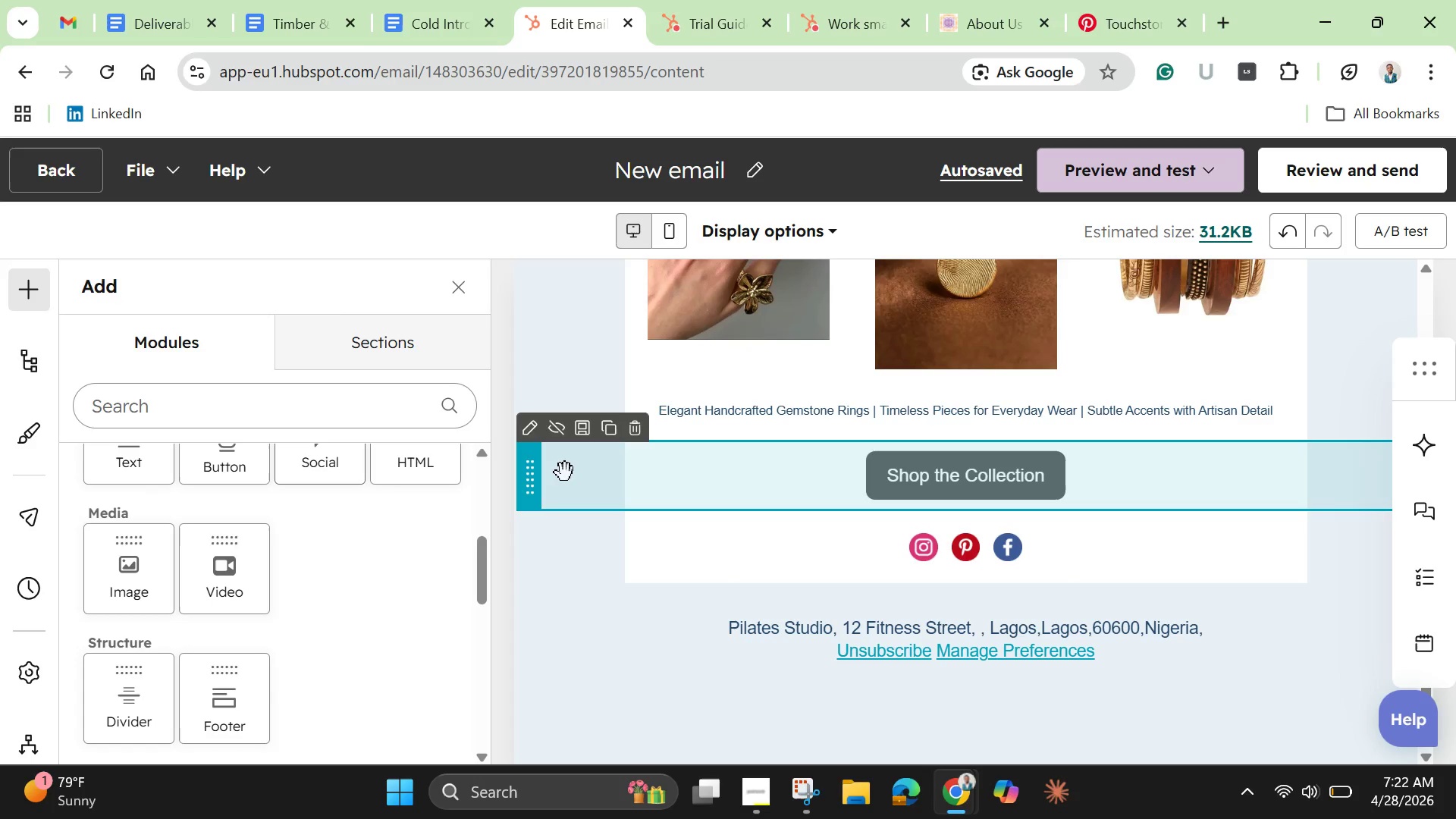 
wait(13.33)
 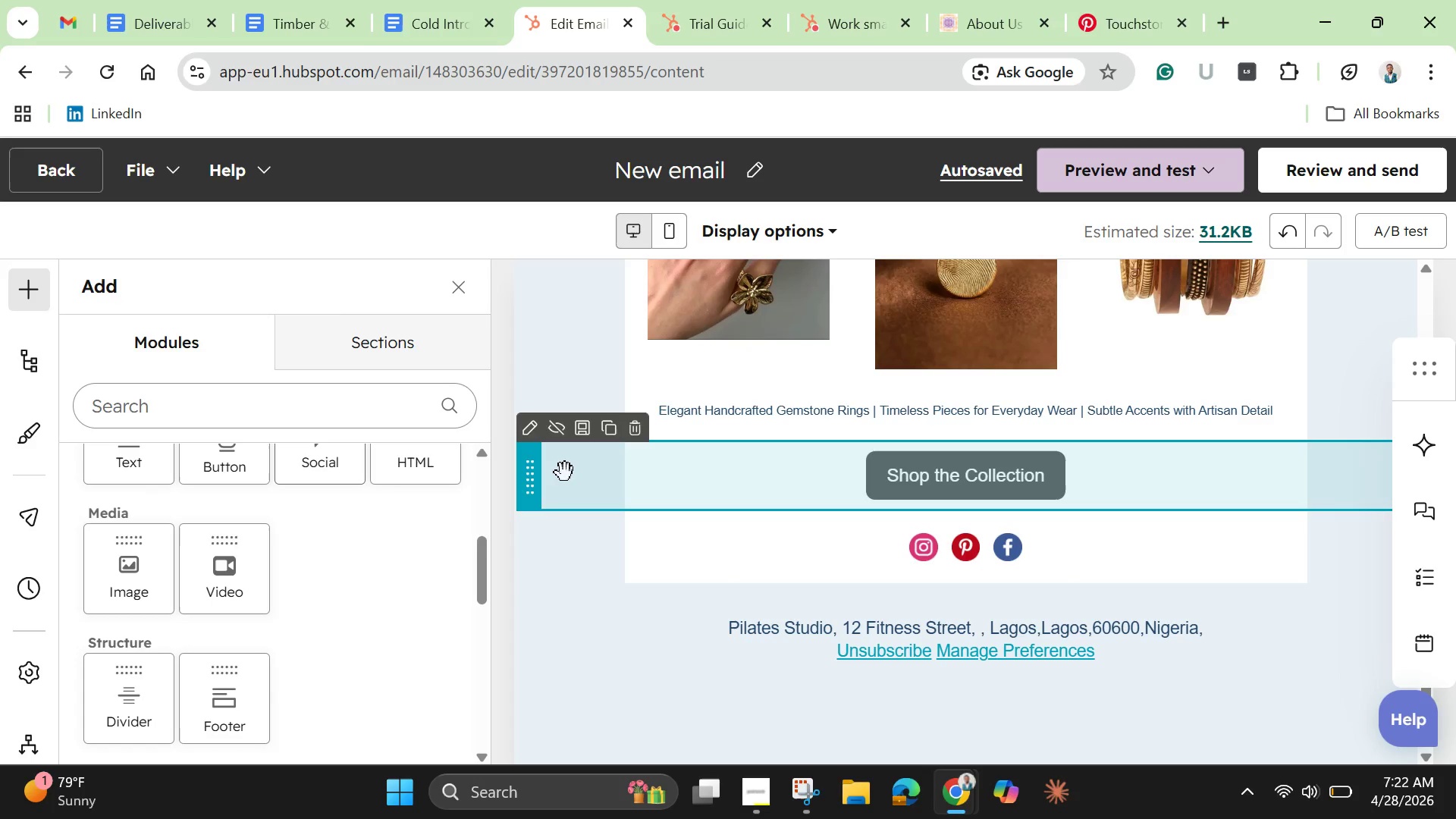 
scroll: coordinate [571, 479], scroll_direction: up, amount: 14.0
 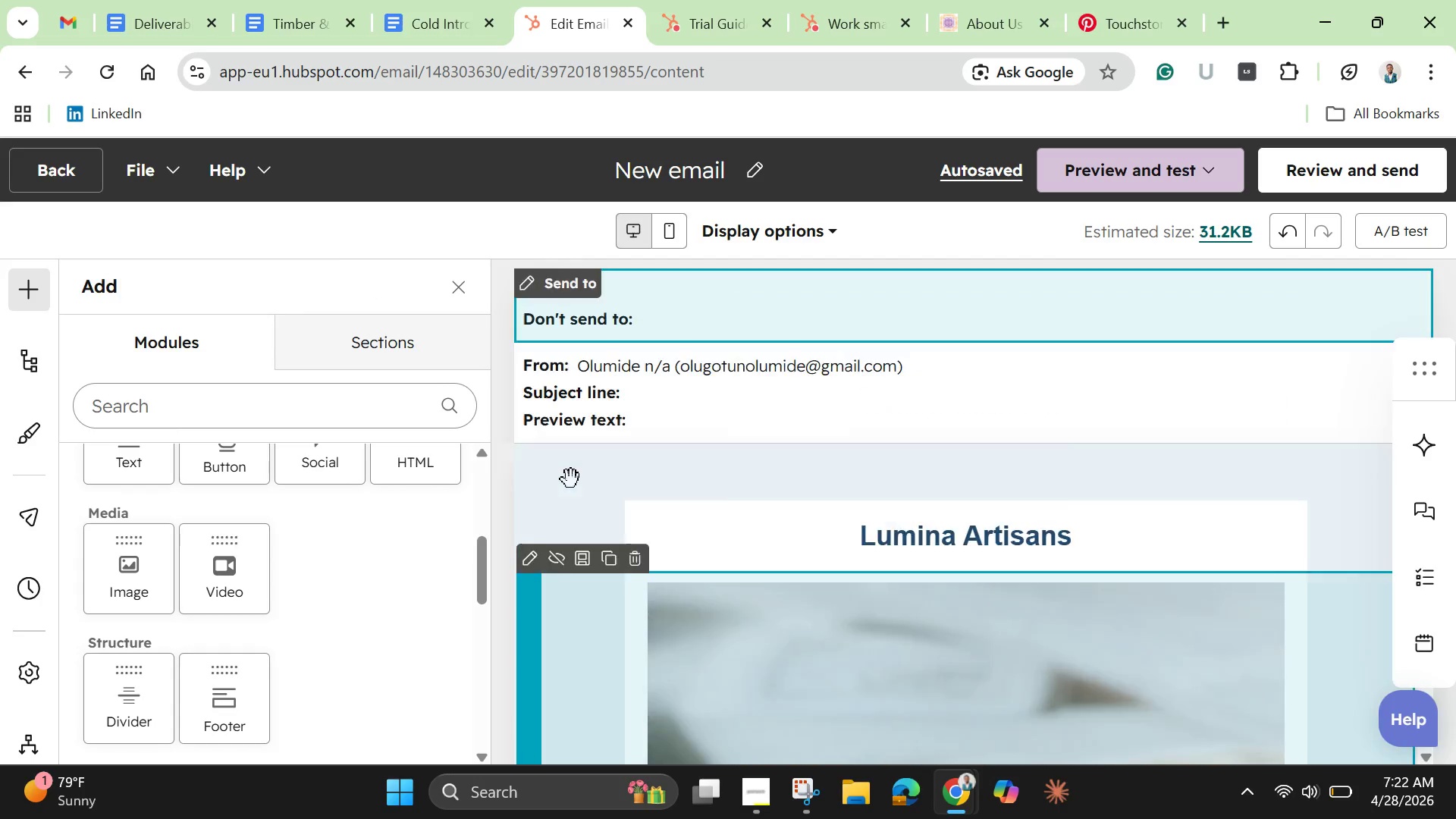 
scroll: coordinate [571, 479], scroll_direction: none, amount: 0.0
 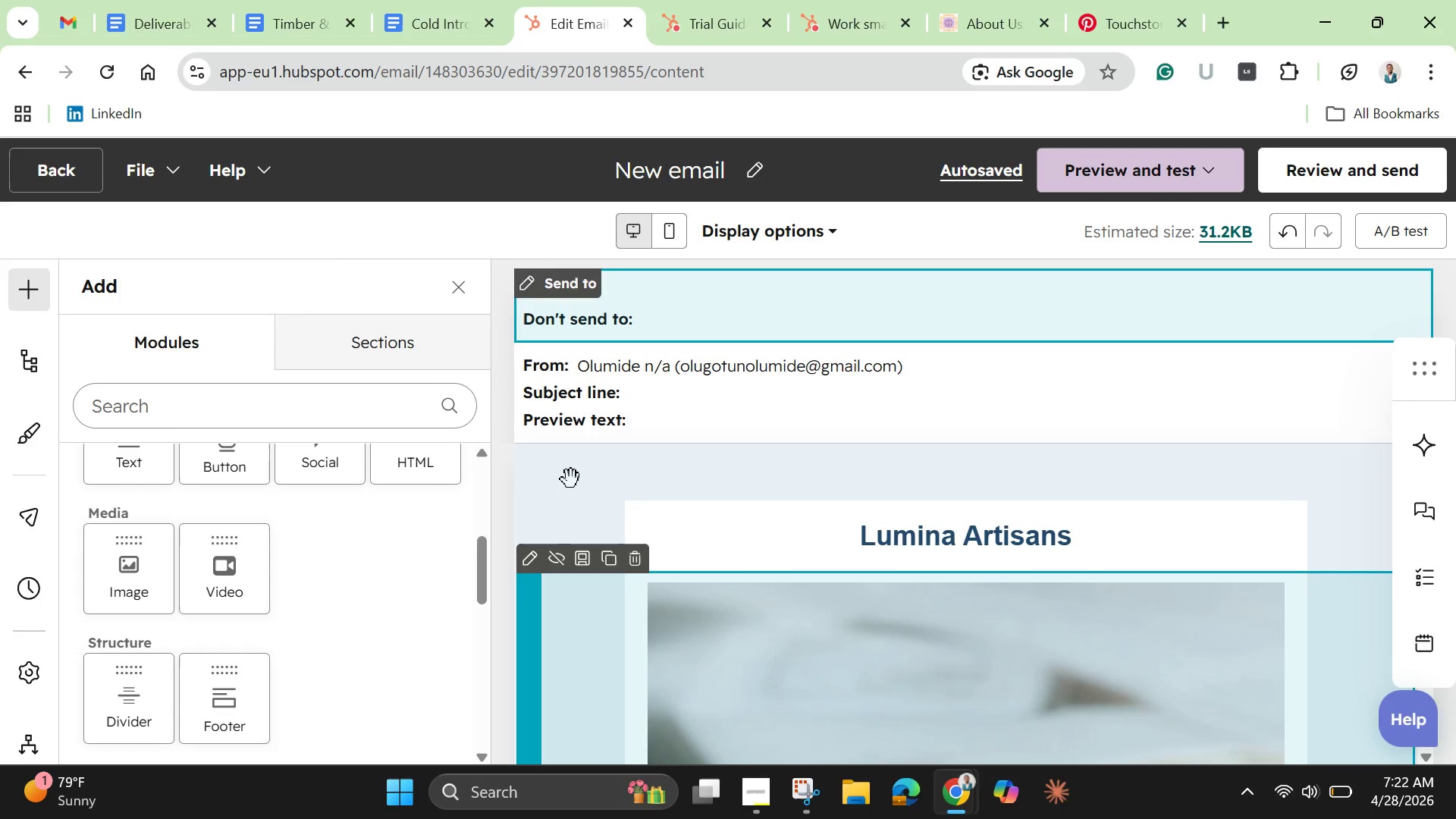 
scroll: coordinate [571, 479], scroll_direction: up, amount: 2.0
 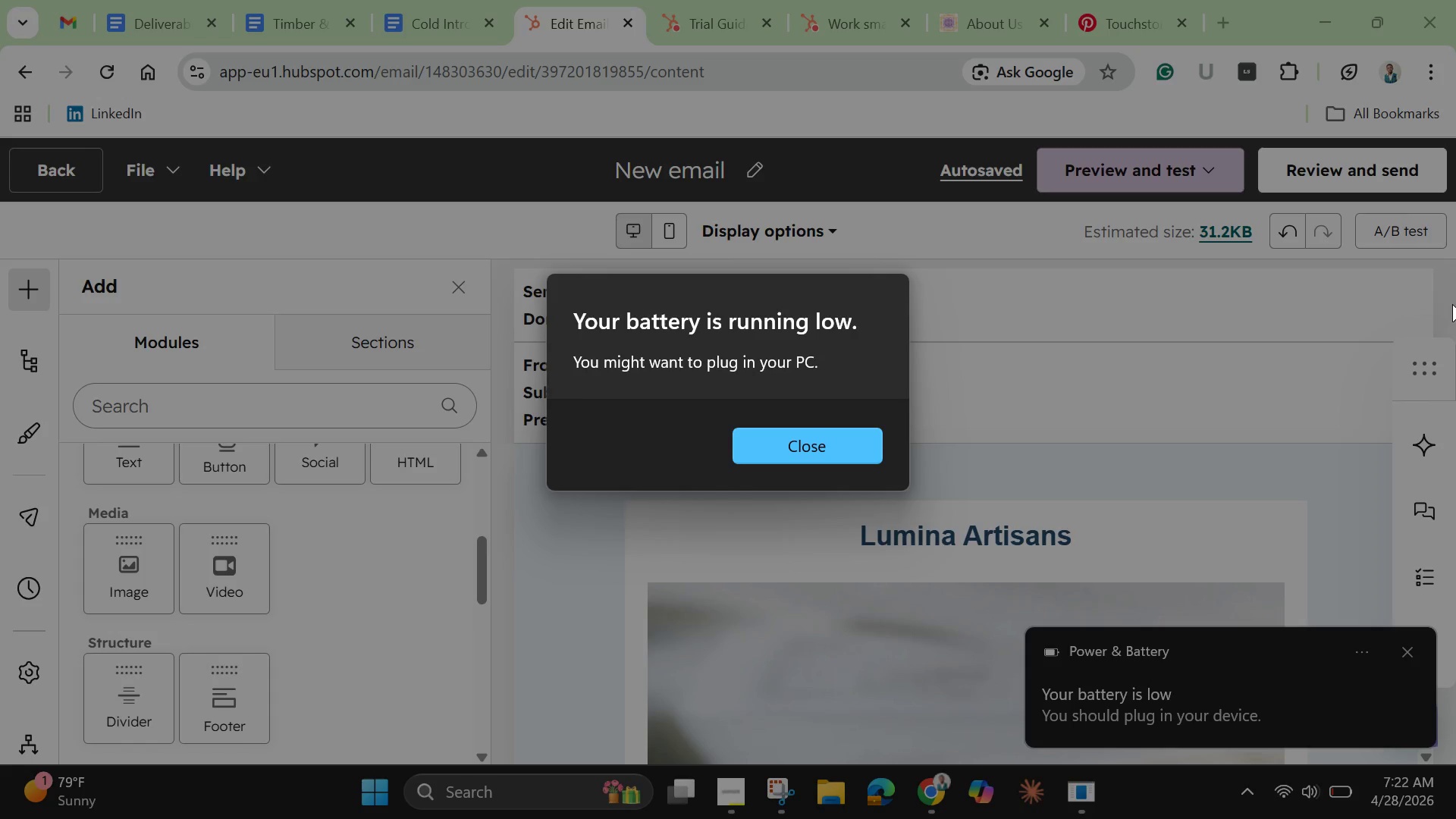 
wait(28.31)
 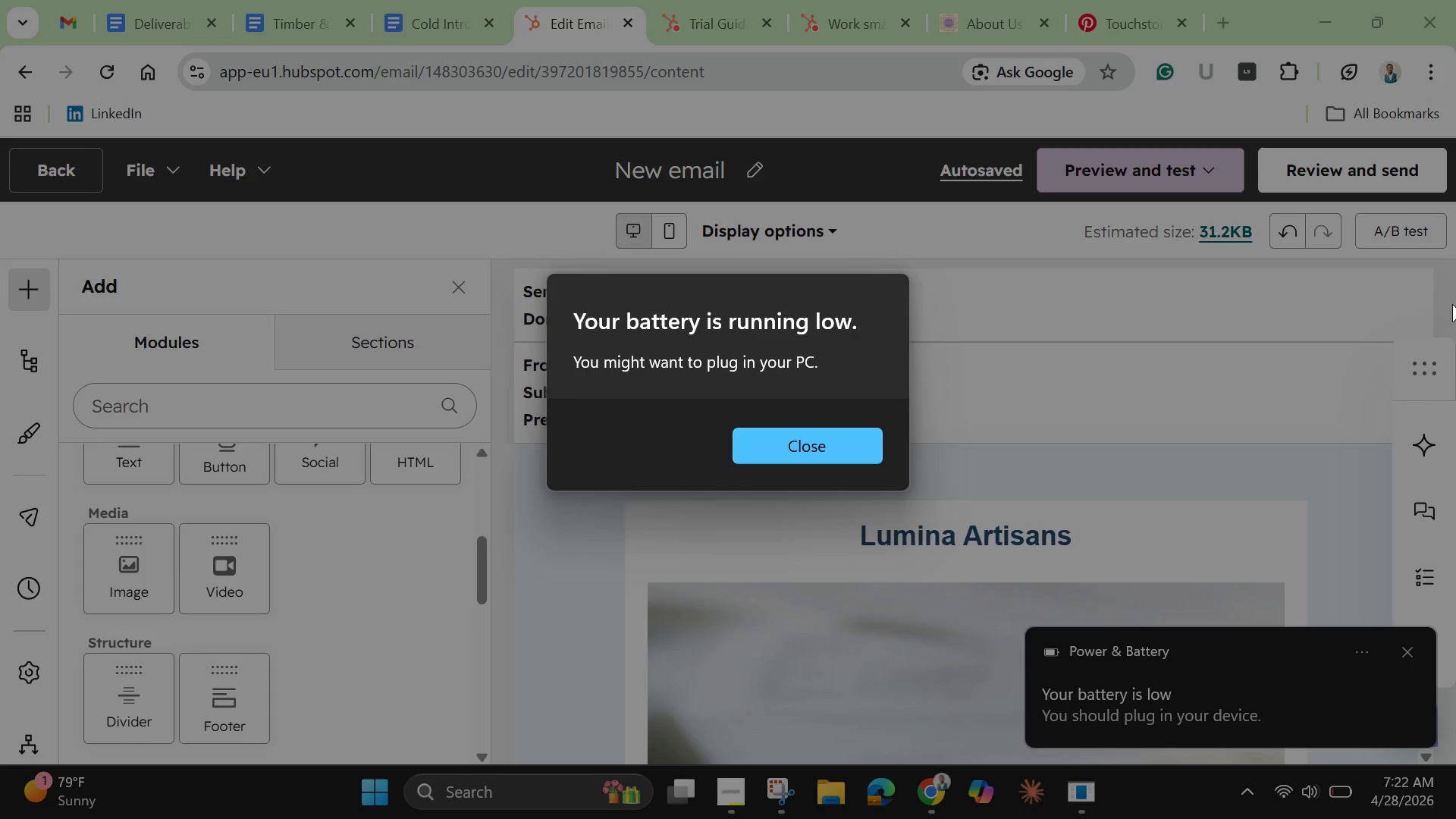 
mouse_move([1374, 595])
 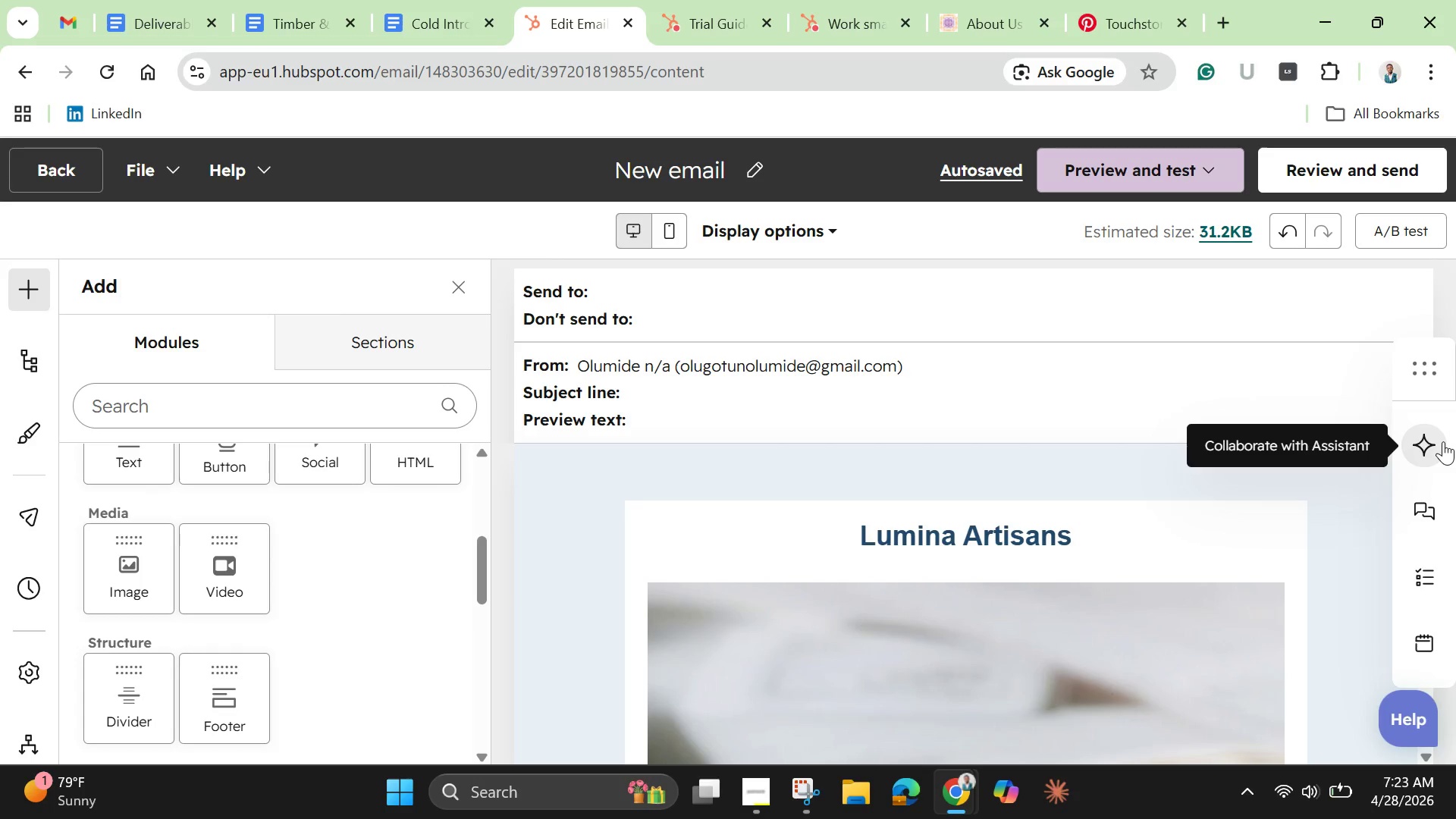 
wait(12.44)
 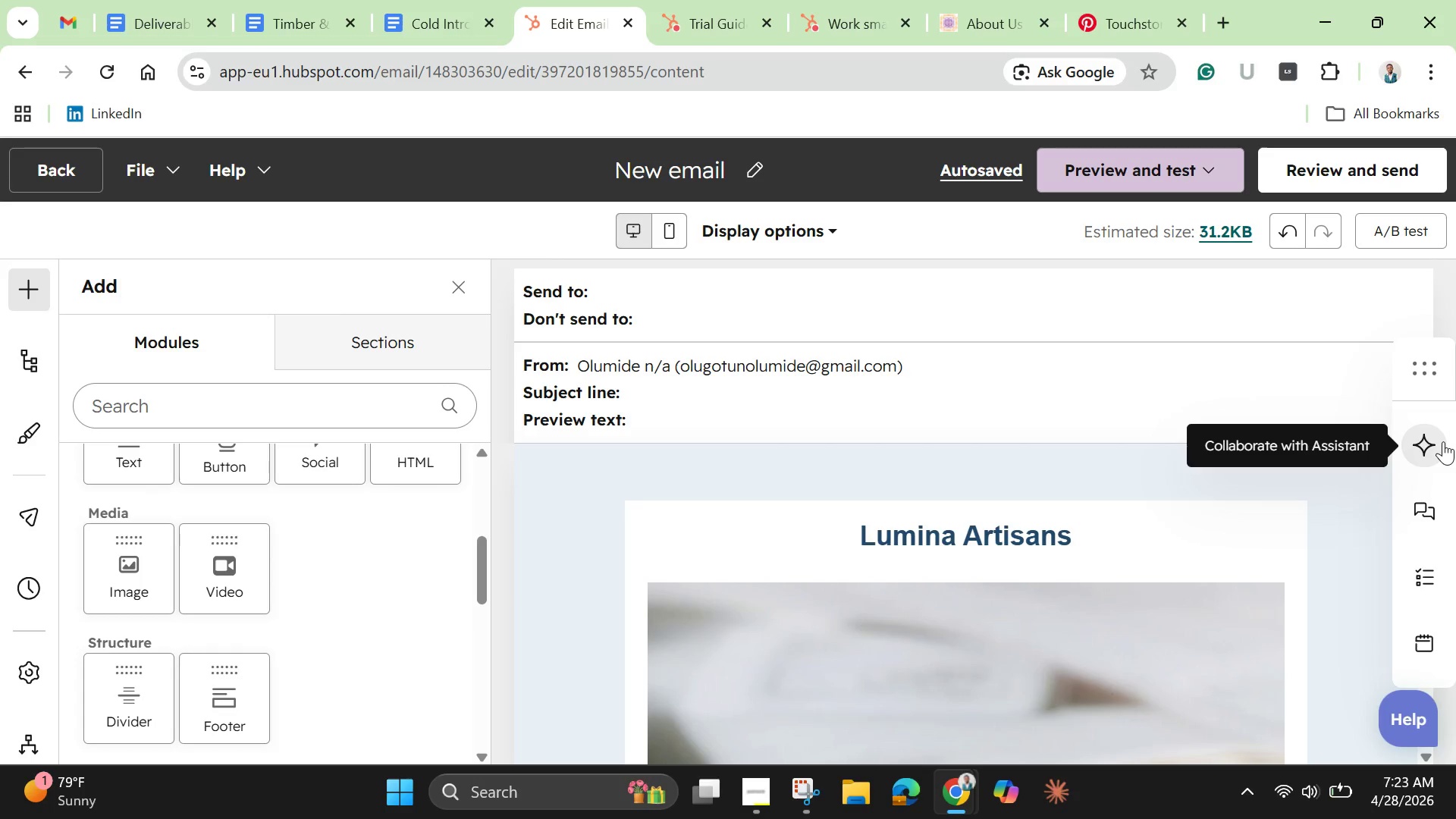 
scroll: coordinate [1163, 544], scroll_direction: down, amount: 4.0
 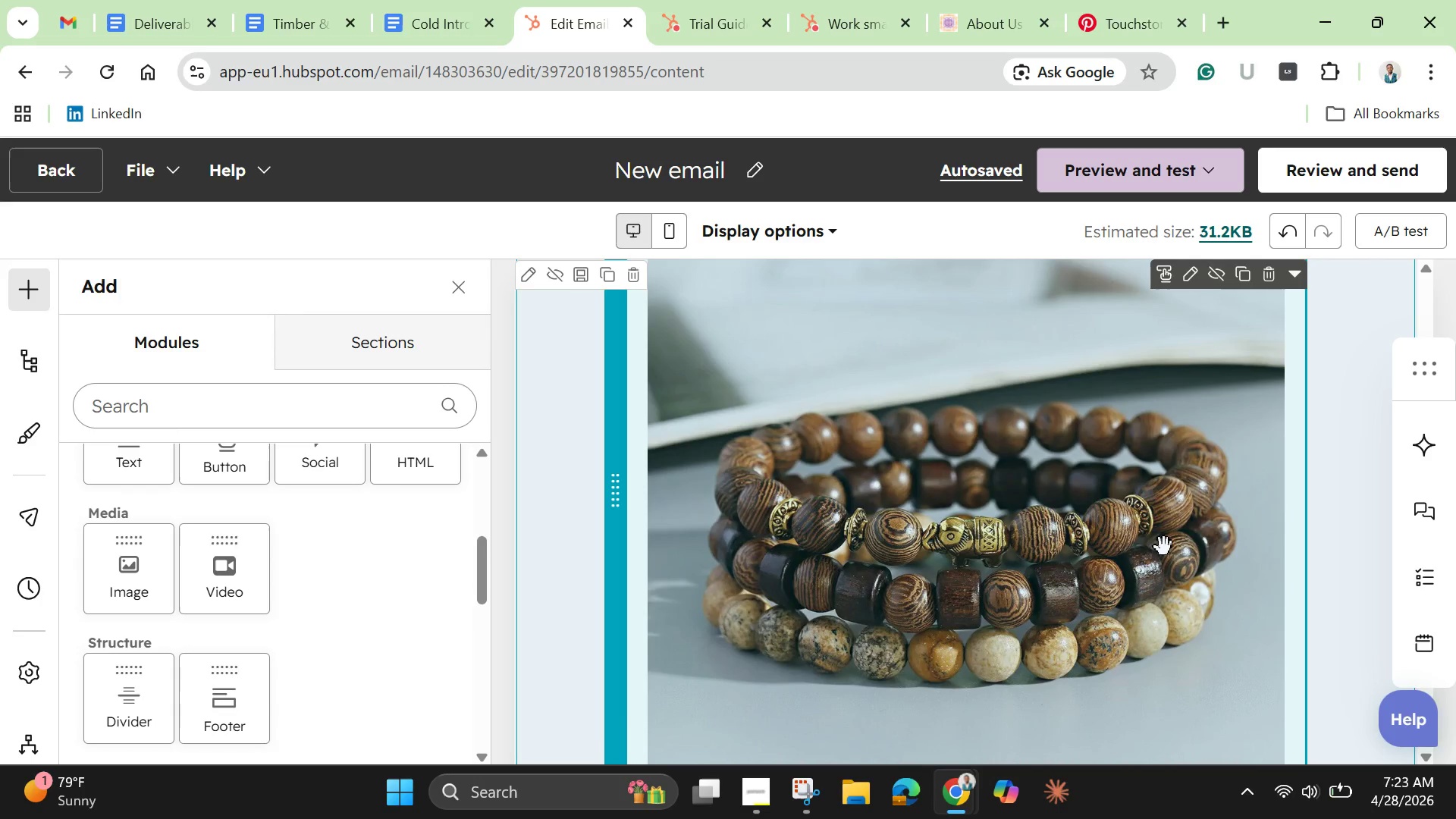 
wait(9.23)
 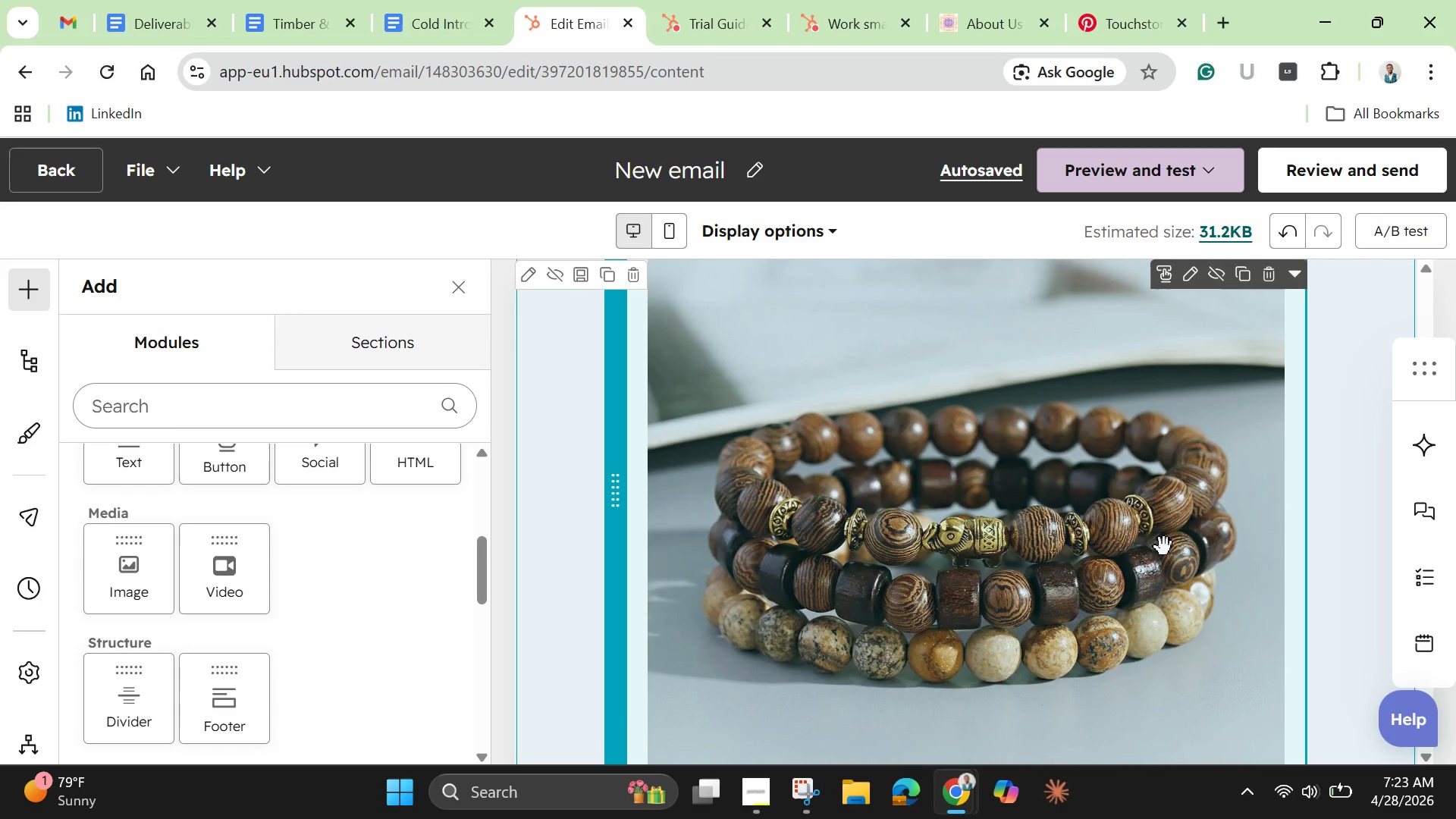 
scroll: coordinate [1085, 616], scroll_direction: down, amount: 3.0
 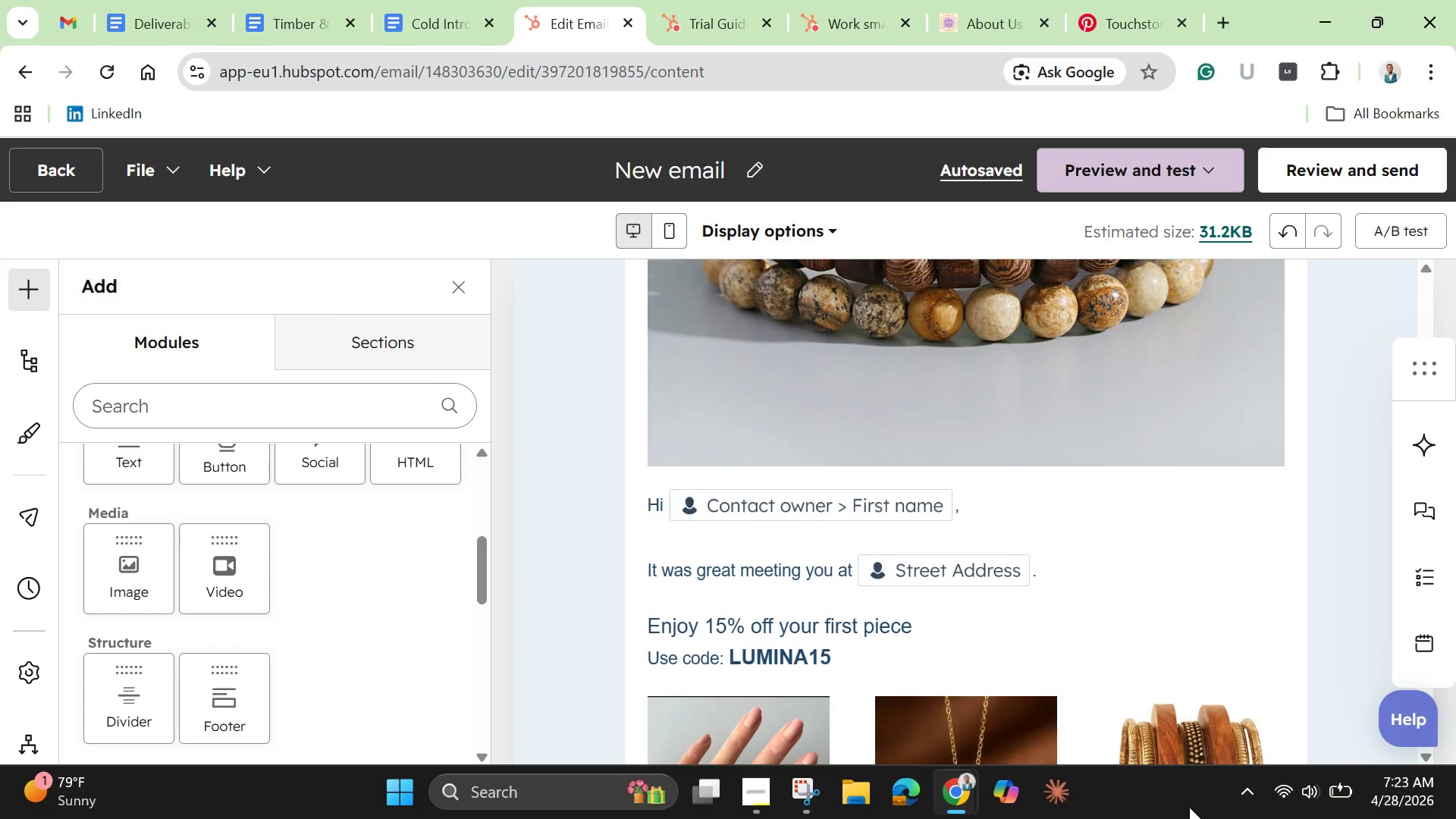 
wait(9.32)
 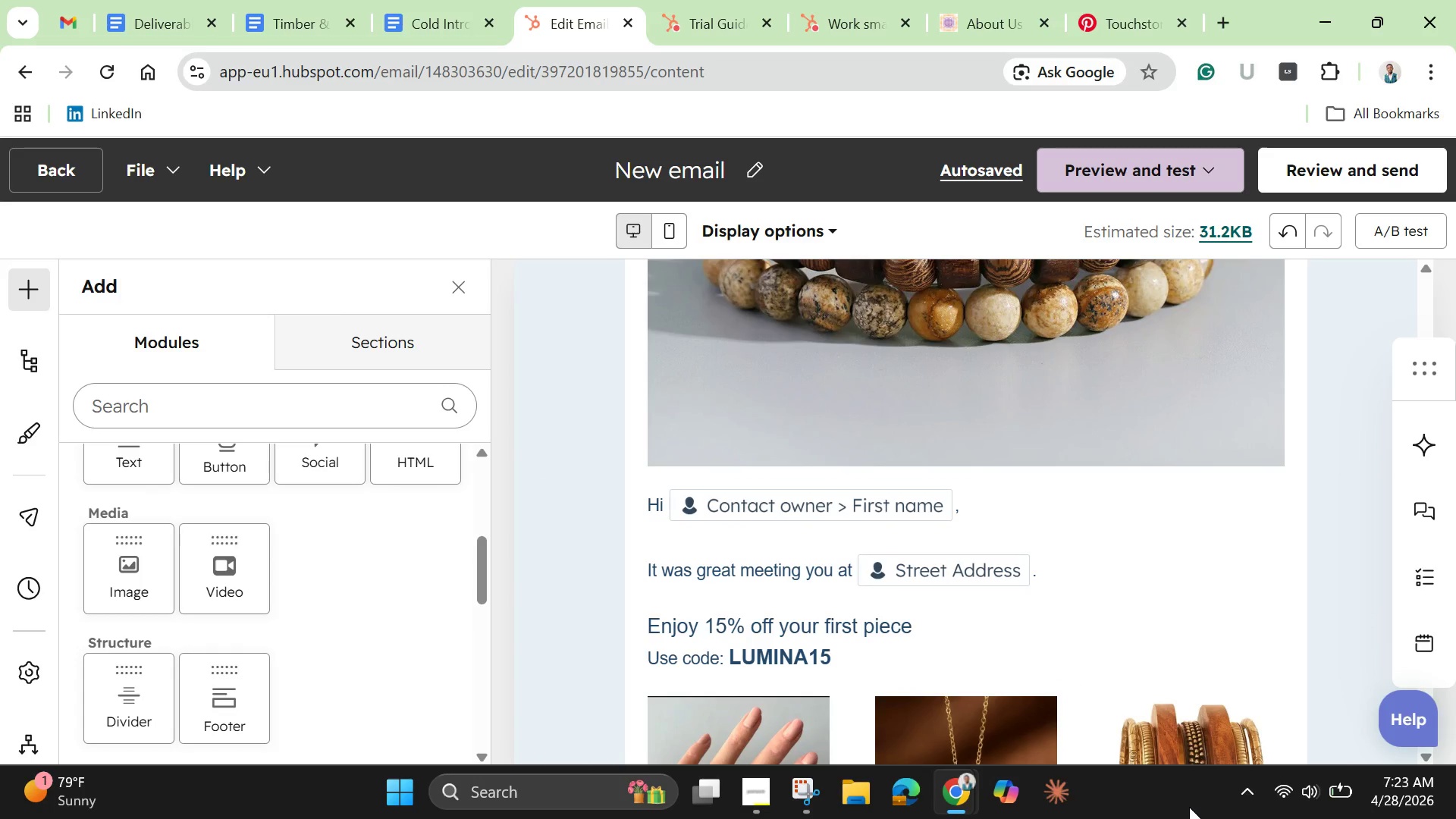 
scroll: coordinate [985, 664], scroll_direction: down, amount: 6.0
 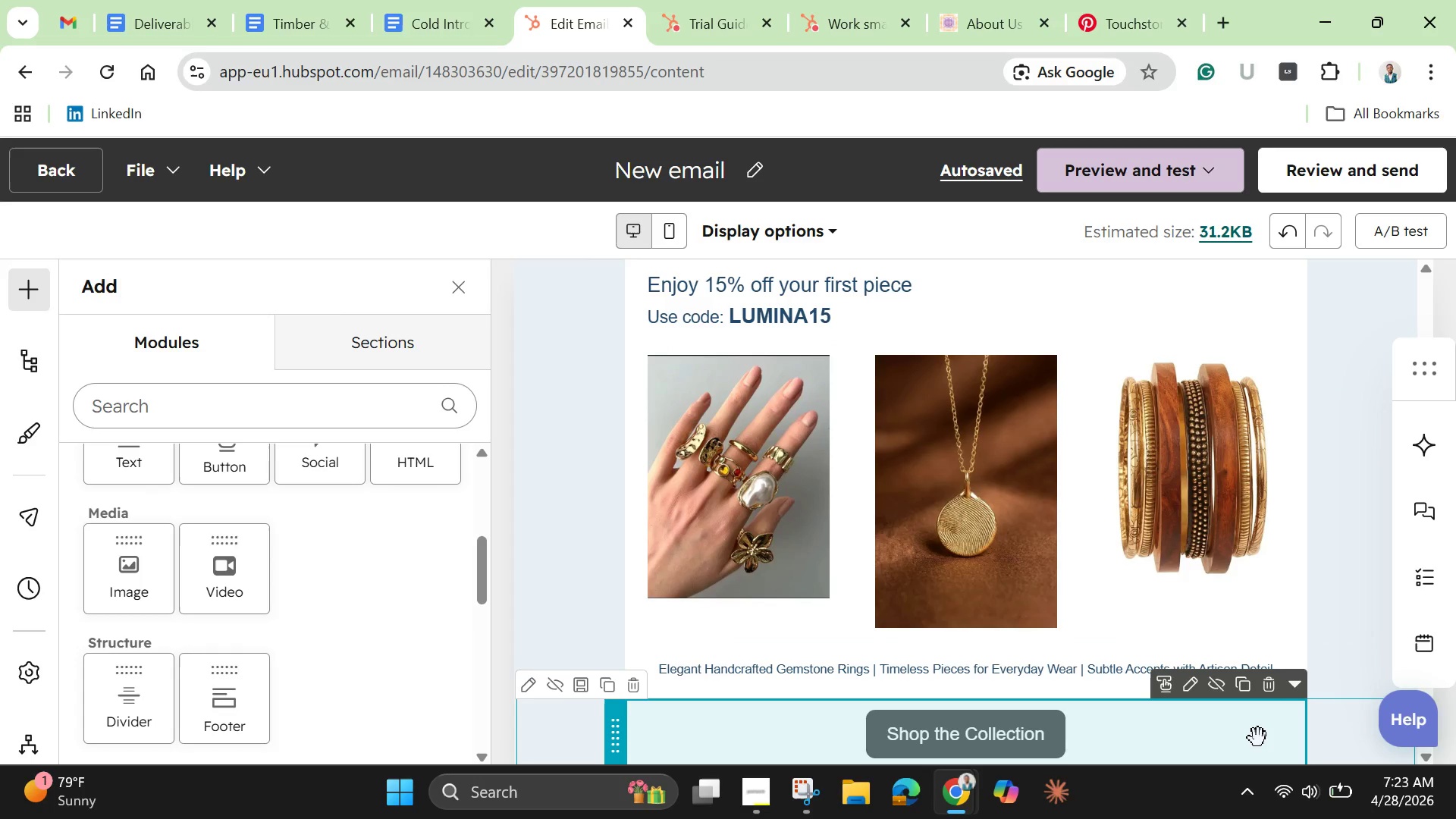 
wait(8.58)
 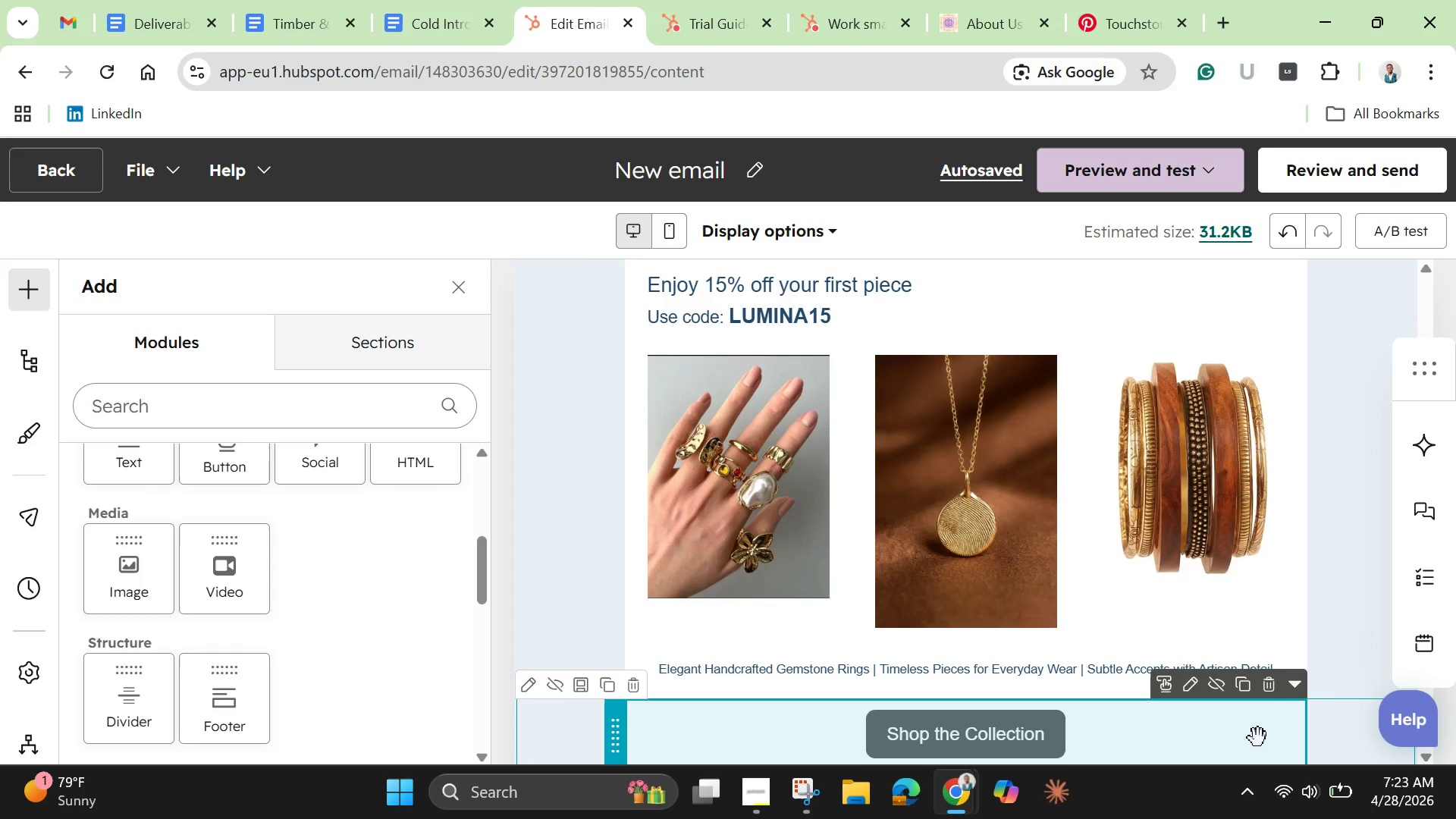 
scroll: coordinate [1257, 738], scroll_direction: down, amount: 2.0
 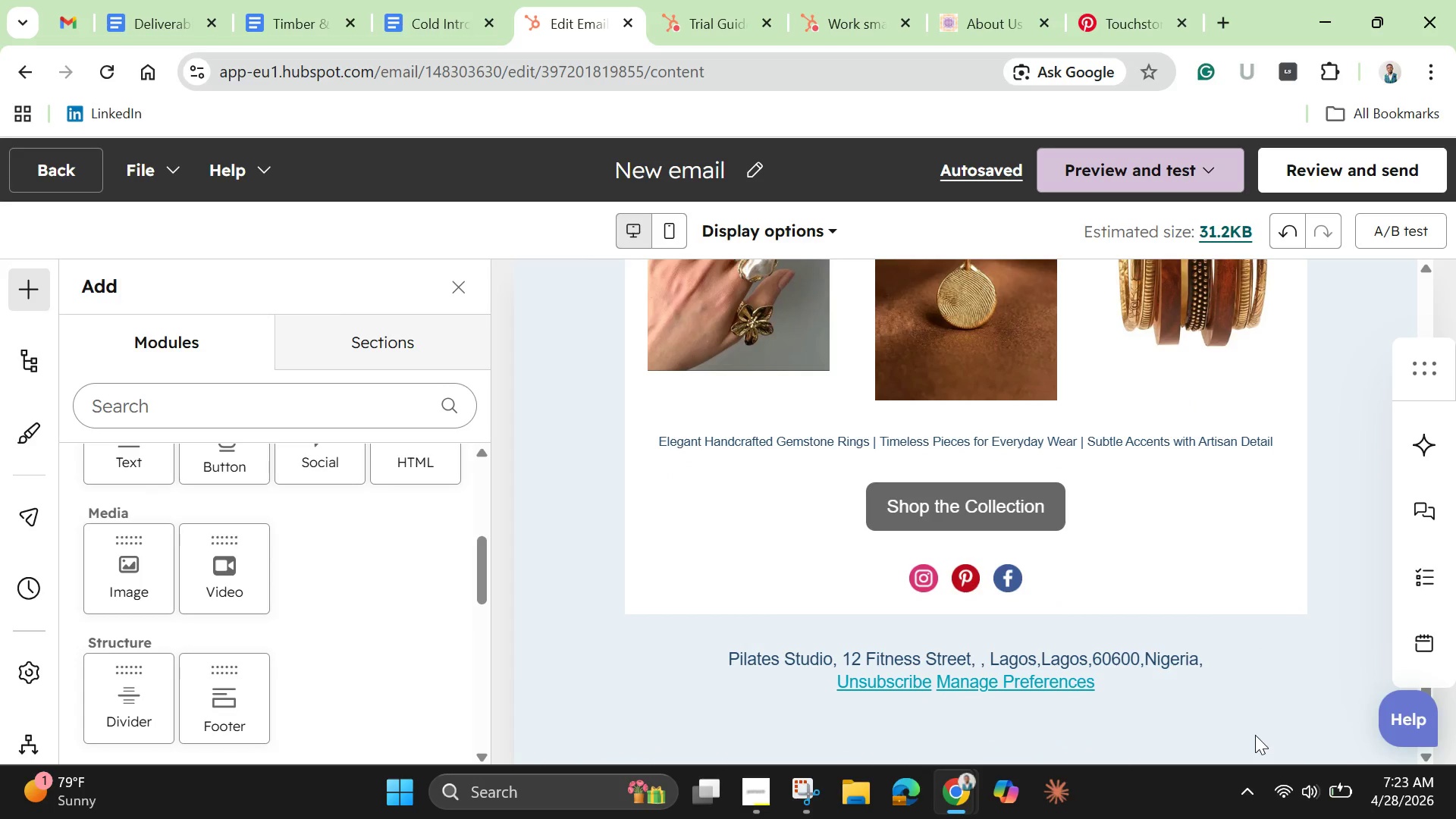 
wait(12.55)
 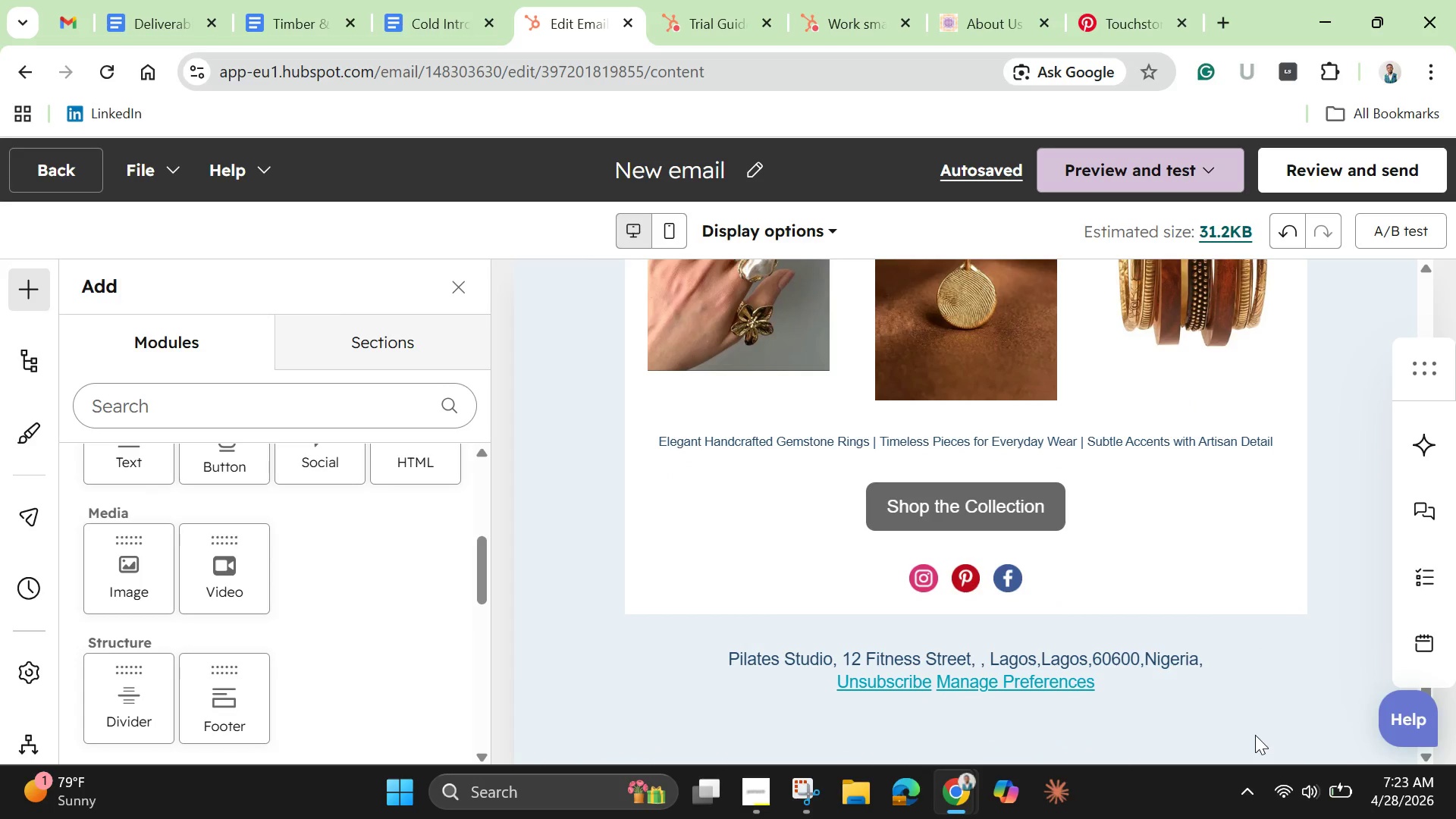 
scroll: coordinate [883, 658], scroll_direction: down, amount: 3.0
 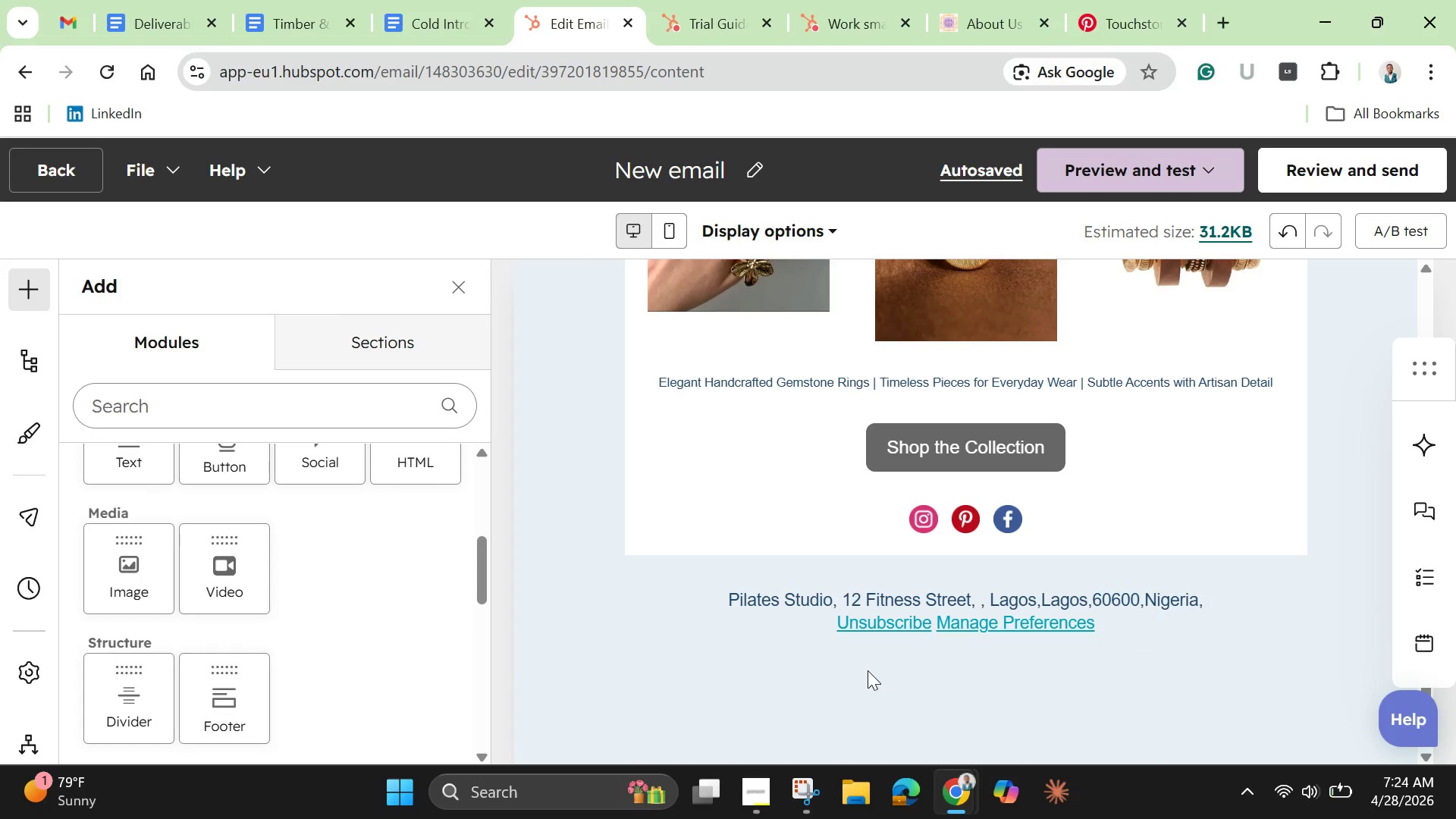 
wait(14.26)
 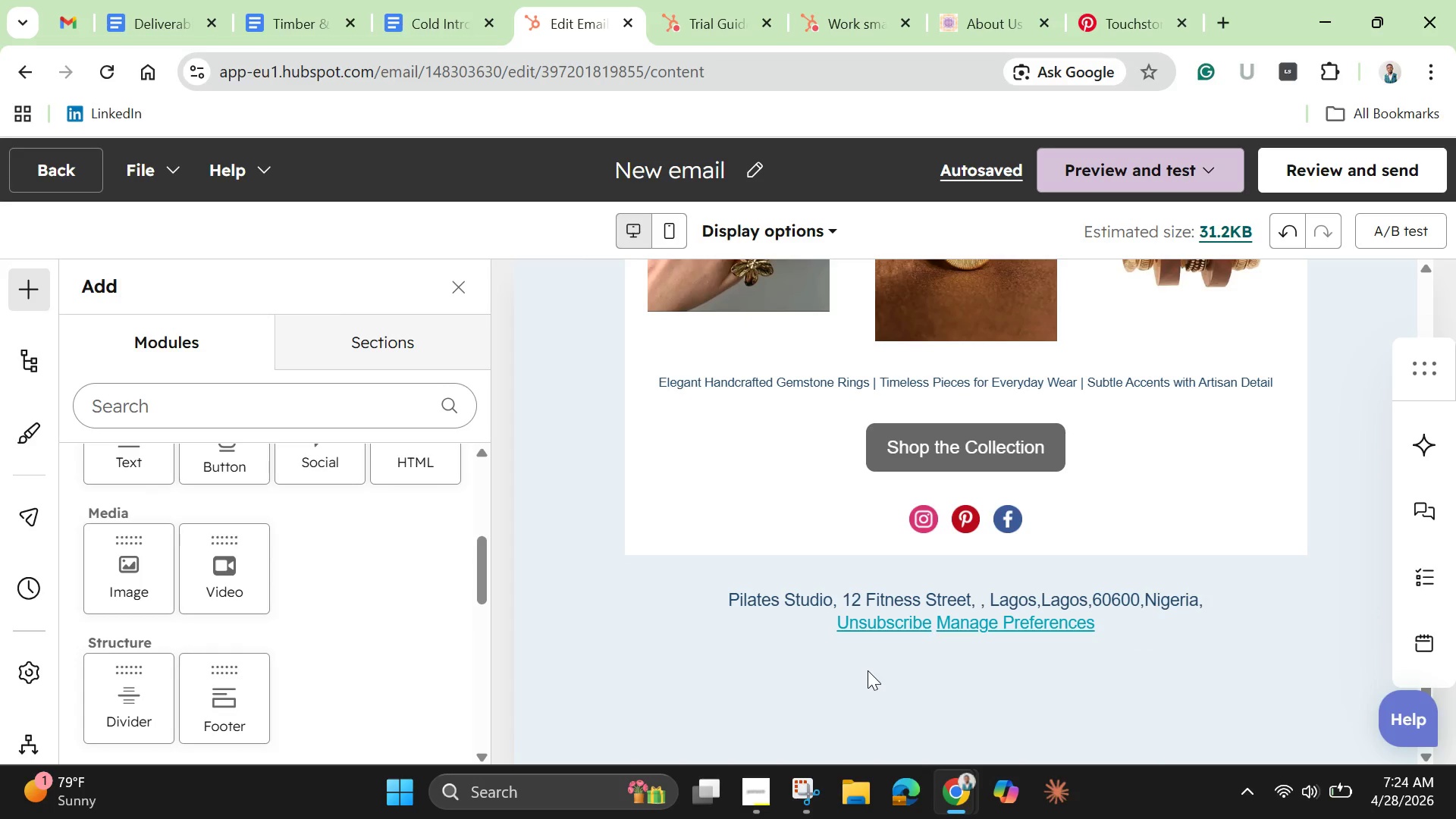 
scroll: coordinate [857, 557], scroll_direction: up, amount: 3.0
 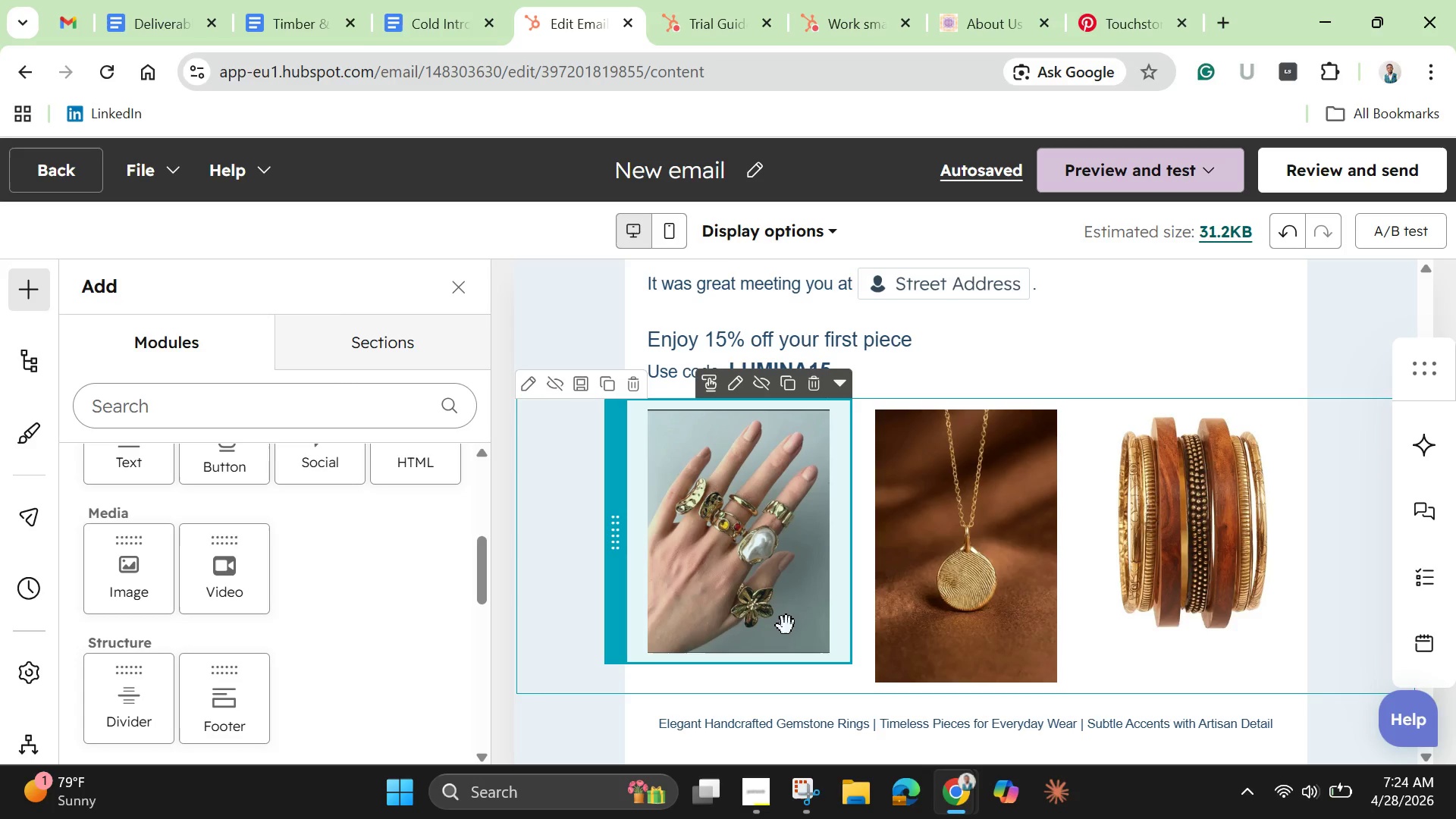 
wait(11.57)
 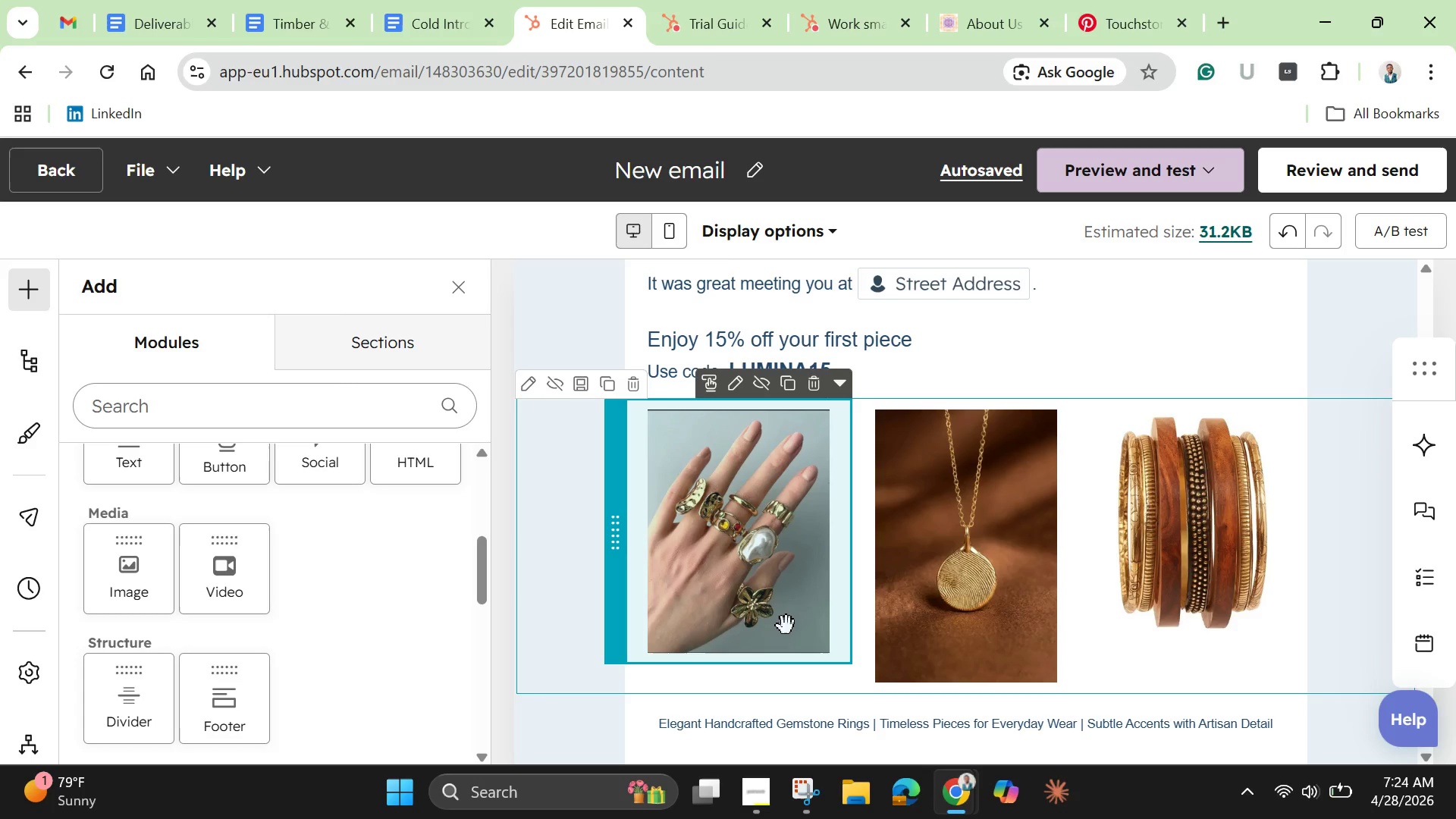 
scroll: coordinate [796, 594], scroll_direction: up, amount: 6.0
 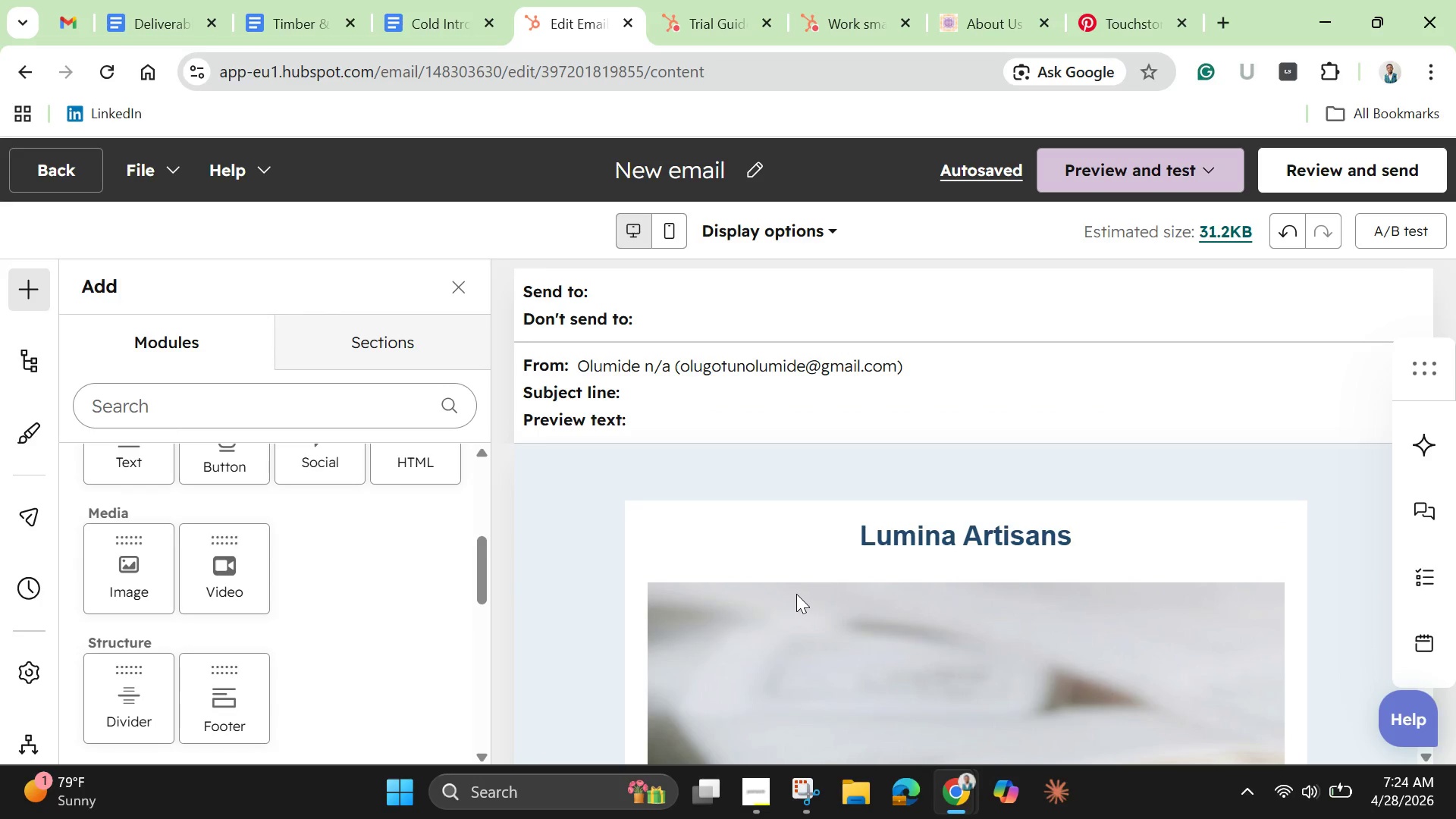 
wait(6.06)
 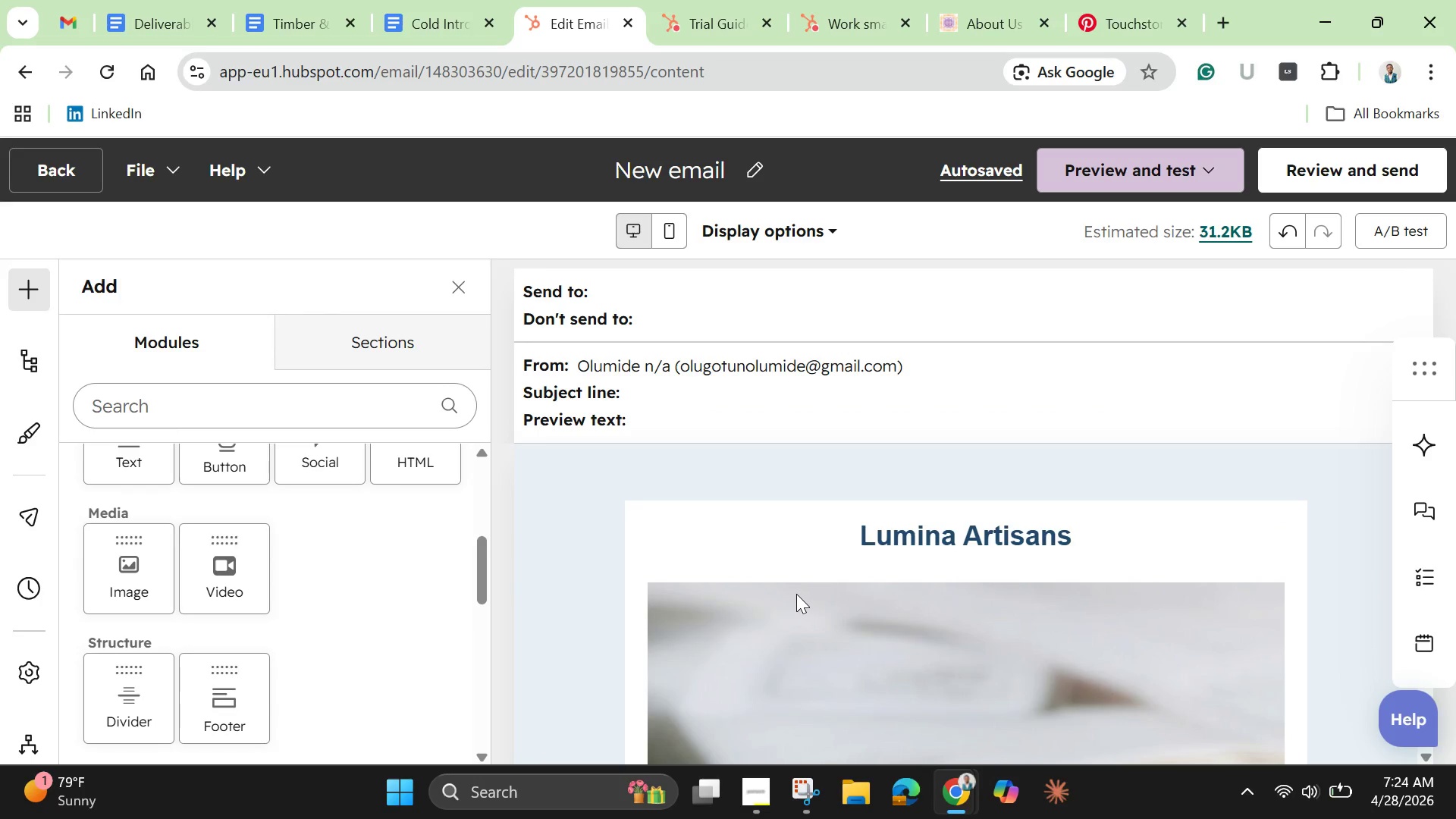 
scroll: coordinate [796, 594], scroll_direction: up, amount: 3.0
 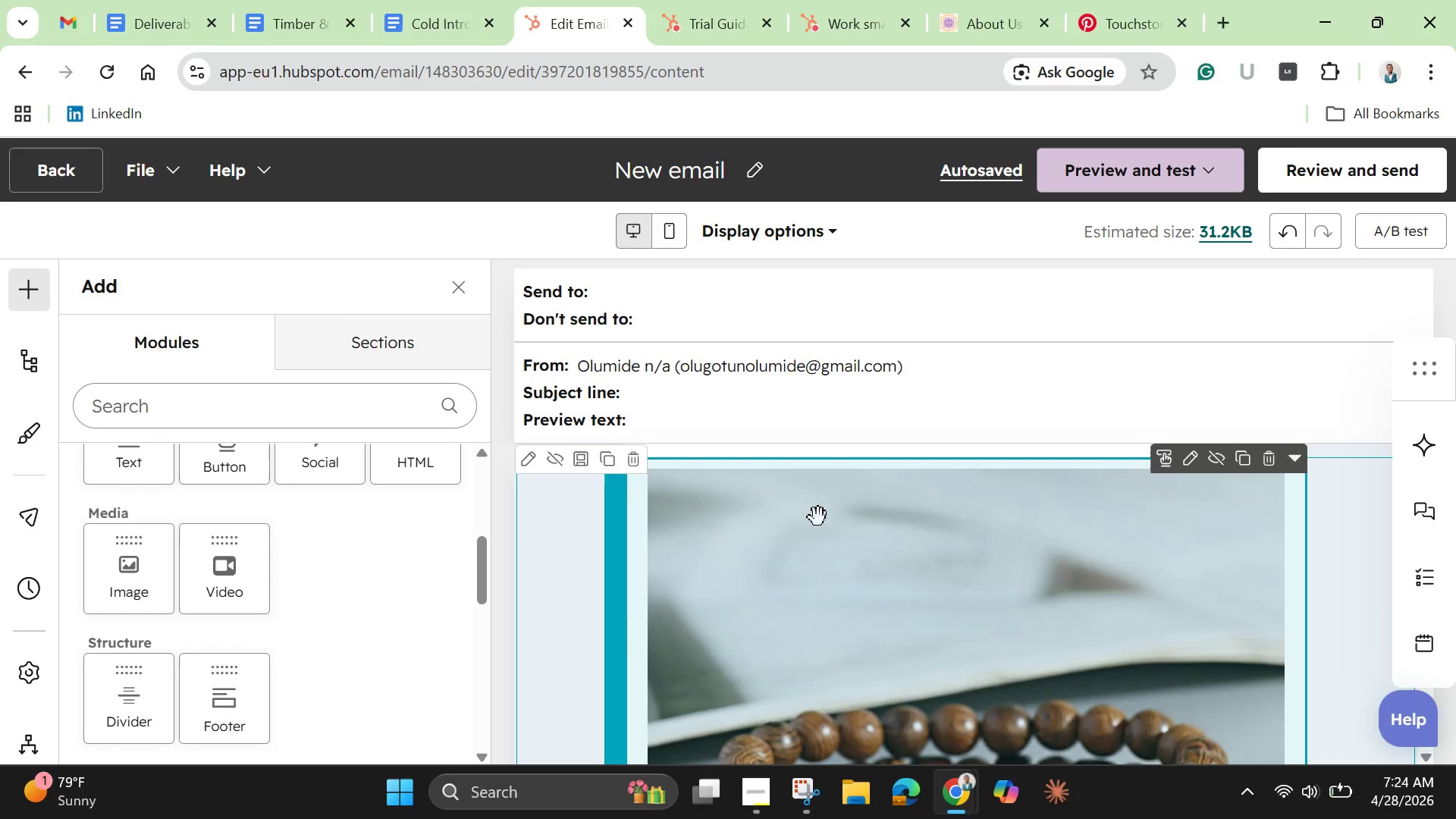 
scroll: coordinate [818, 517], scroll_direction: down, amount: 5.0
 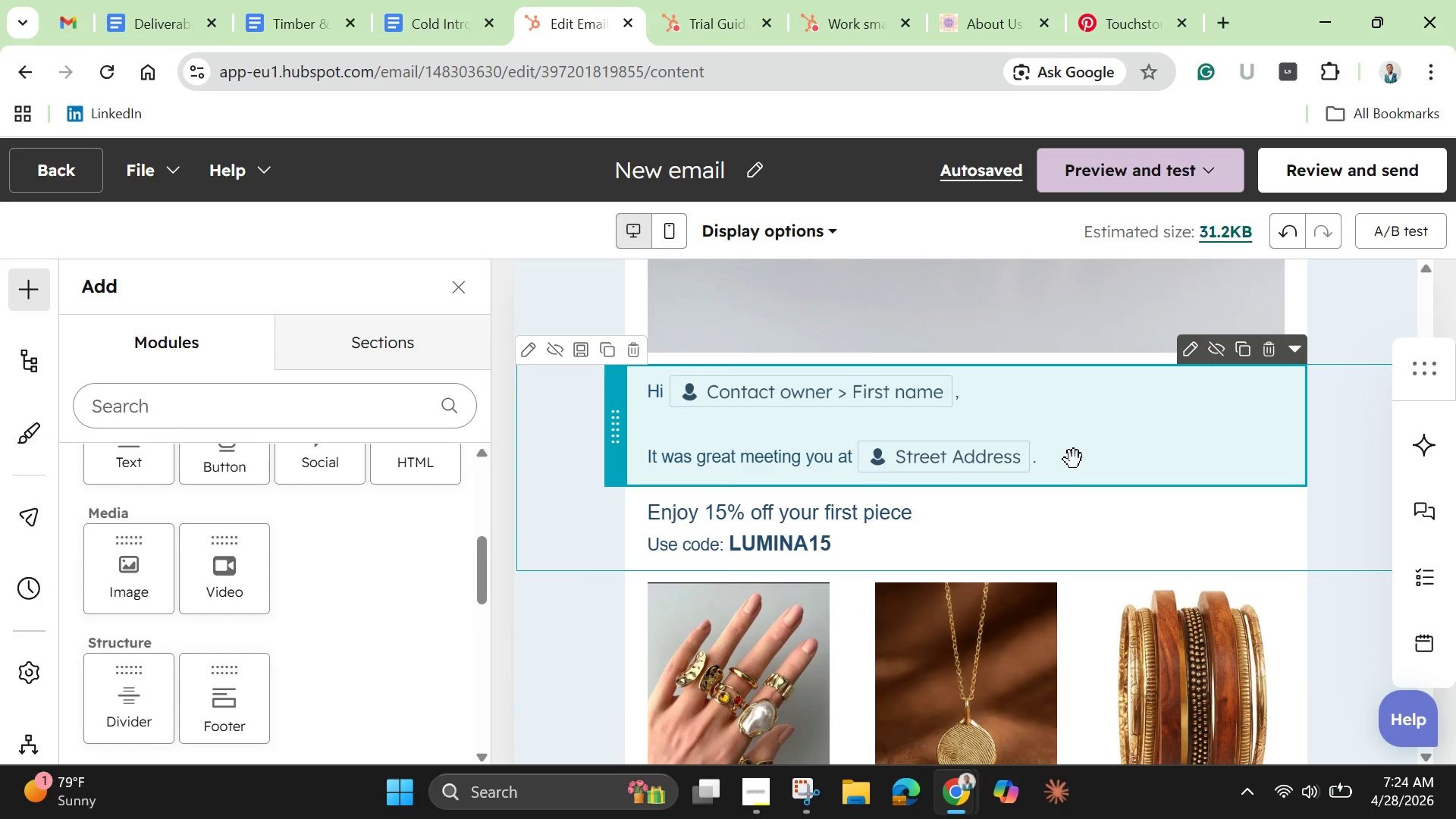 
left_click([1094, 450])
 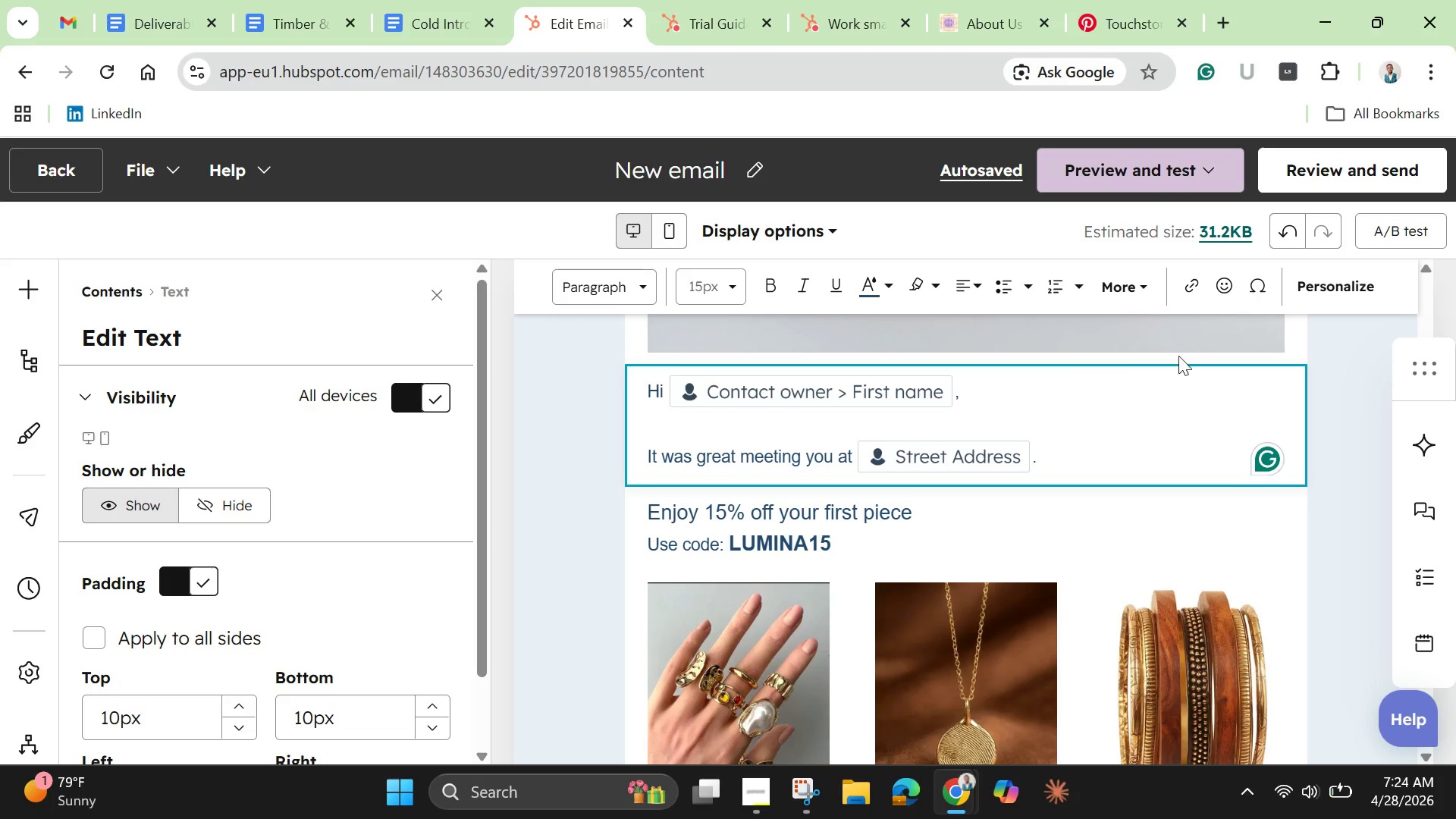 
left_click([1348, 280])
 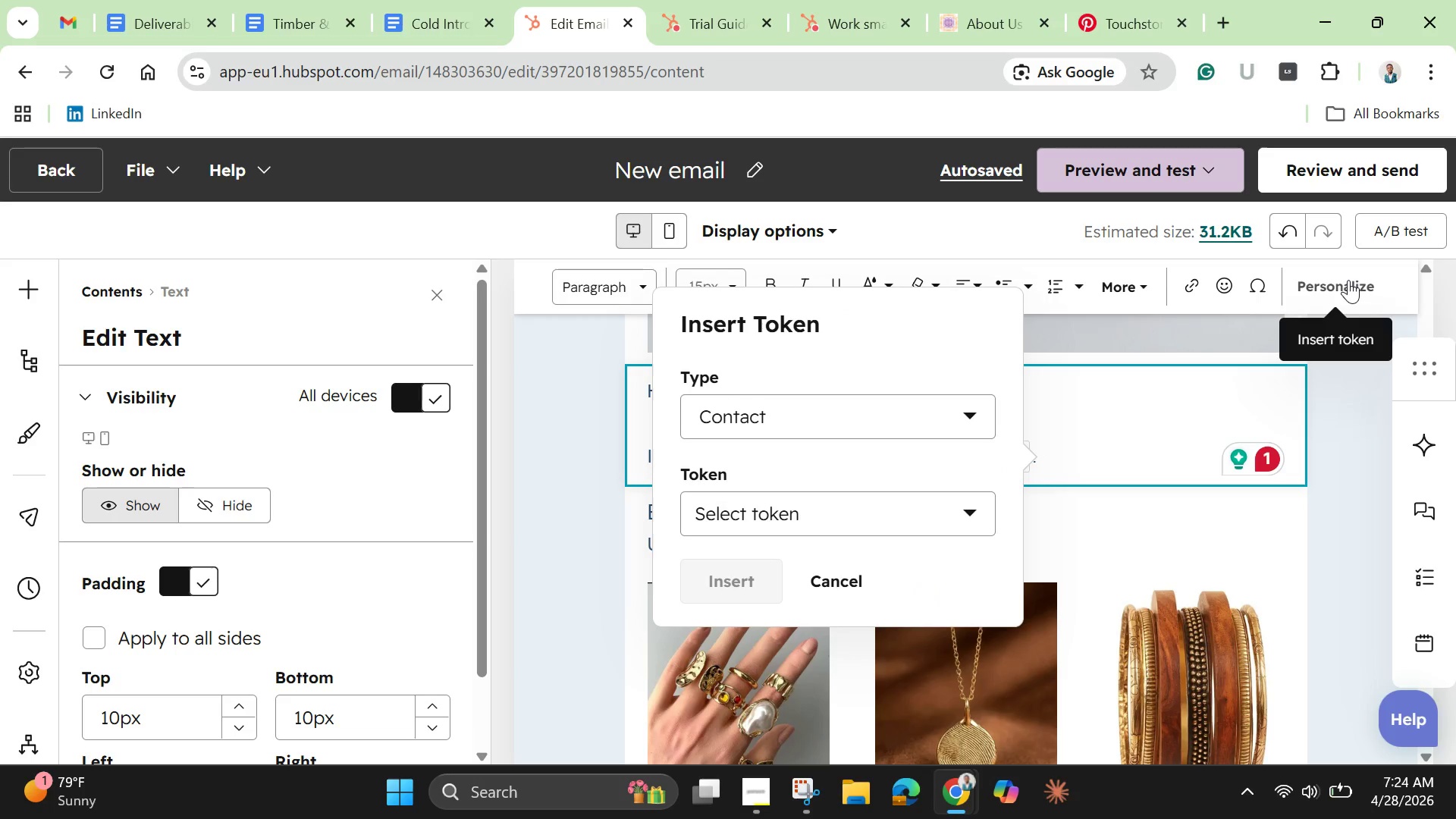 
wait(13.39)
 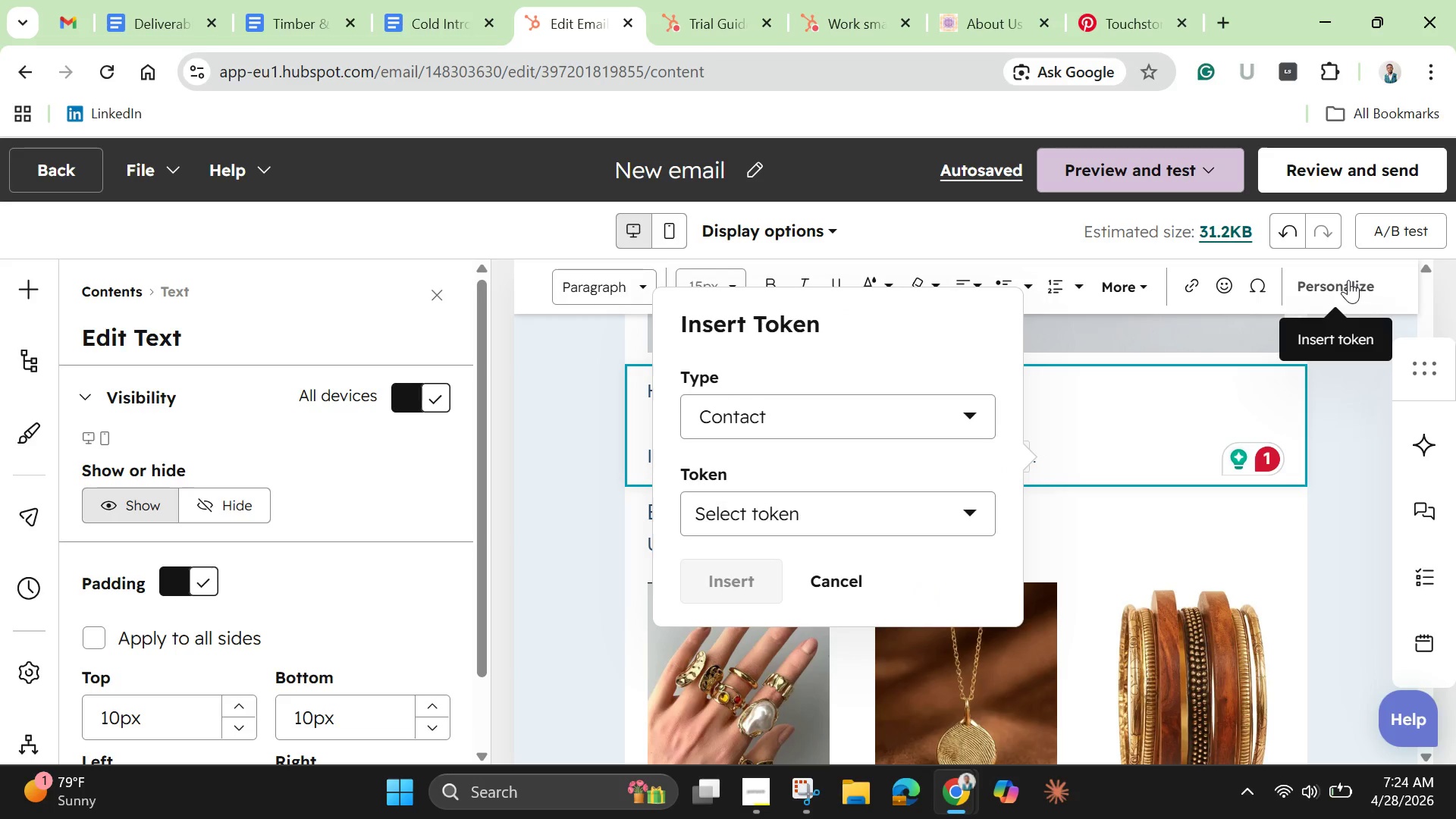 
left_click([838, 510])
 